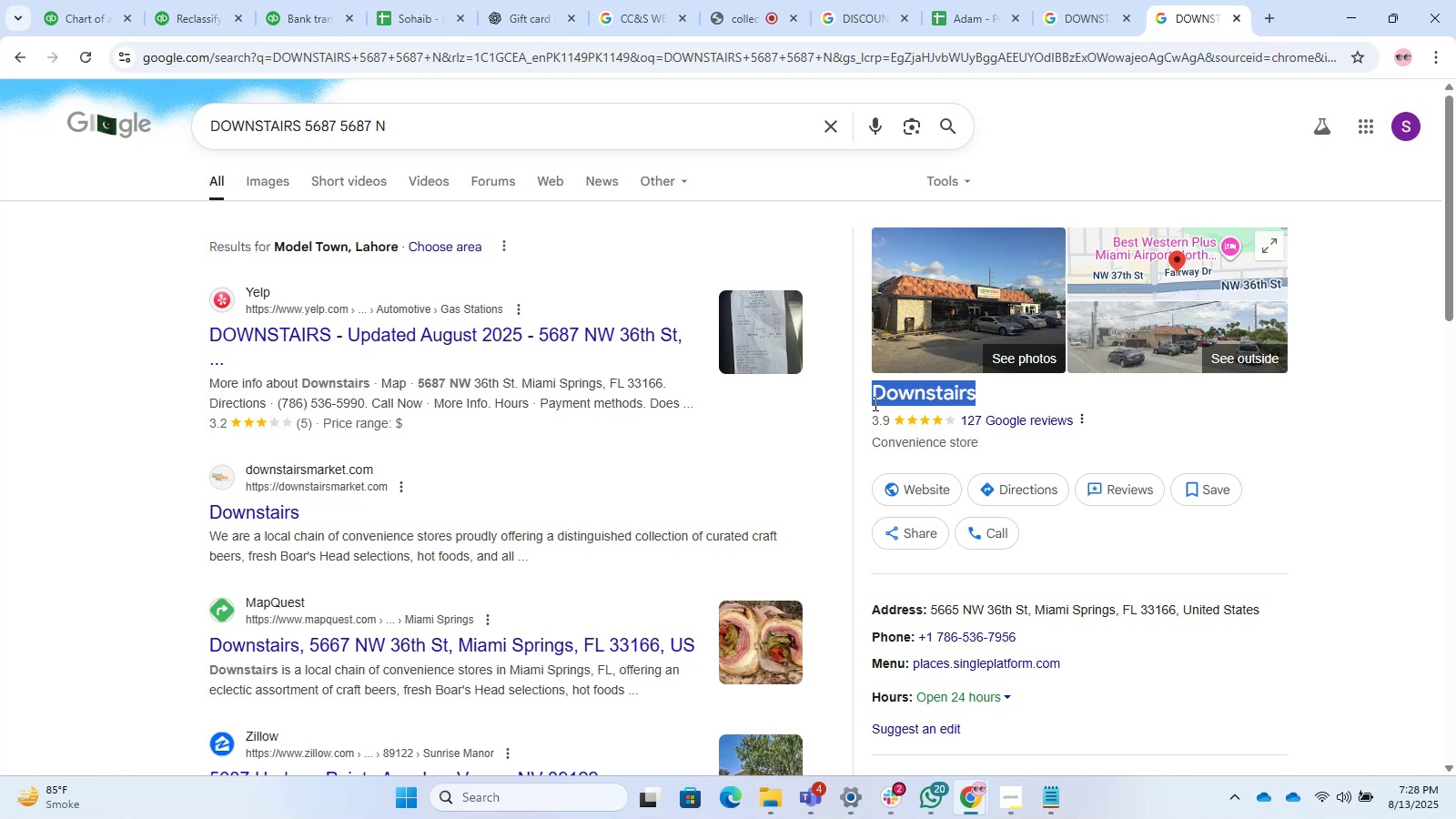 
key(Control+C)
 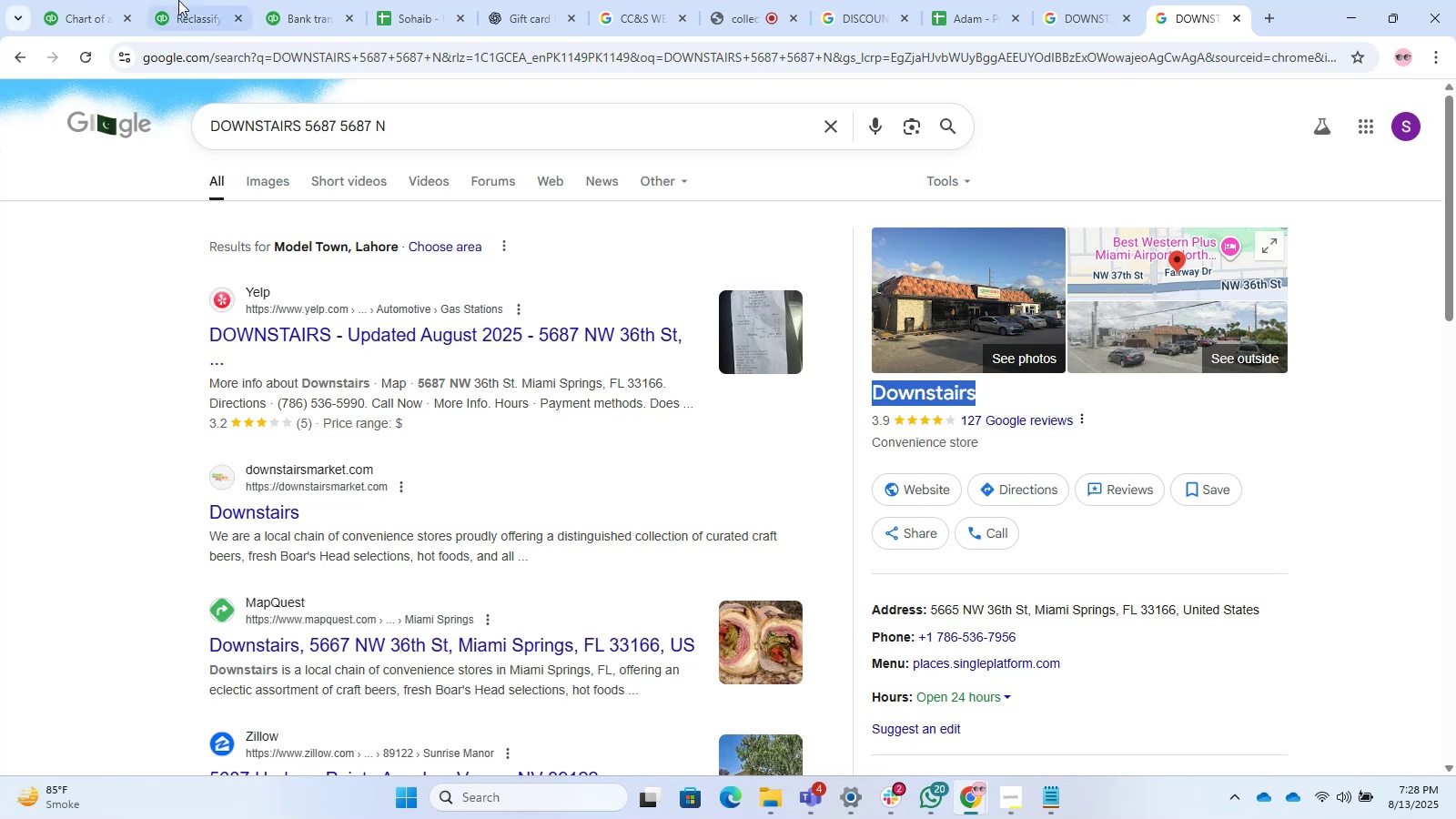 
left_click([178, 0])
 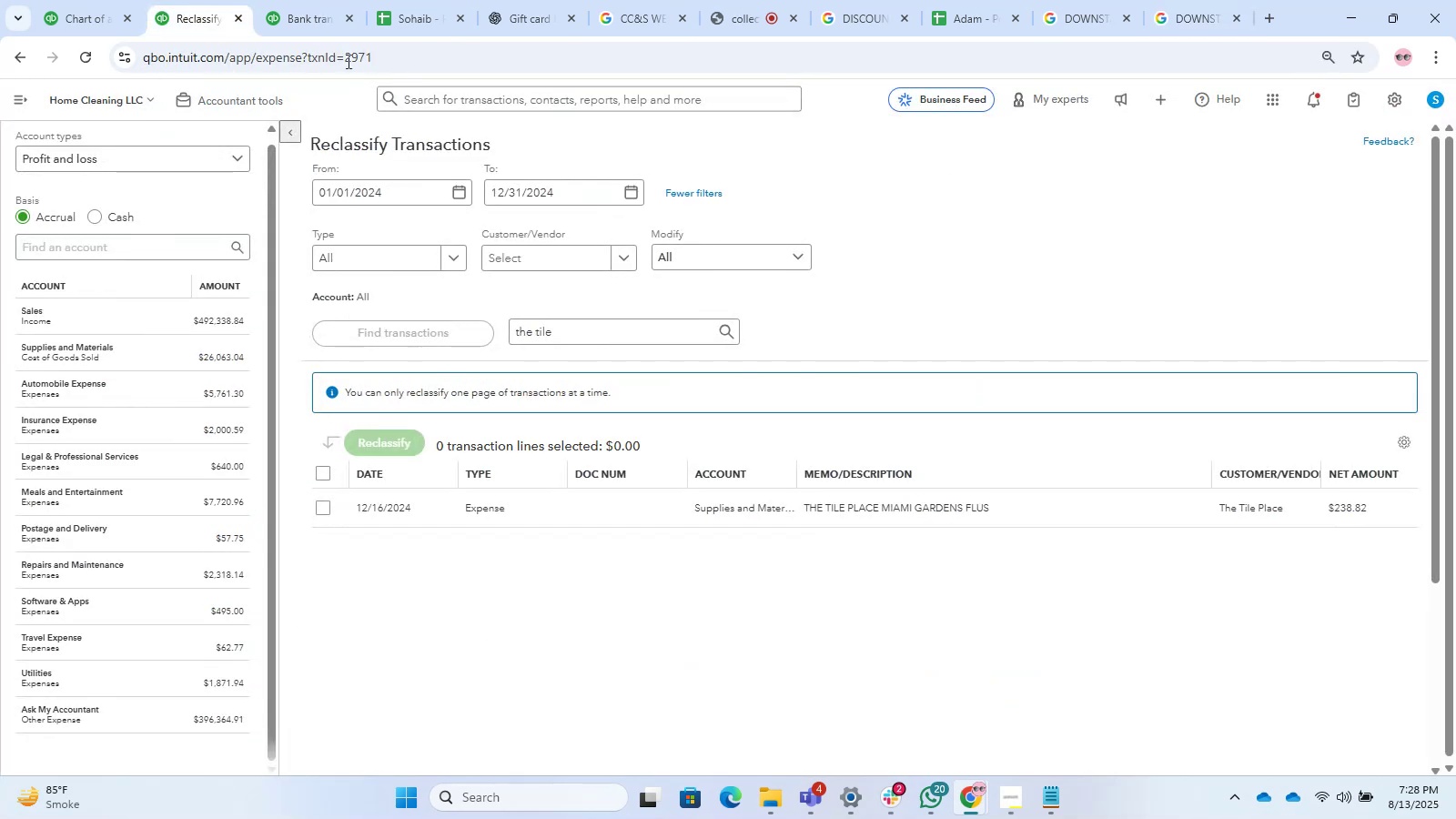 
left_click([320, 0])
 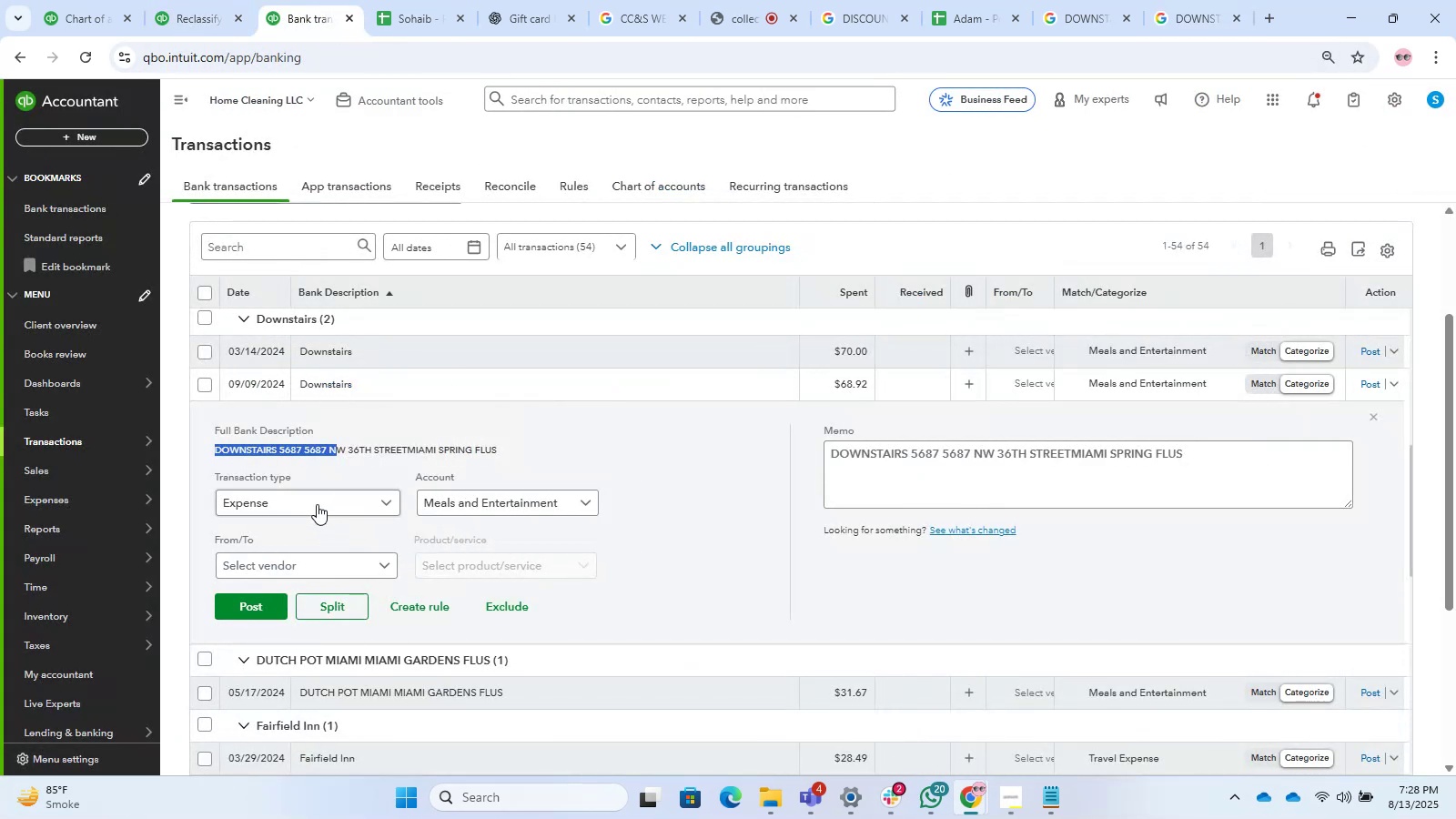 
left_click([329, 561])
 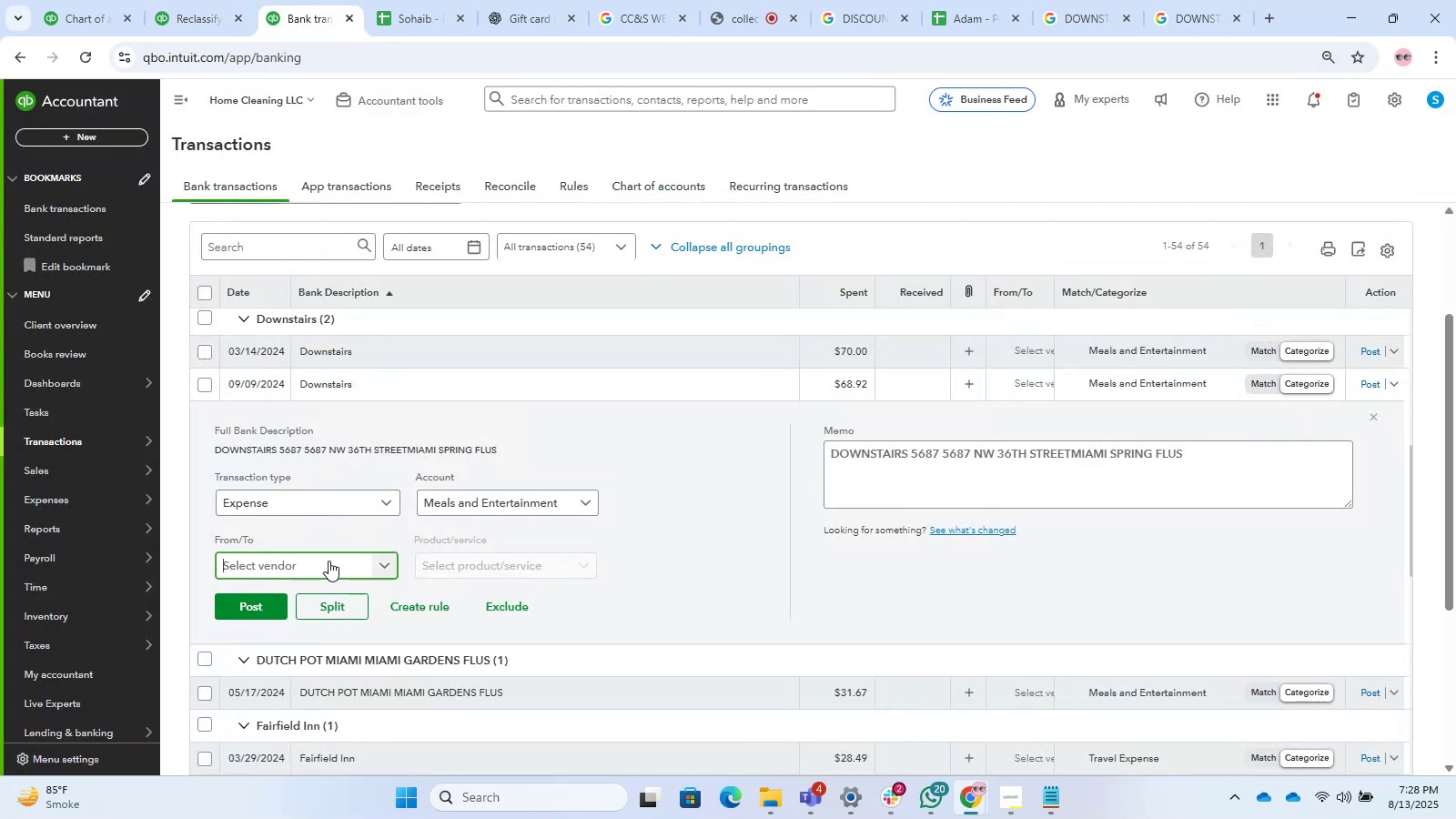 
key(Control+V)
 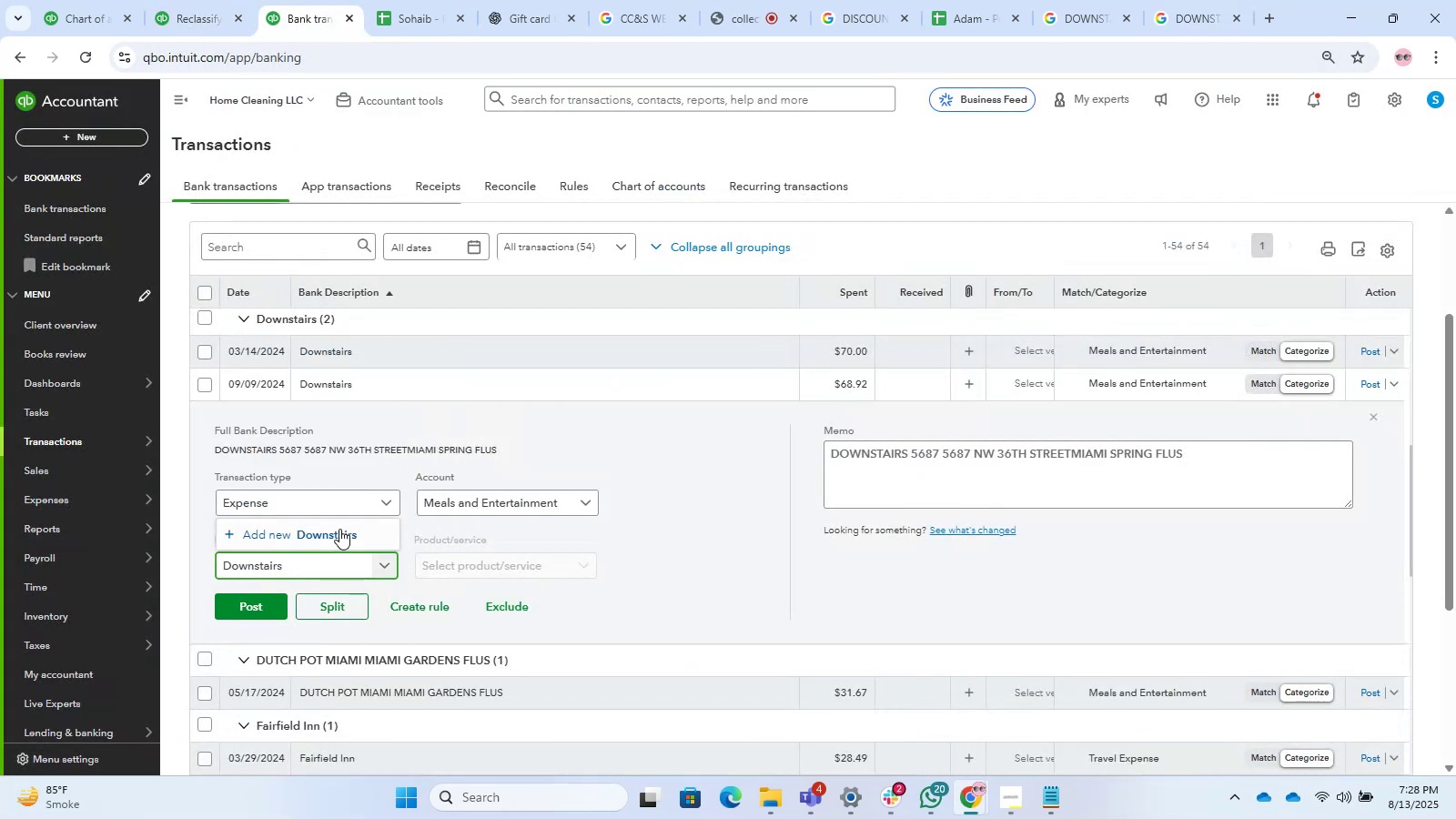 
left_click([328, 527])
 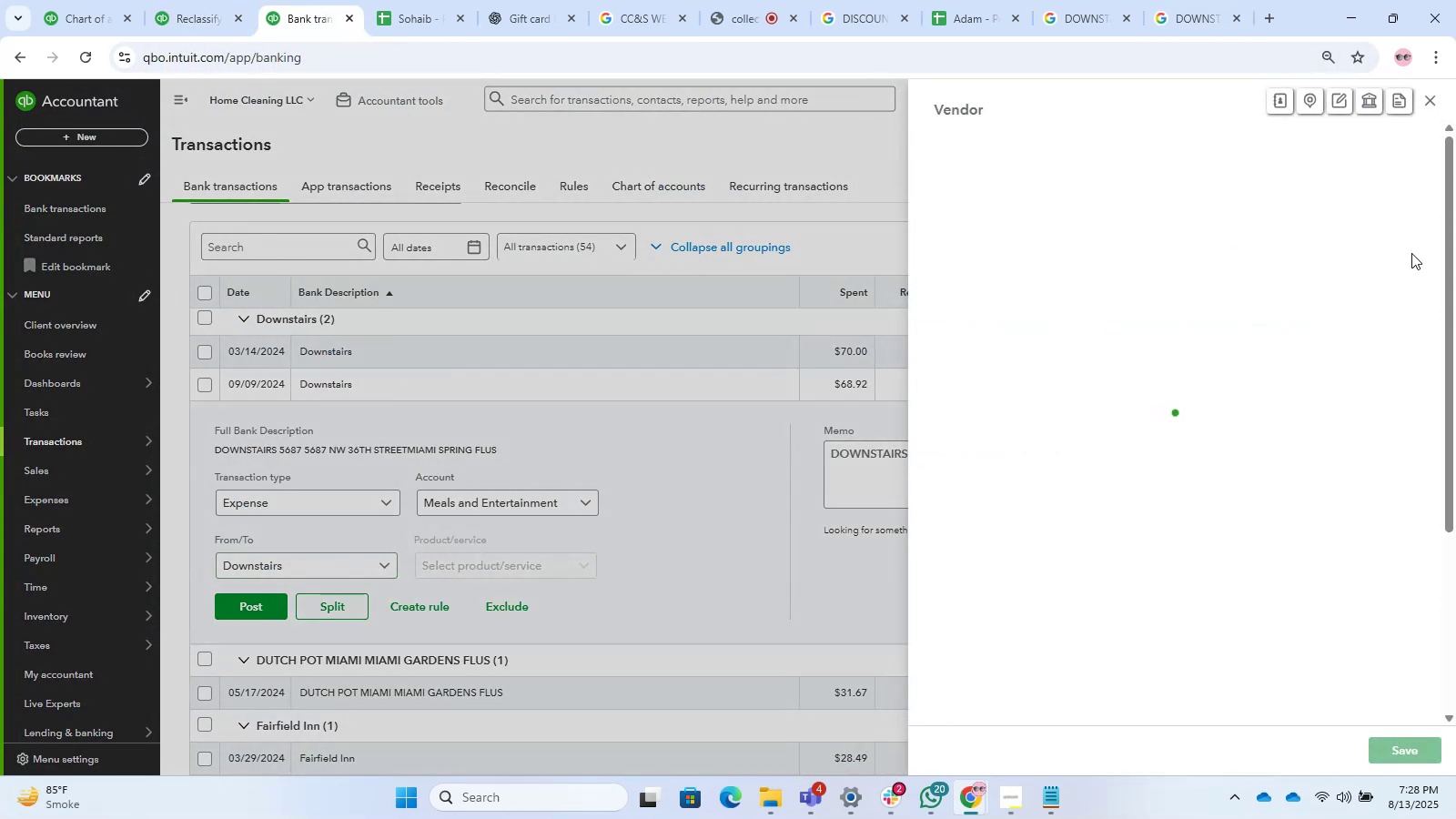 
mouse_move([1299, 417])
 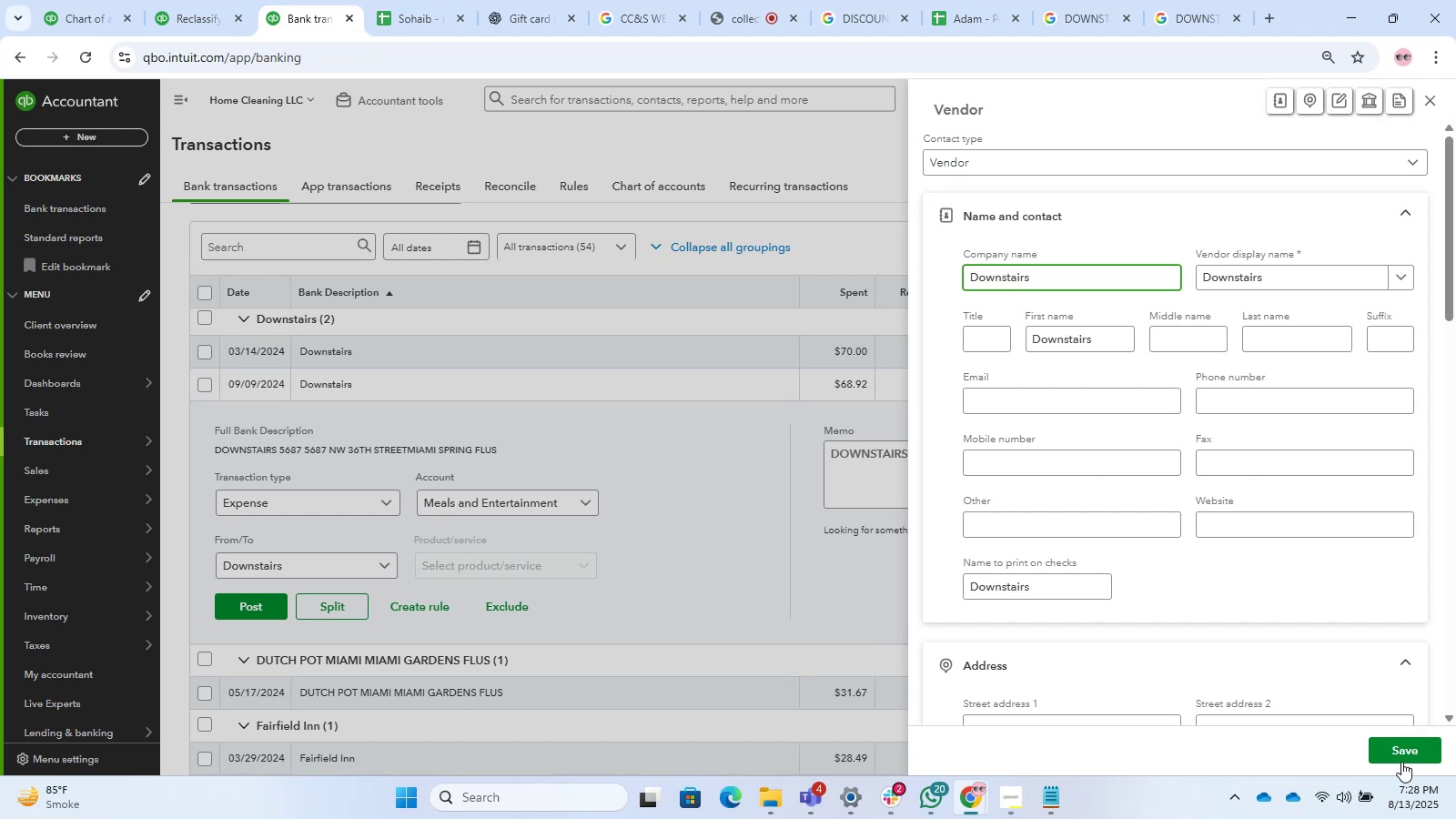 
left_click([1401, 762])
 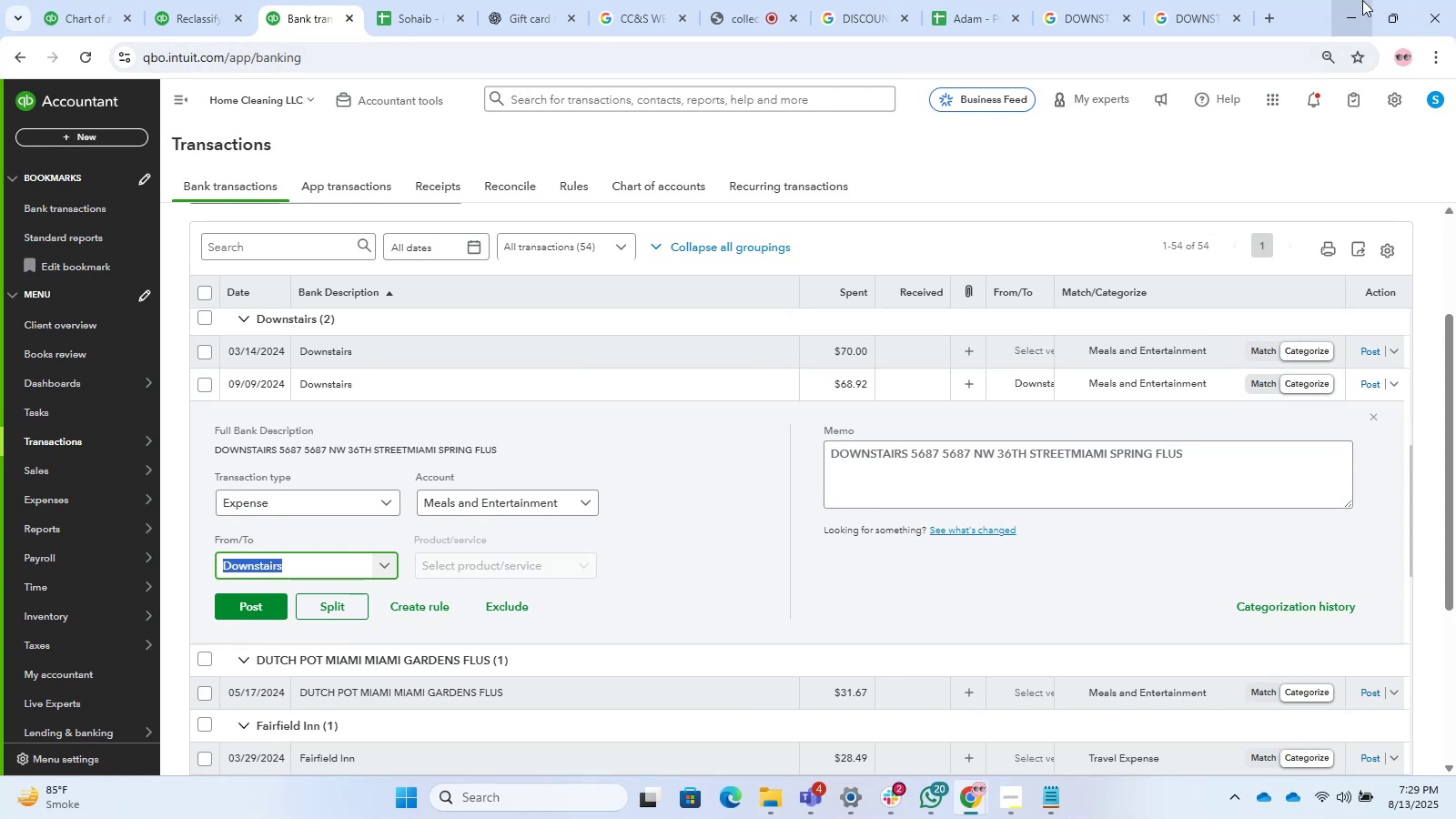 
wait(40.11)
 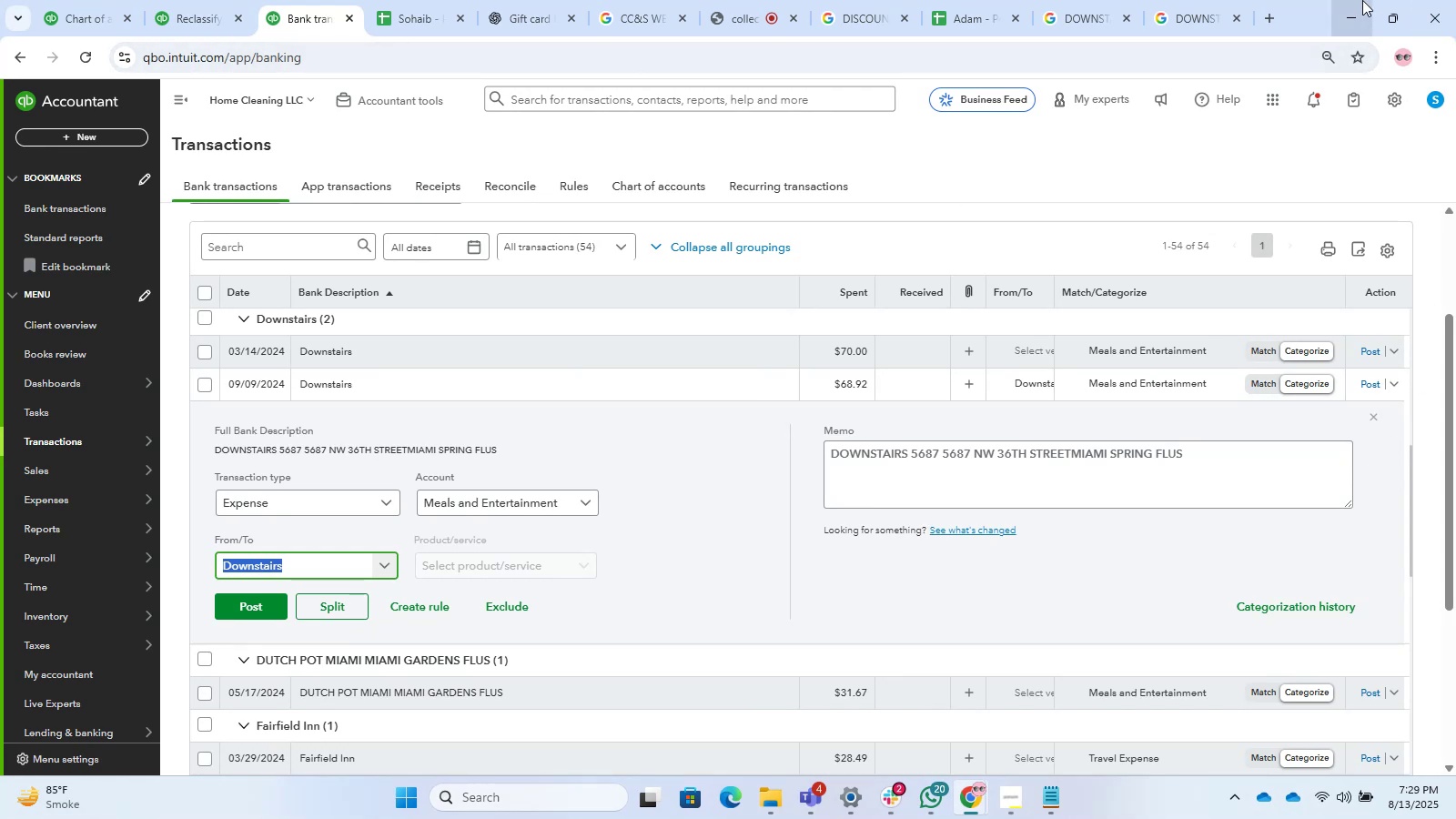 
left_click([682, 607])
 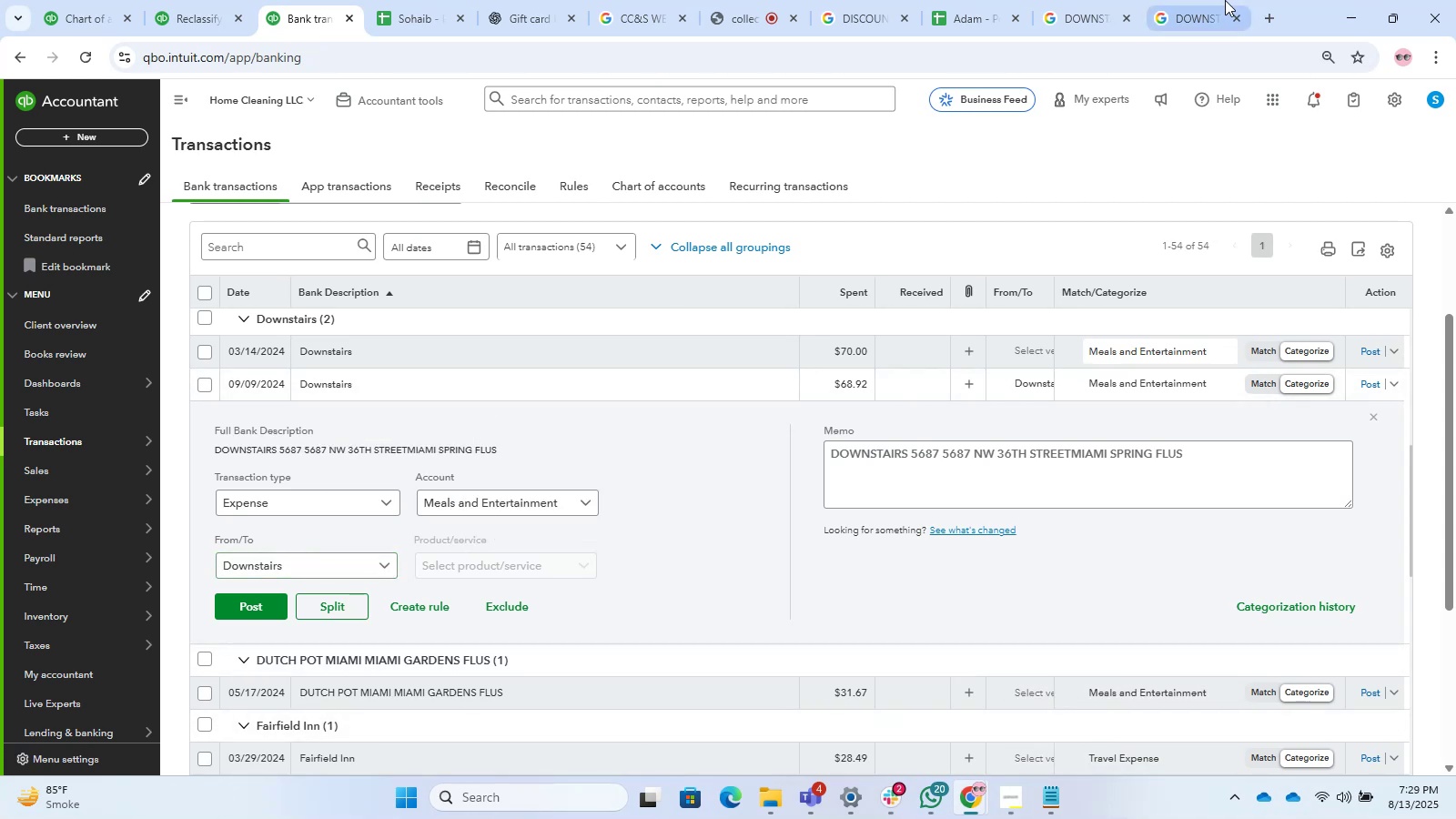 
left_click([1213, 0])
 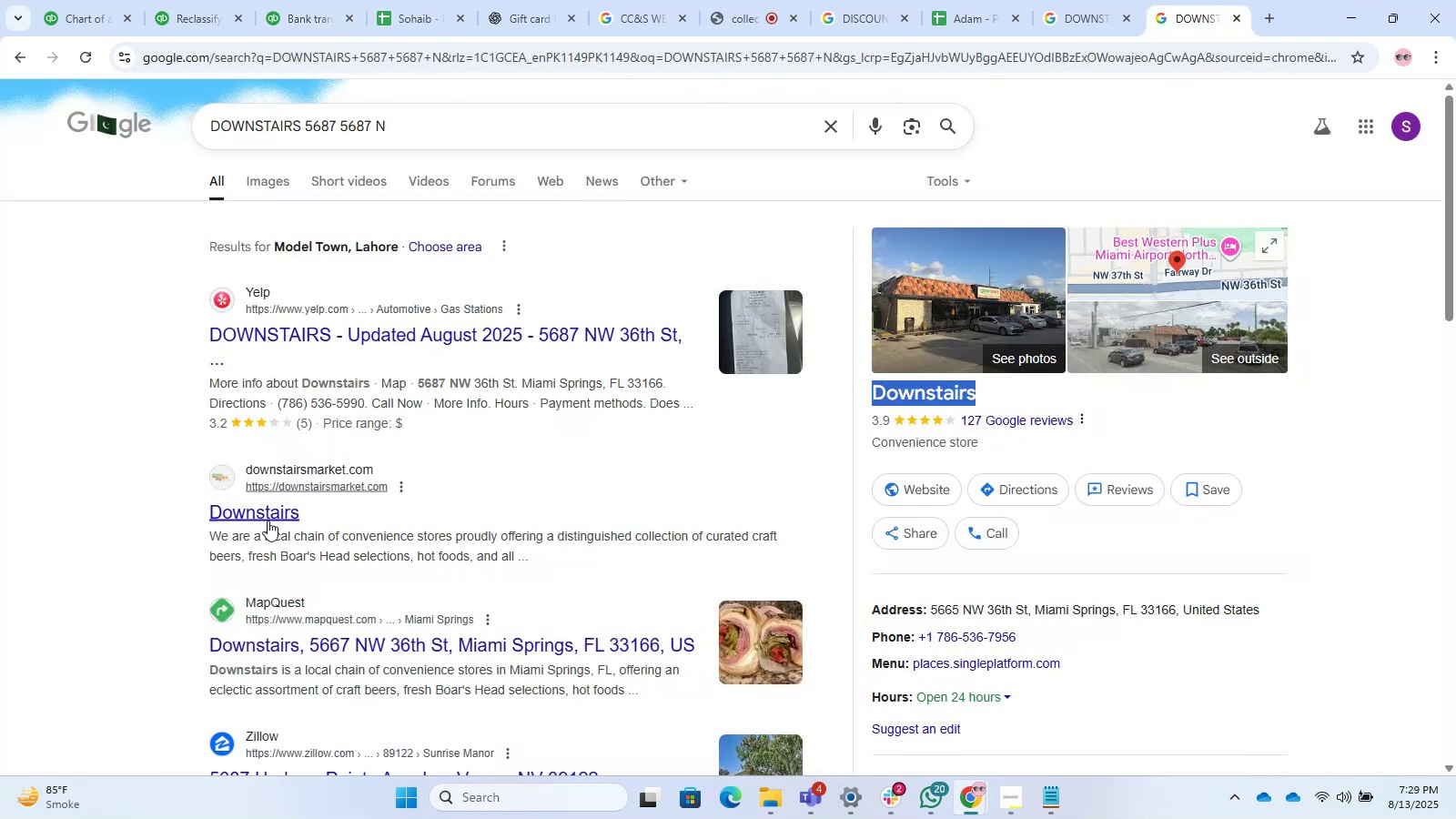 
left_click([279, 495])
 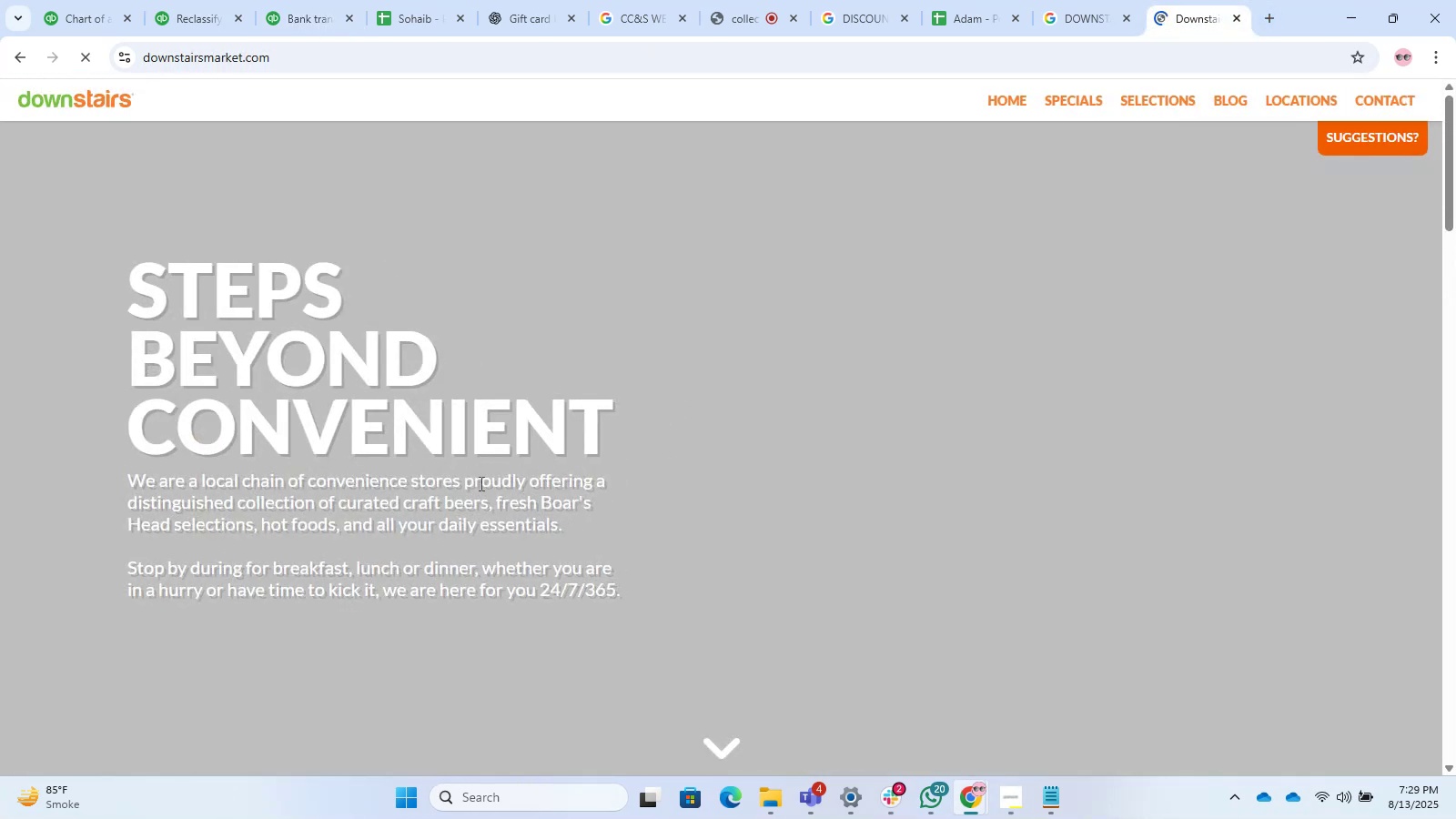 
scroll: coordinate [529, 354], scroll_direction: down, amount: 9.0
 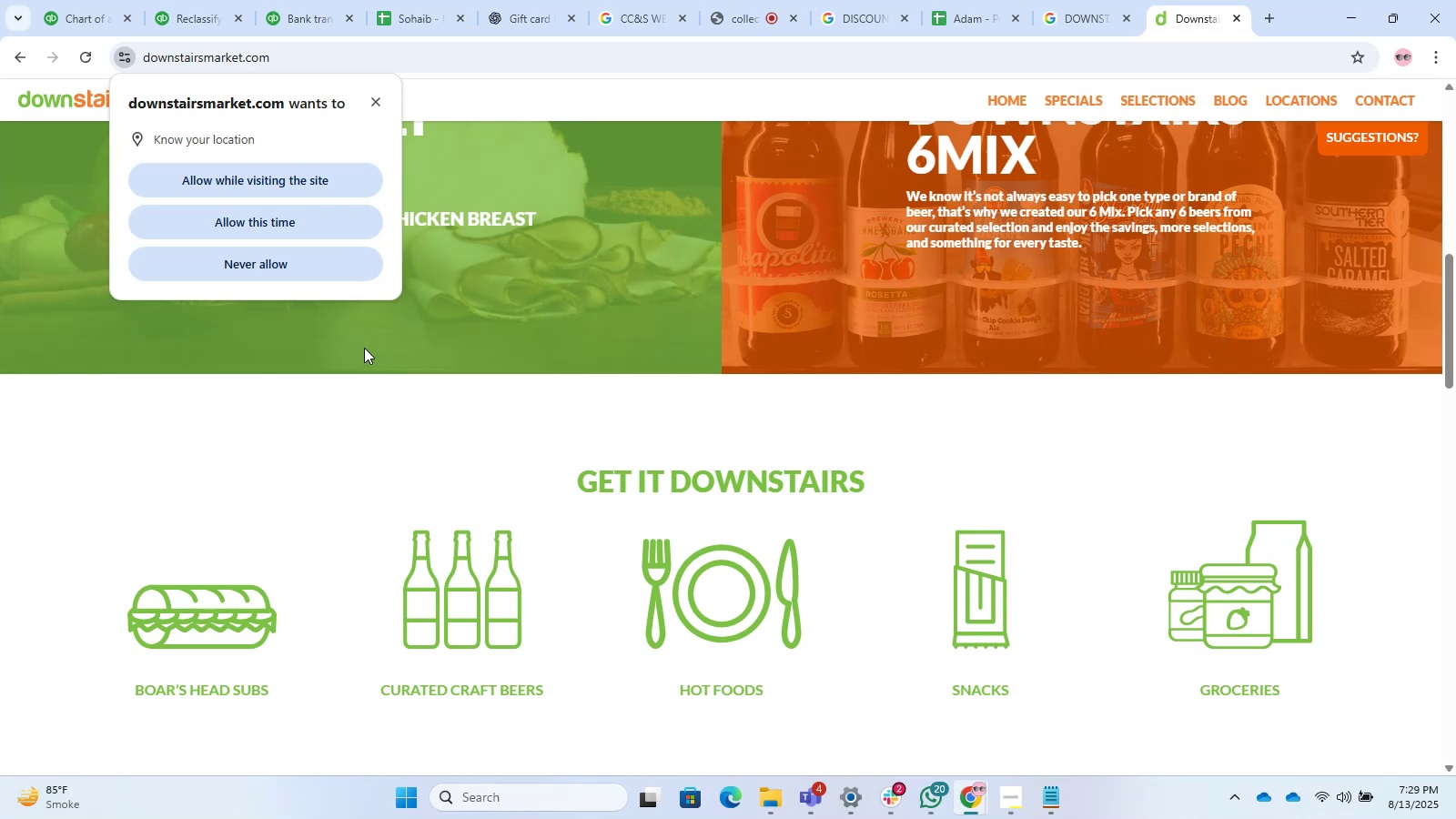 
wait(21.78)
 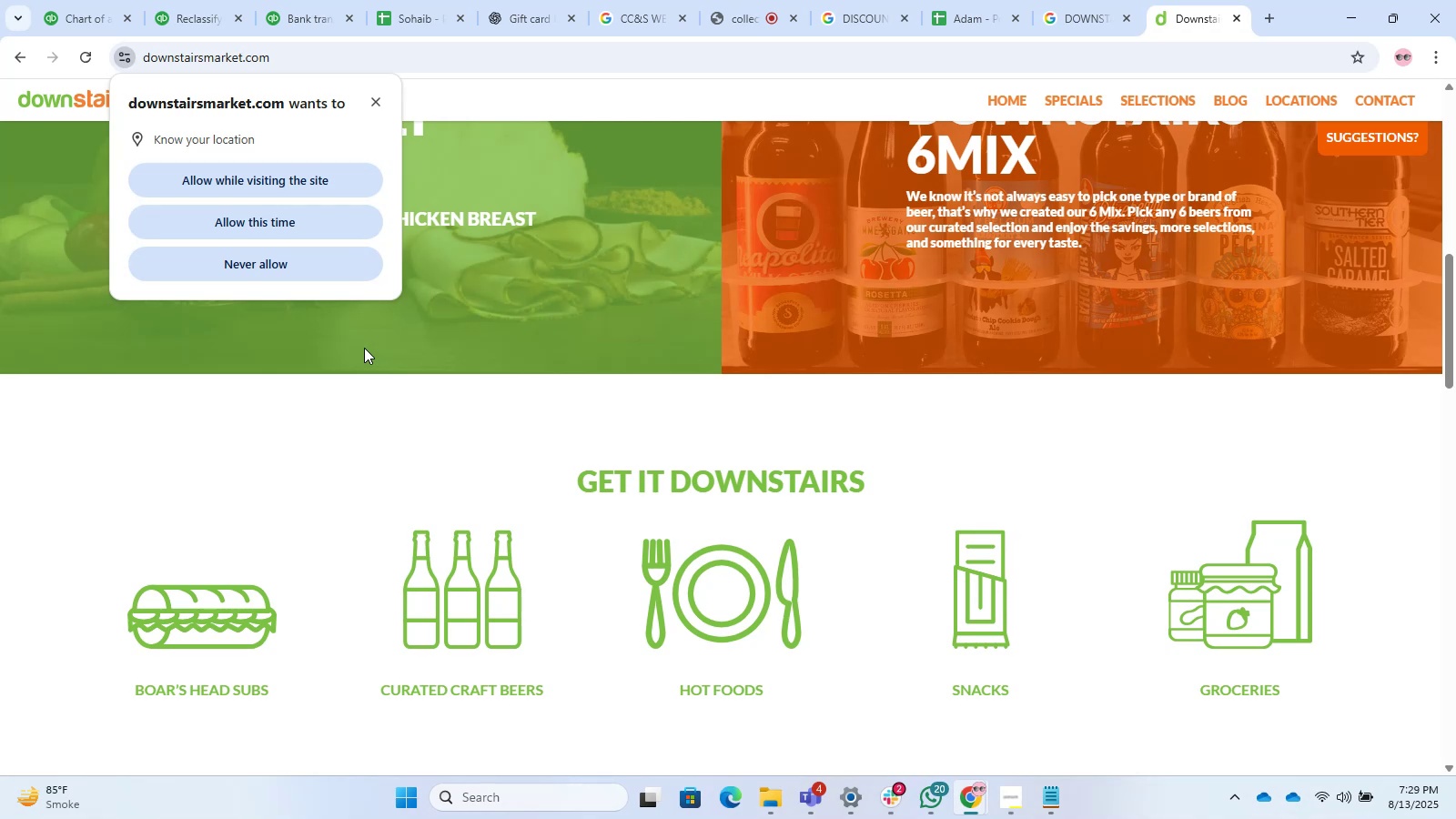 
scroll: coordinate [883, 393], scroll_direction: down, amount: 1.0
 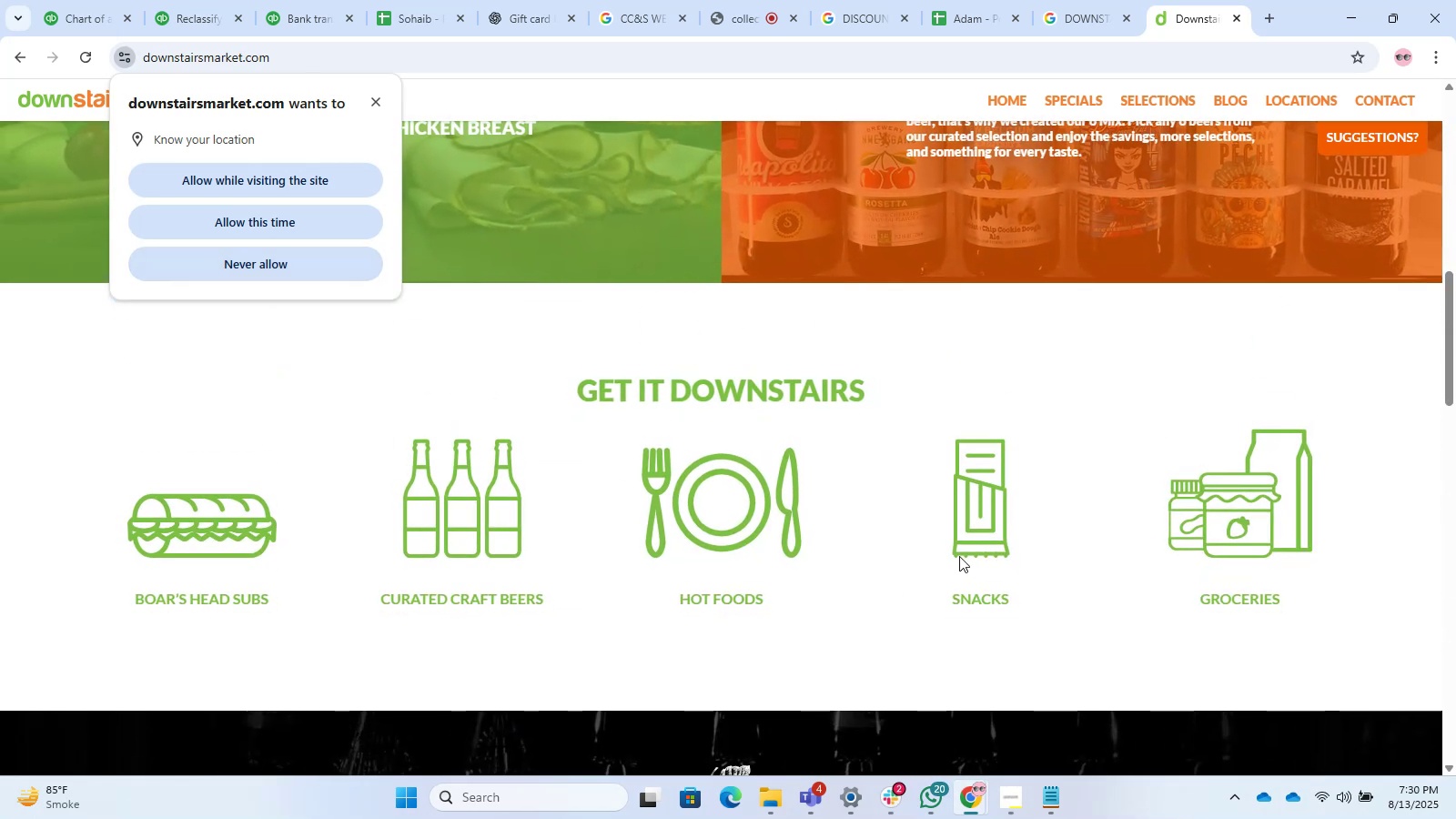 
left_click([167, 0])
 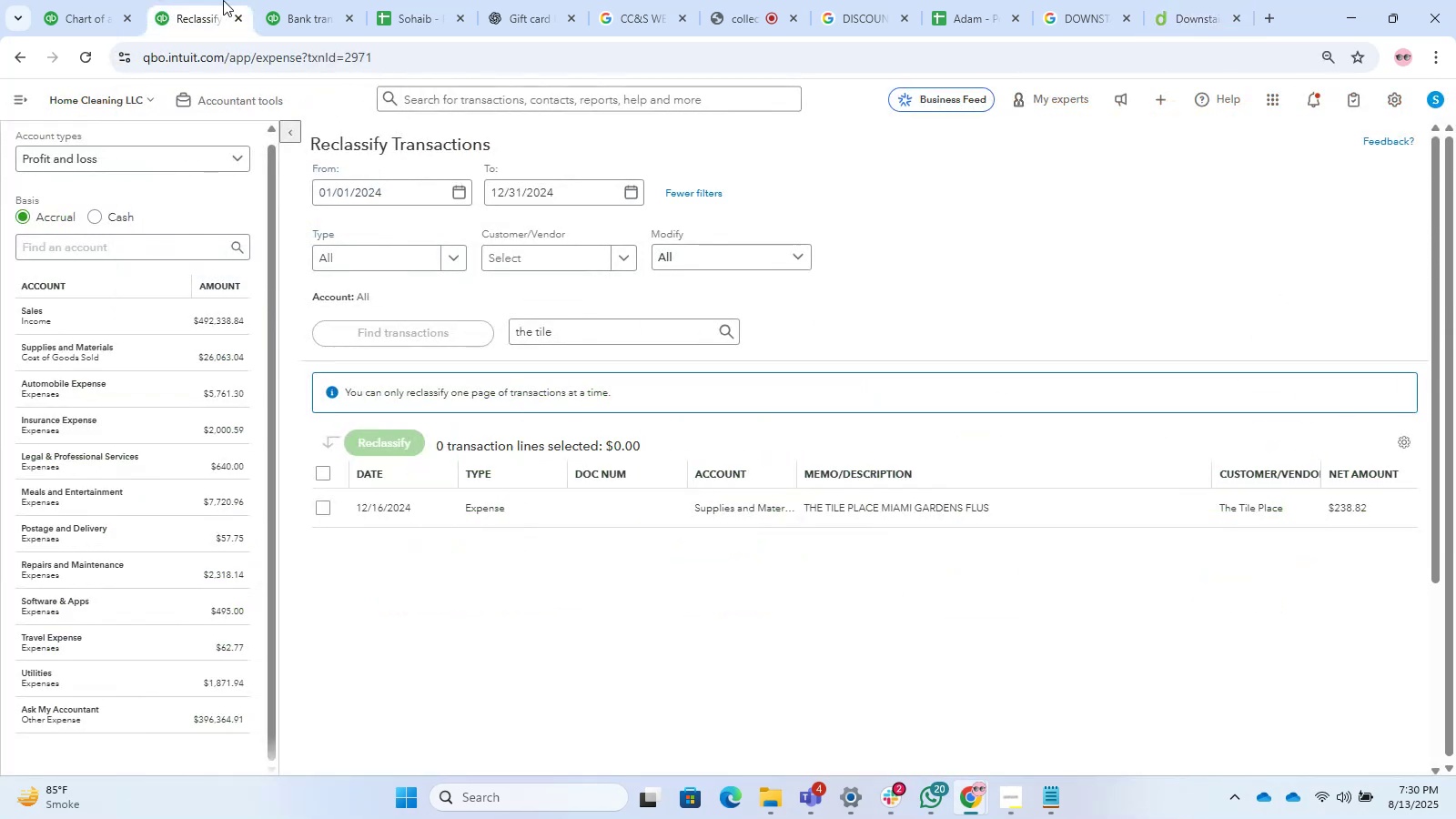 
left_click([266, 0])
 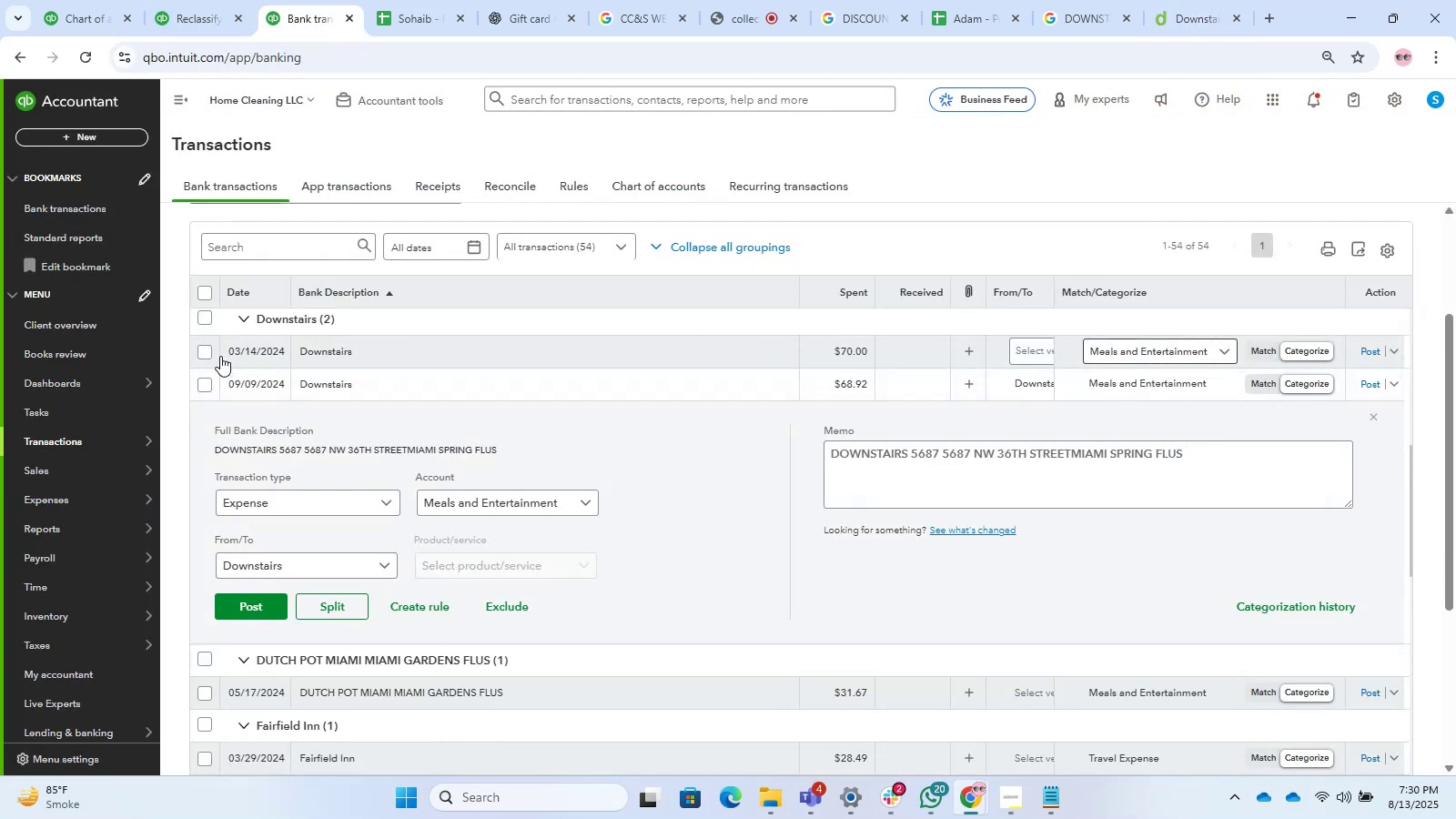 
left_click([202, 293])
 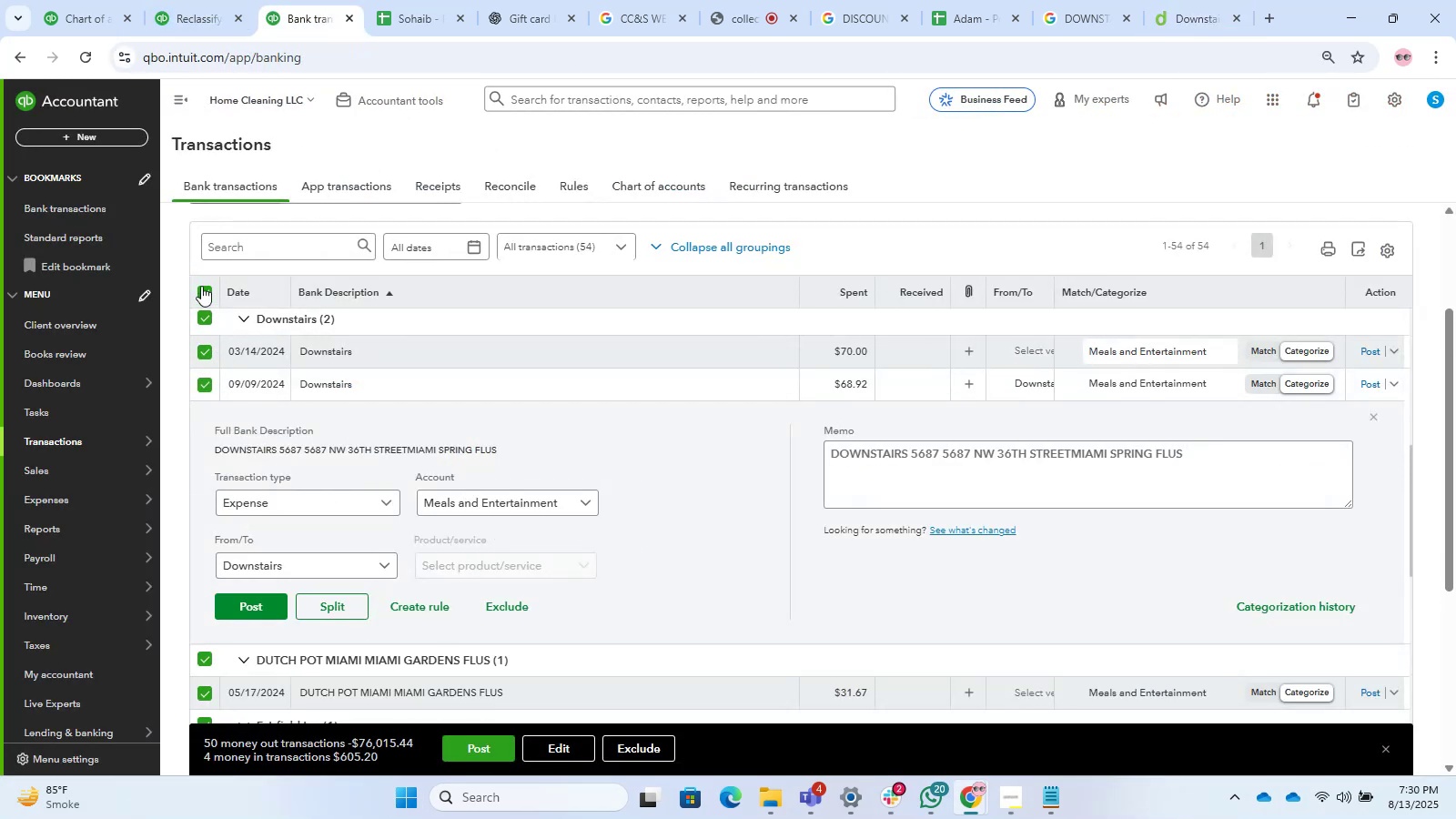 
double_click([206, 317])
 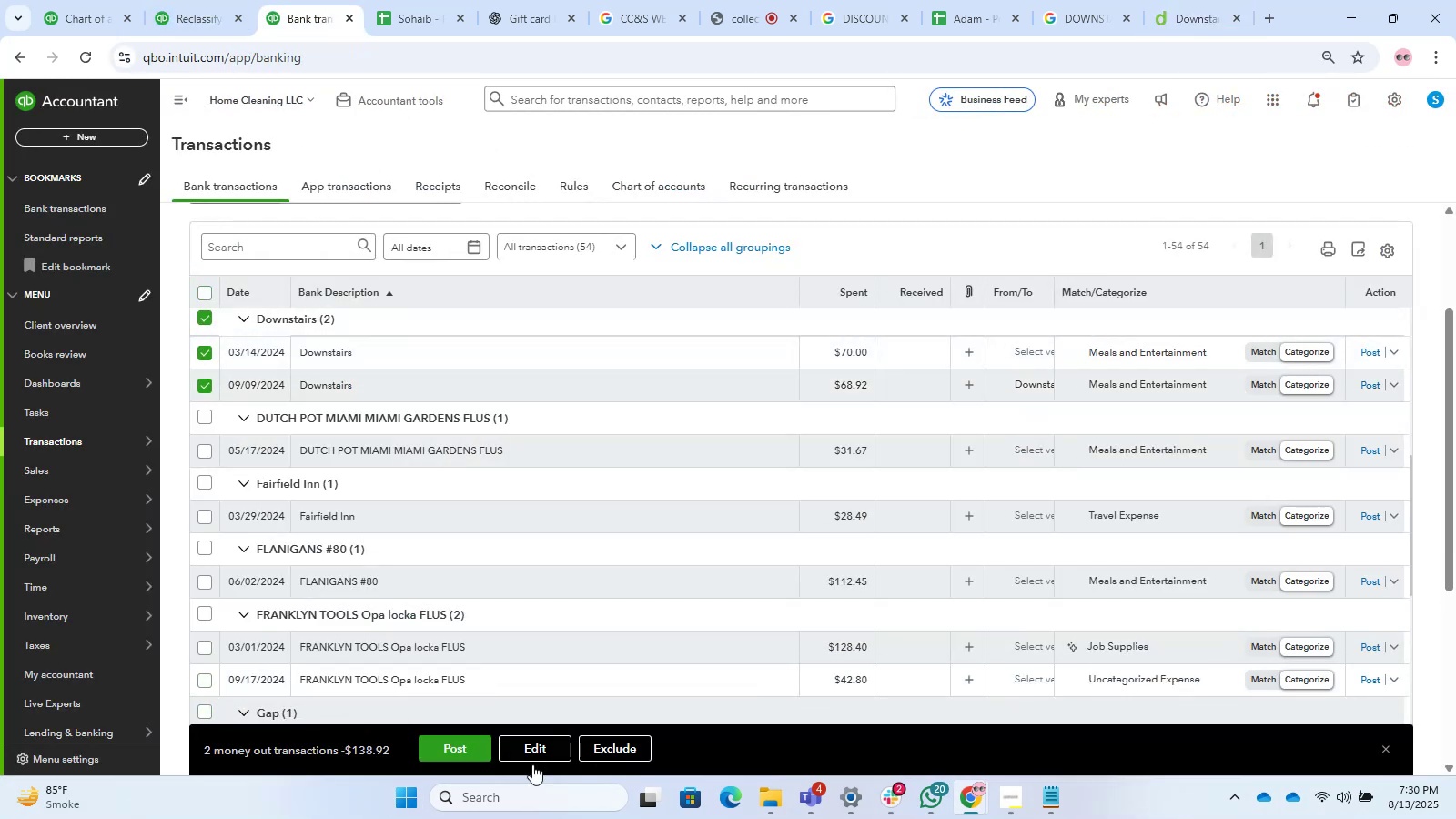 
left_click([538, 754])
 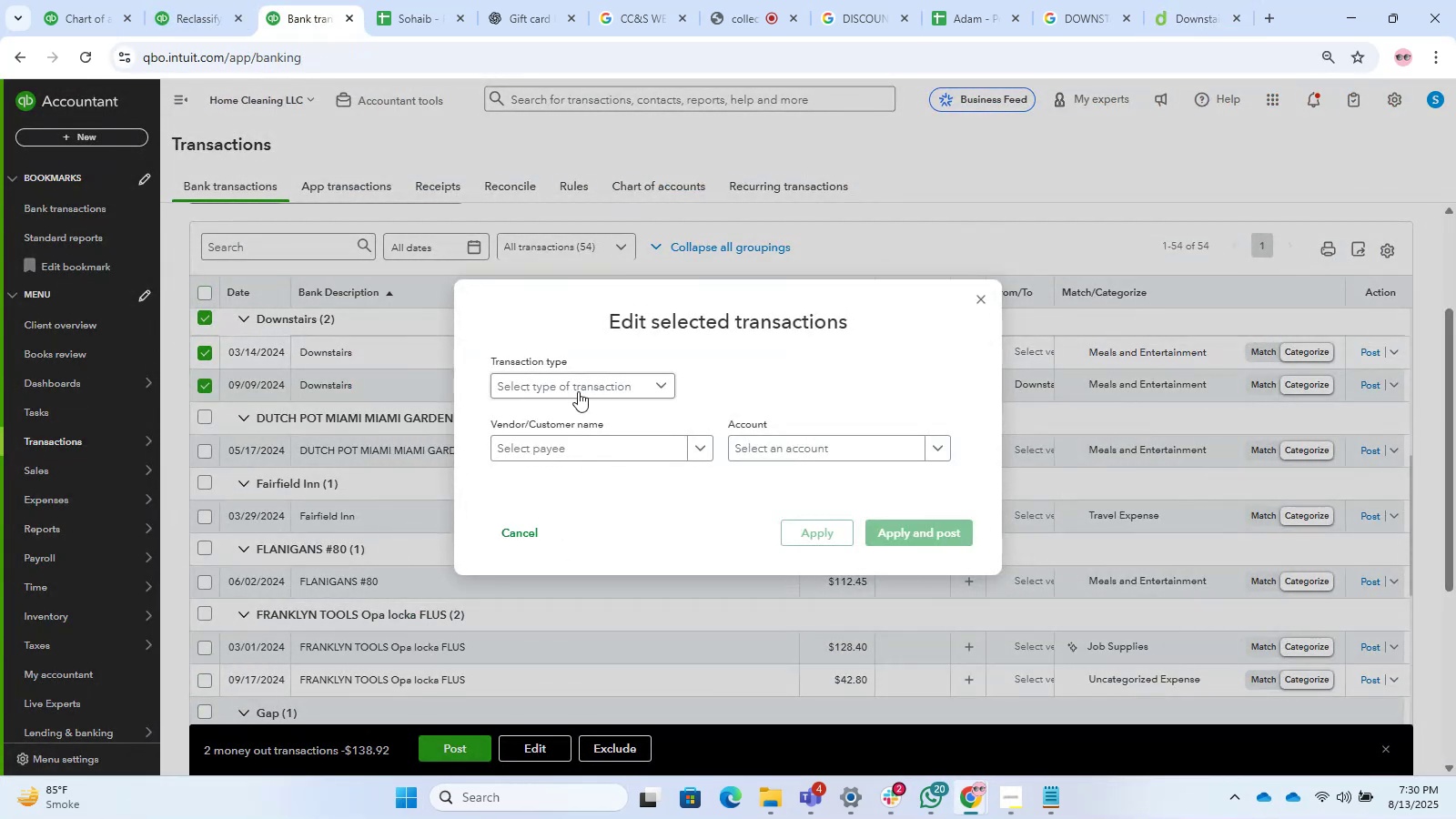 
double_click([586, 410])
 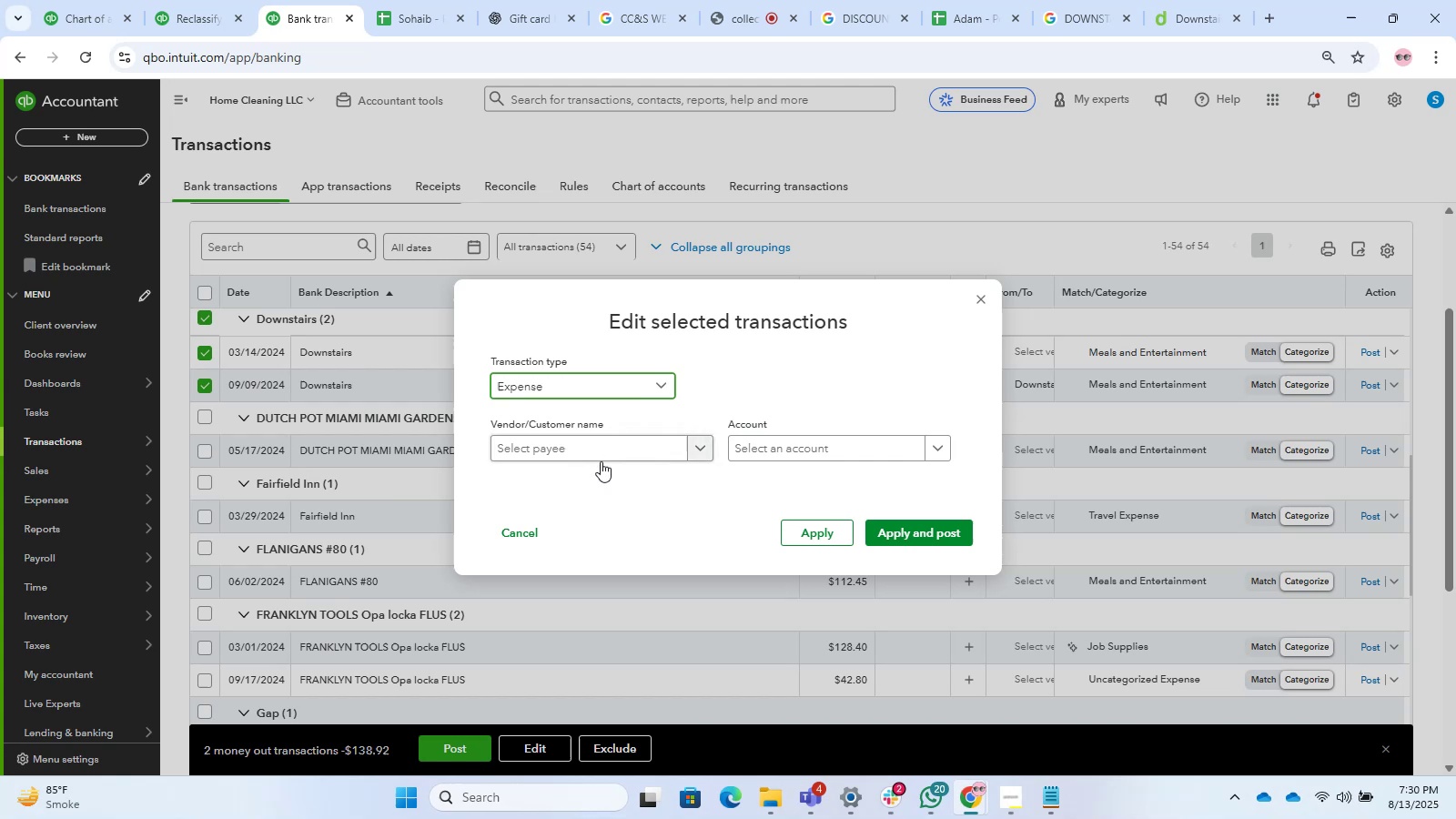 
triple_click([601, 461])
 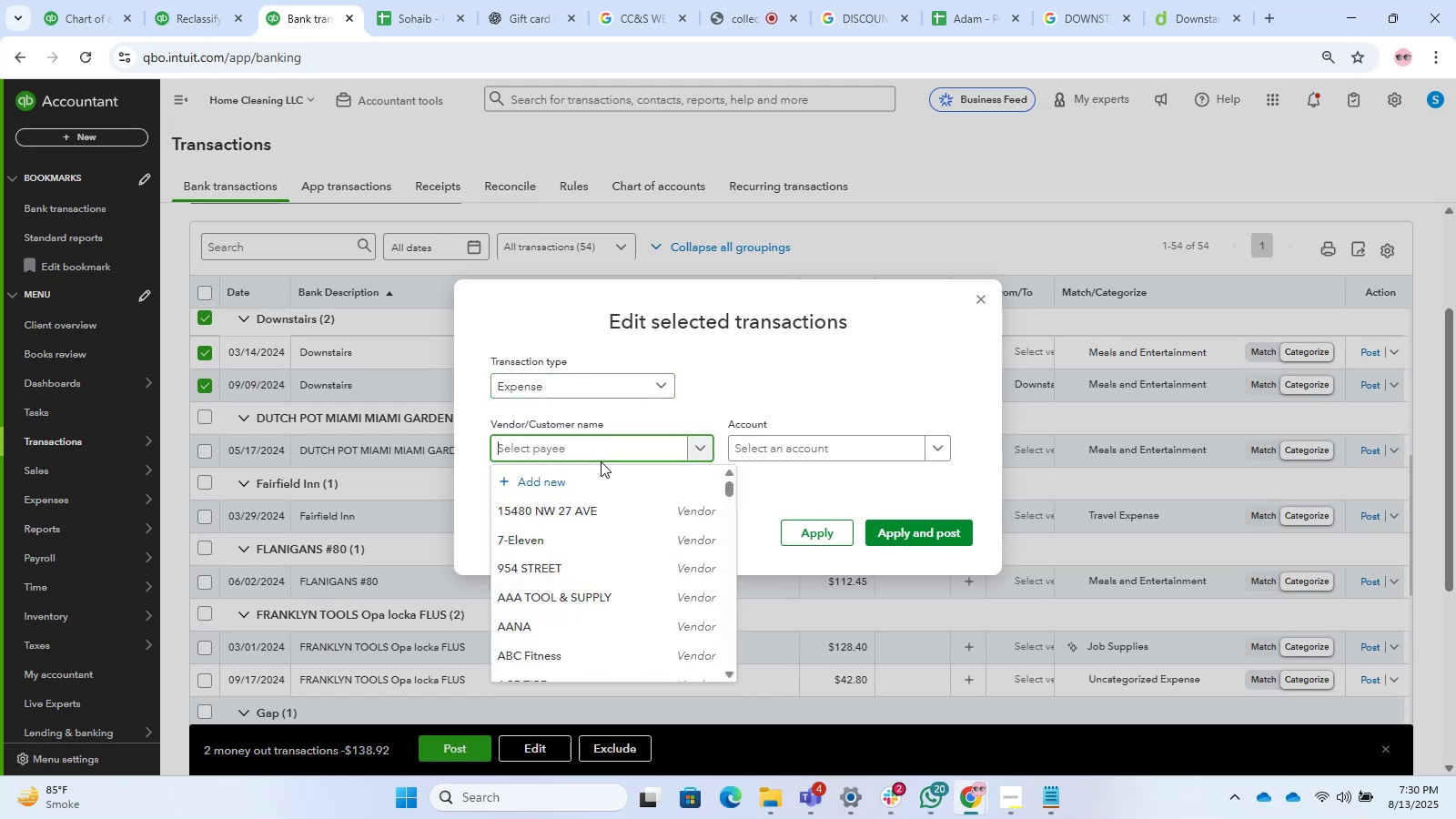 
type(downs)
 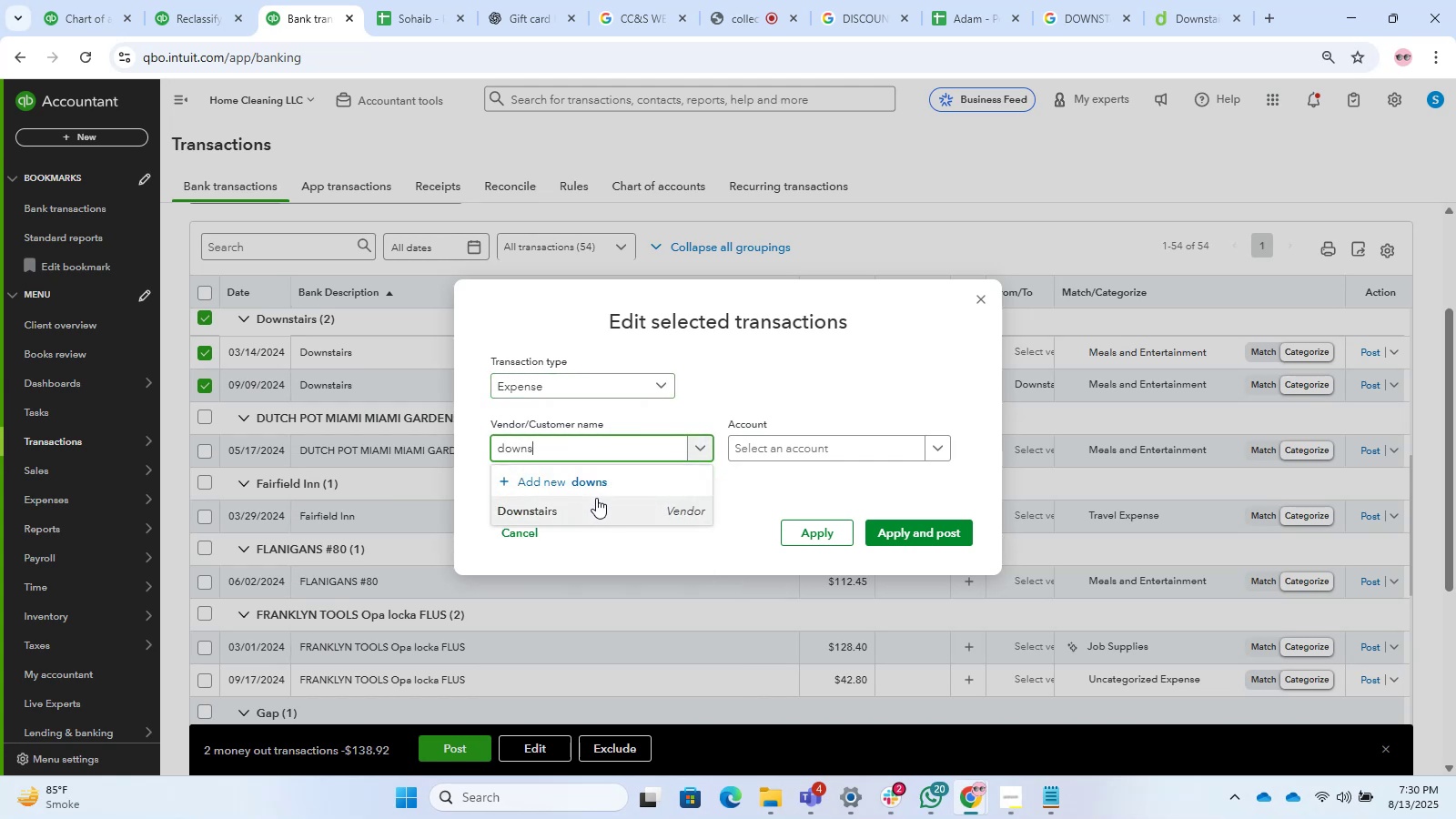 
double_click([746, 439])
 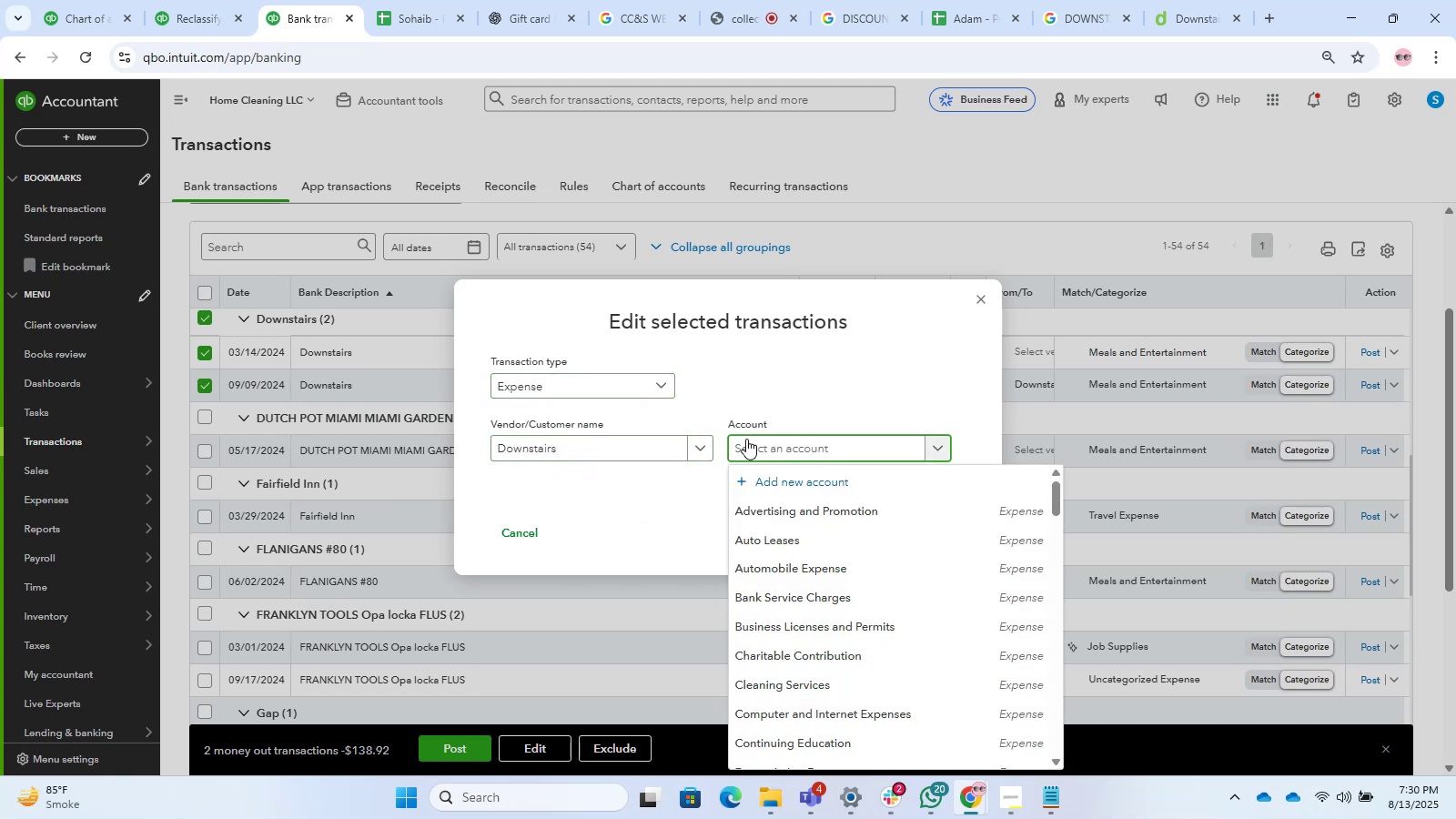 
type(meals)
 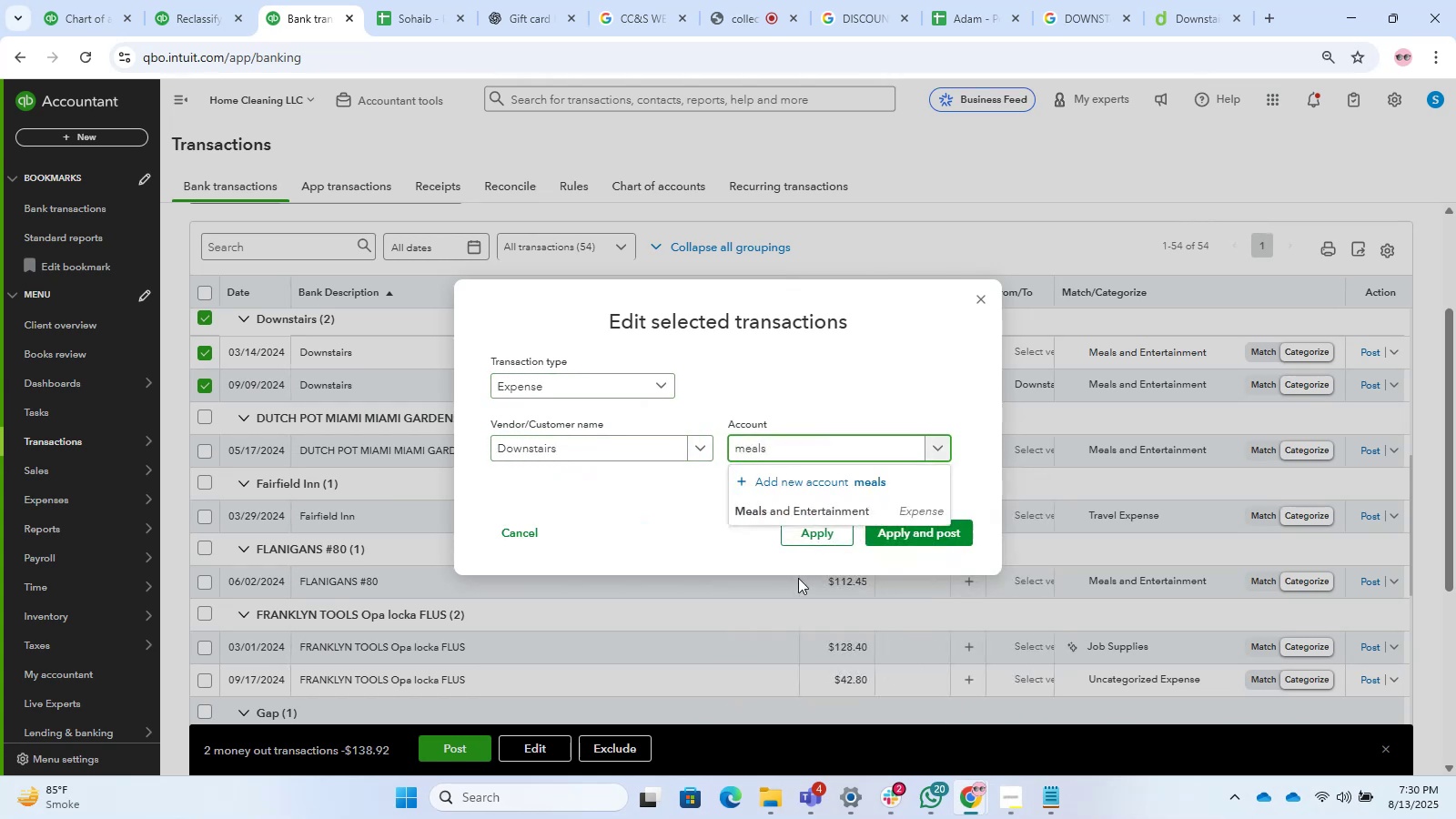 
left_click_drag(start_coordinate=[858, 485], to_coordinate=[861, 501])
 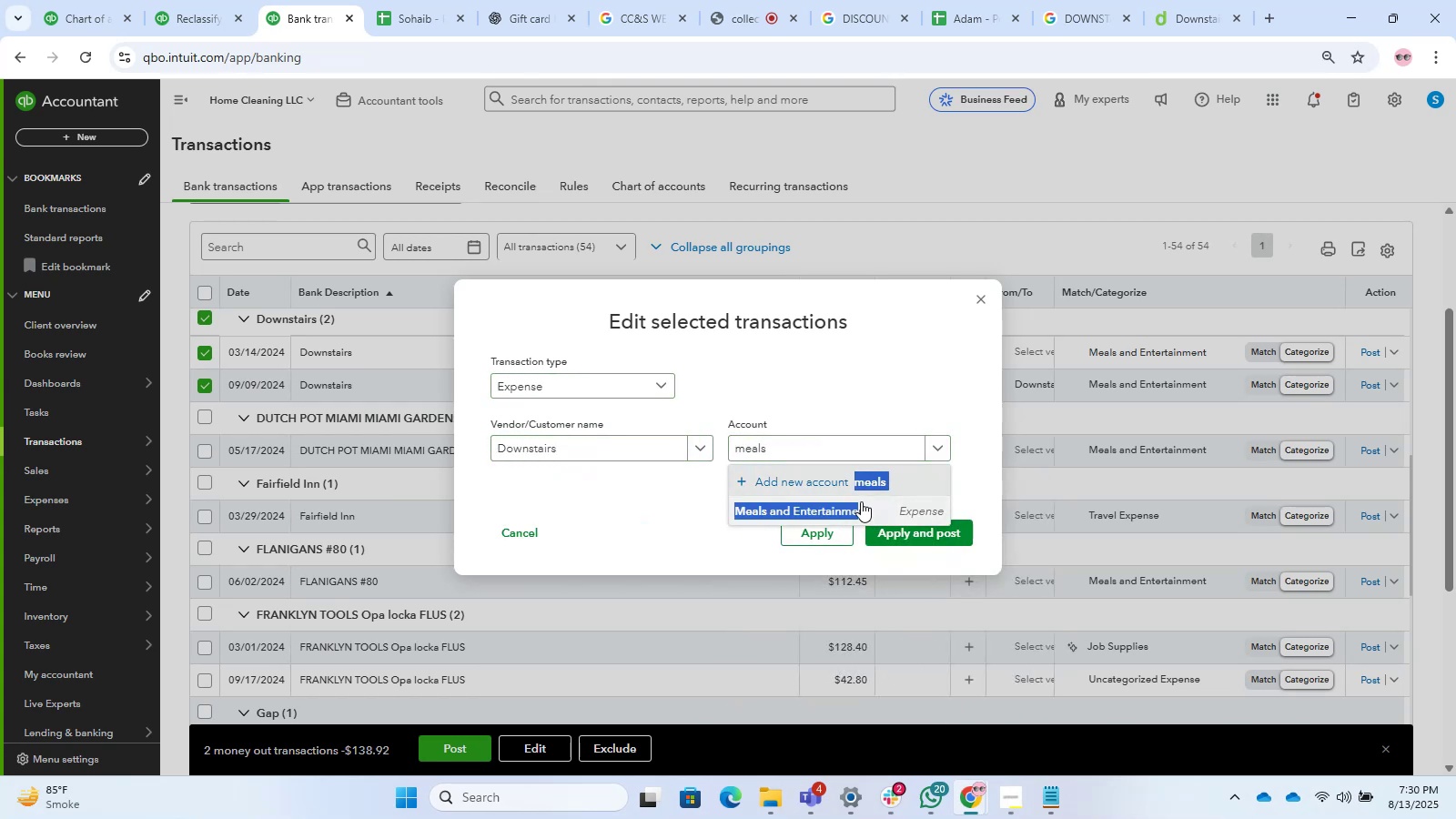 
left_click([861, 501])
 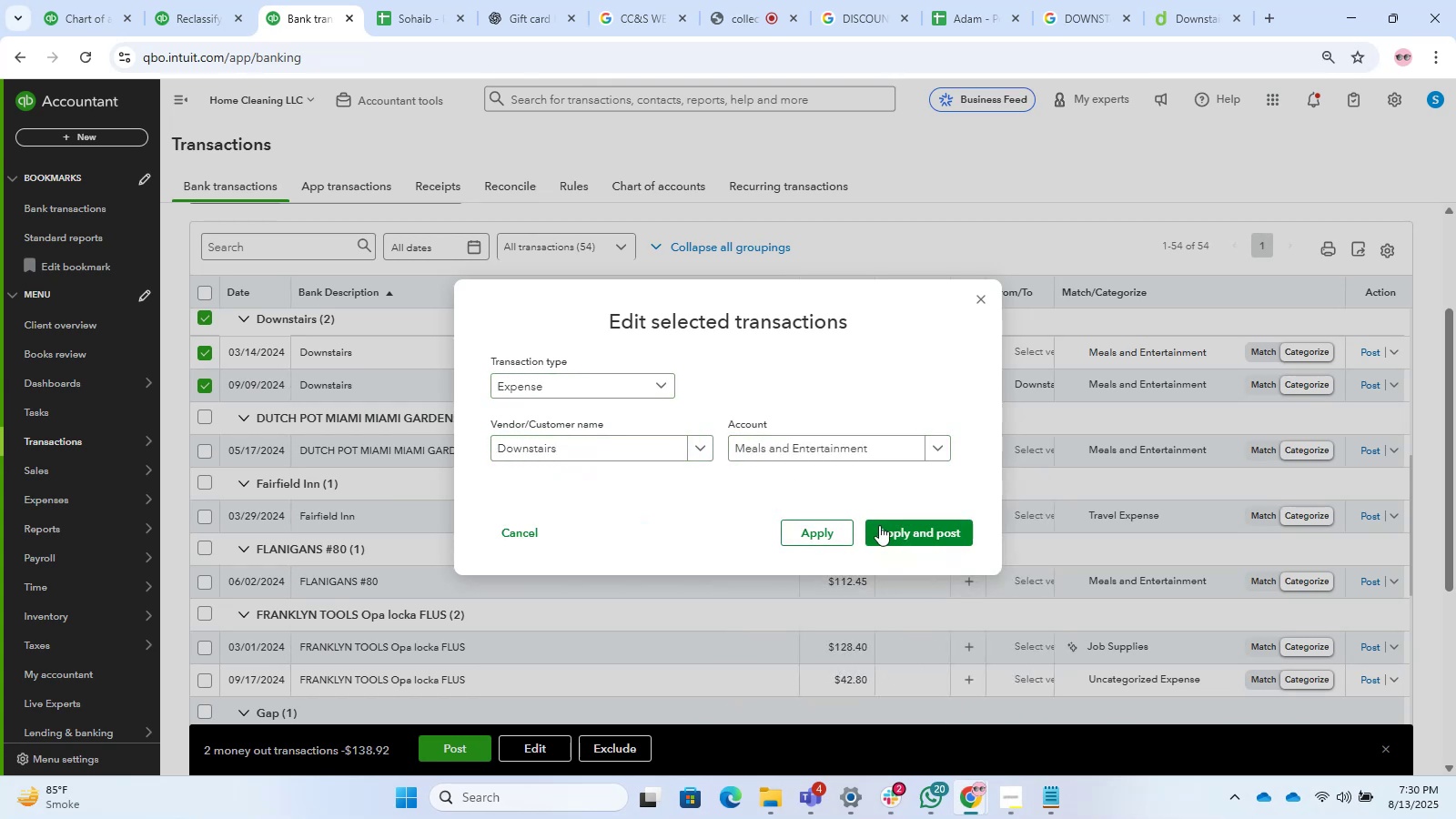 
left_click([884, 529])
 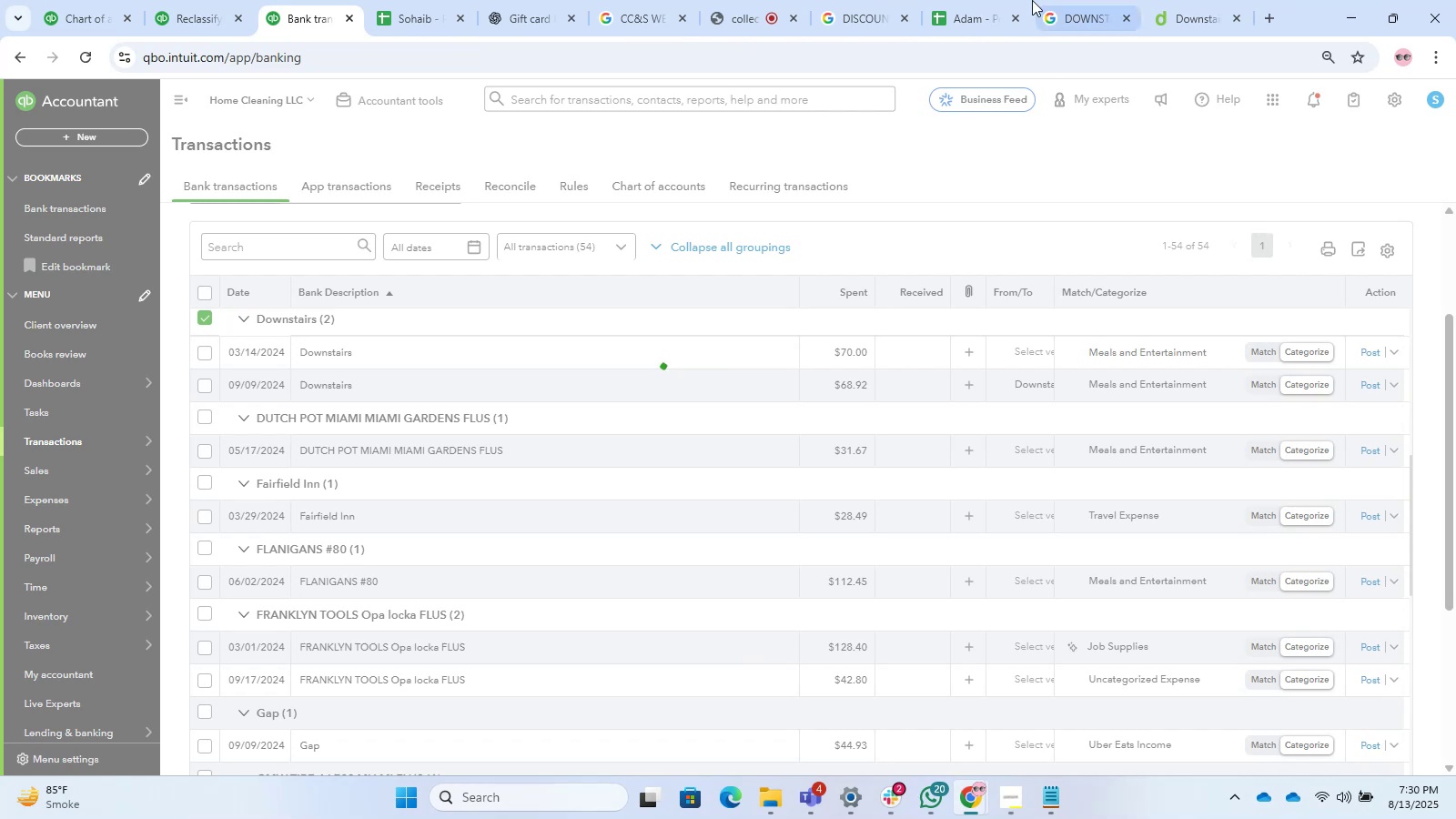 
left_click([765, 0])
 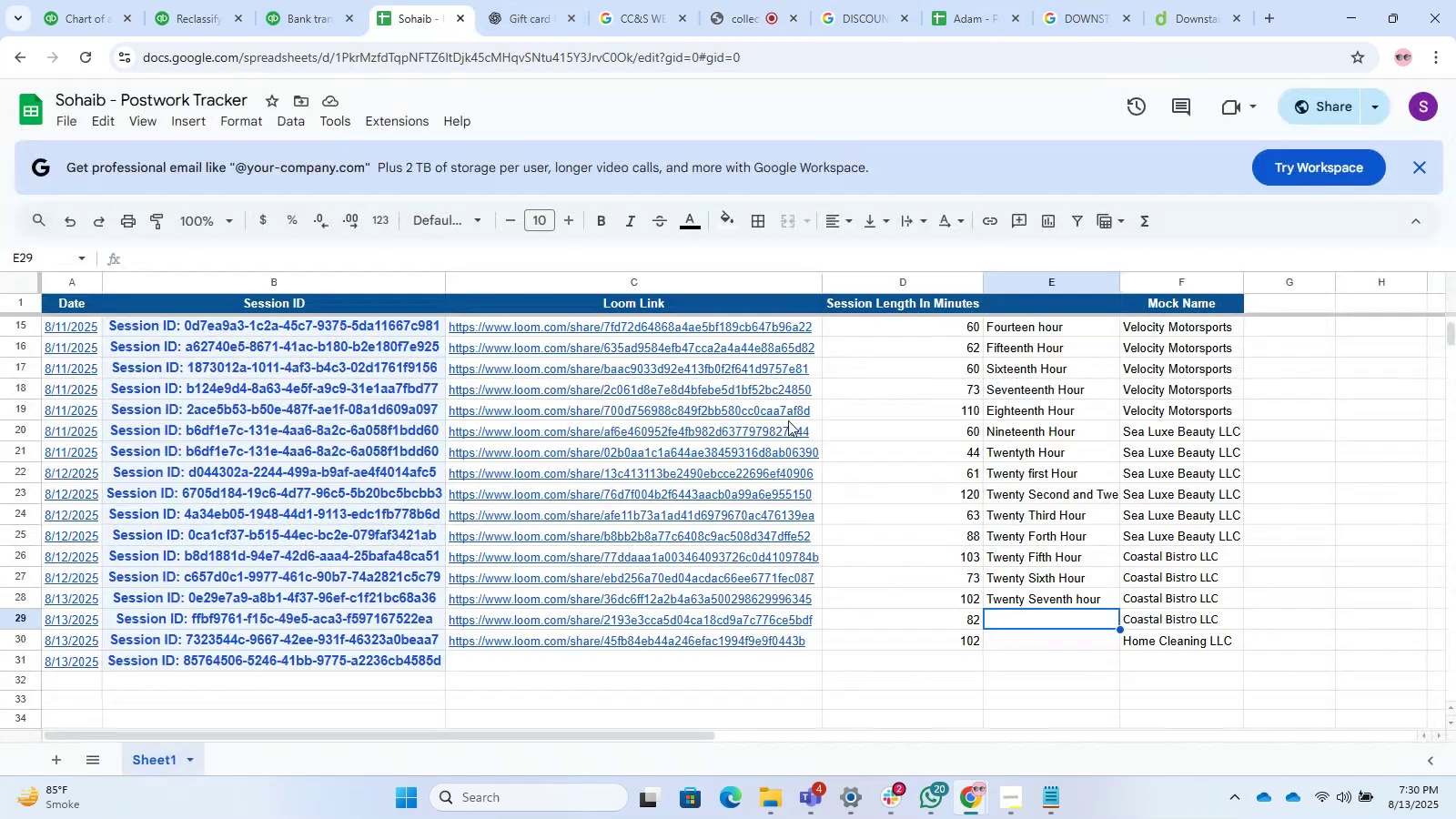 
left_click_drag(start_coordinate=[66, 632], to_coordinate=[976, 598])
 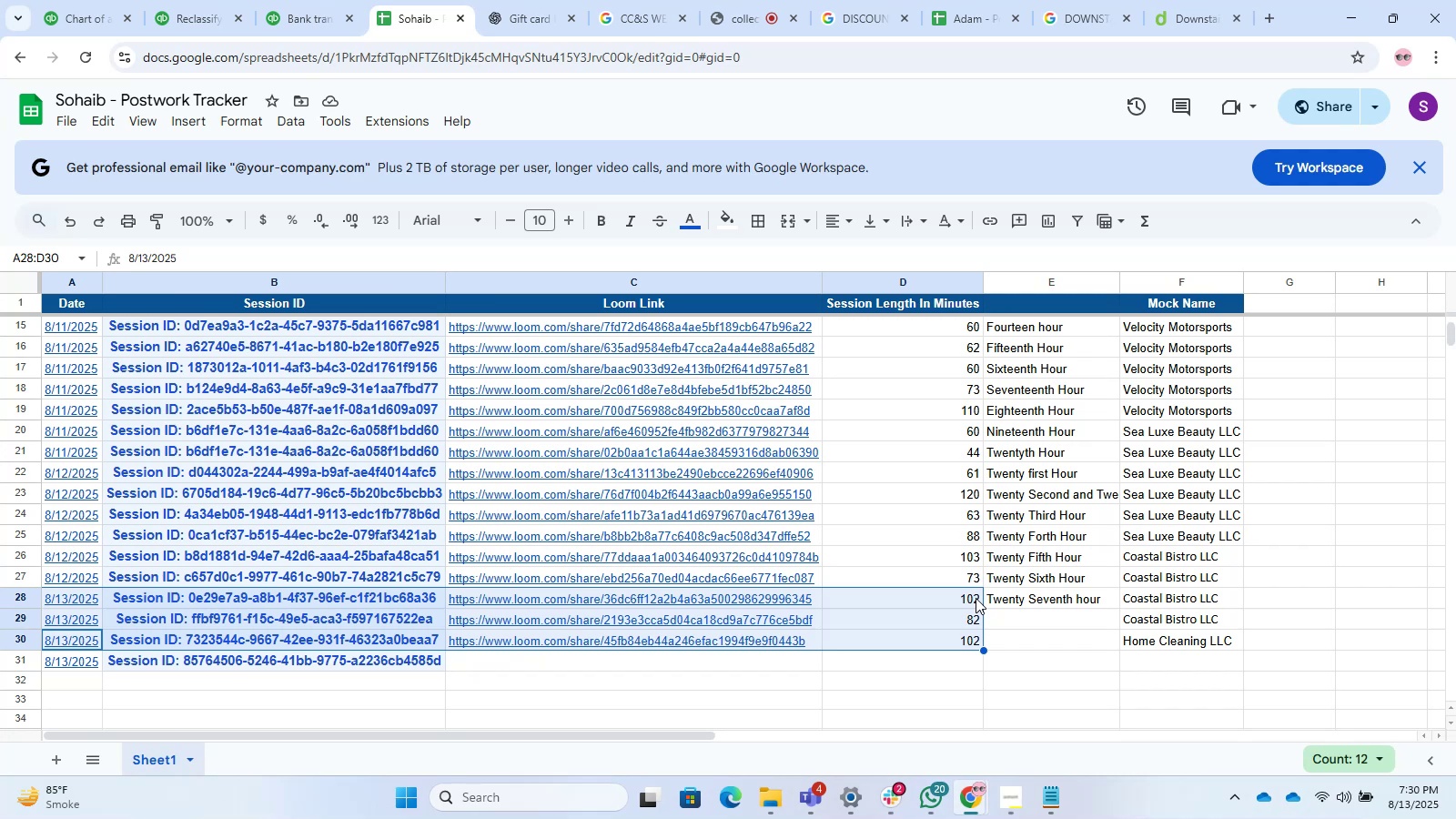 
wait(28.73)
 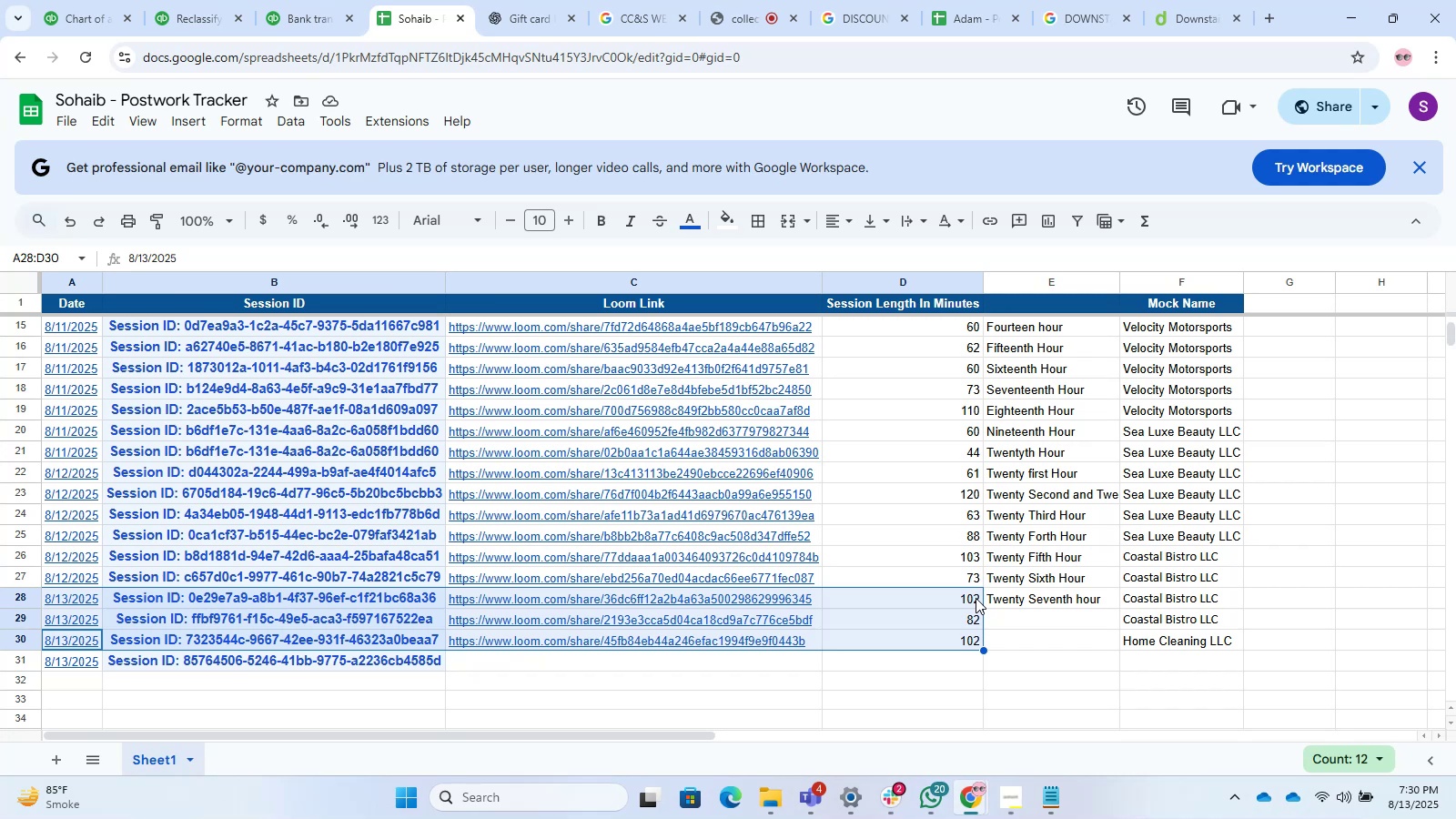 
left_click_drag(start_coordinate=[962, 597], to_coordinate=[955, 645])
 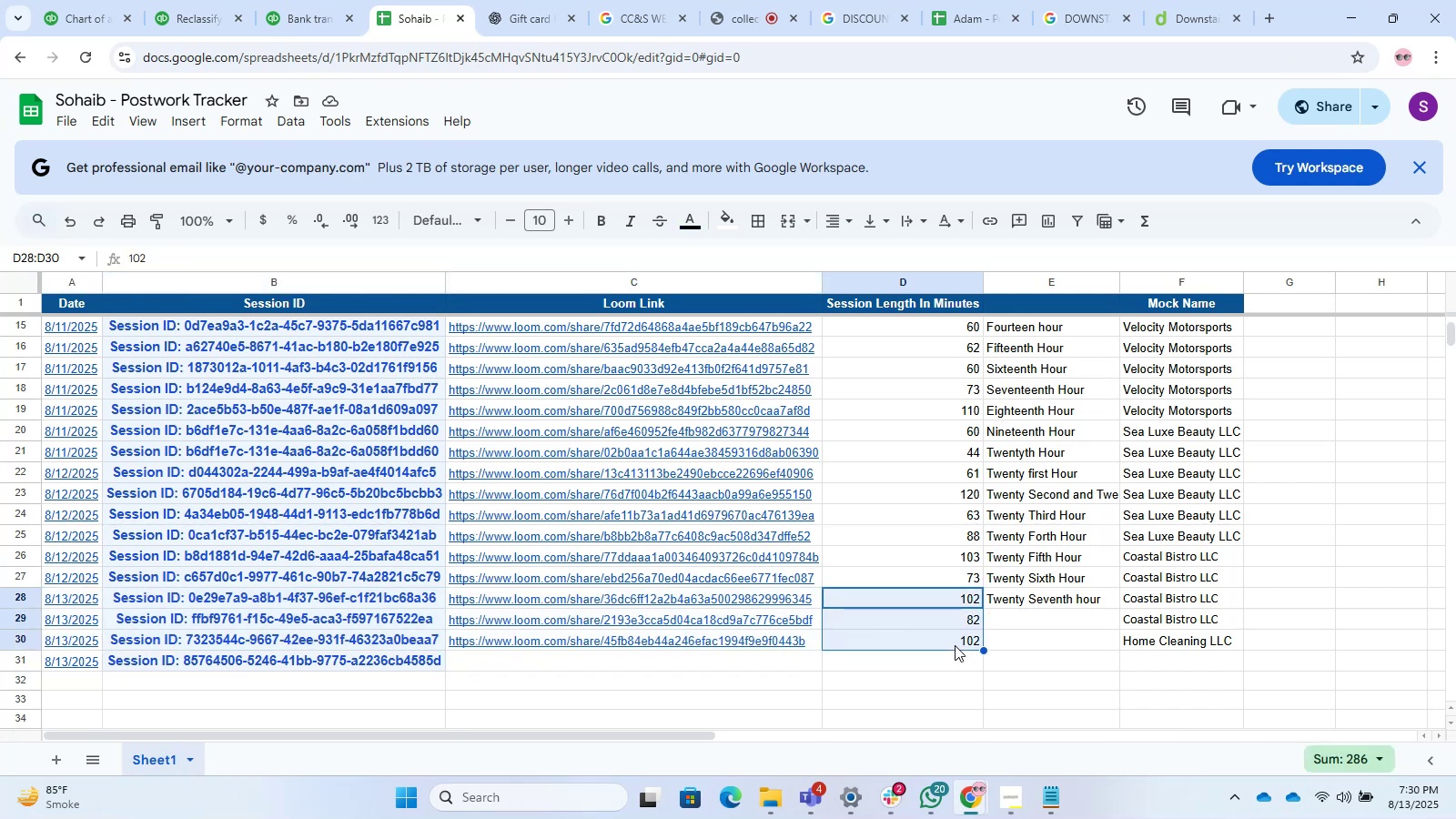 
left_click_drag(start_coordinate=[955, 645], to_coordinate=[959, 592])
 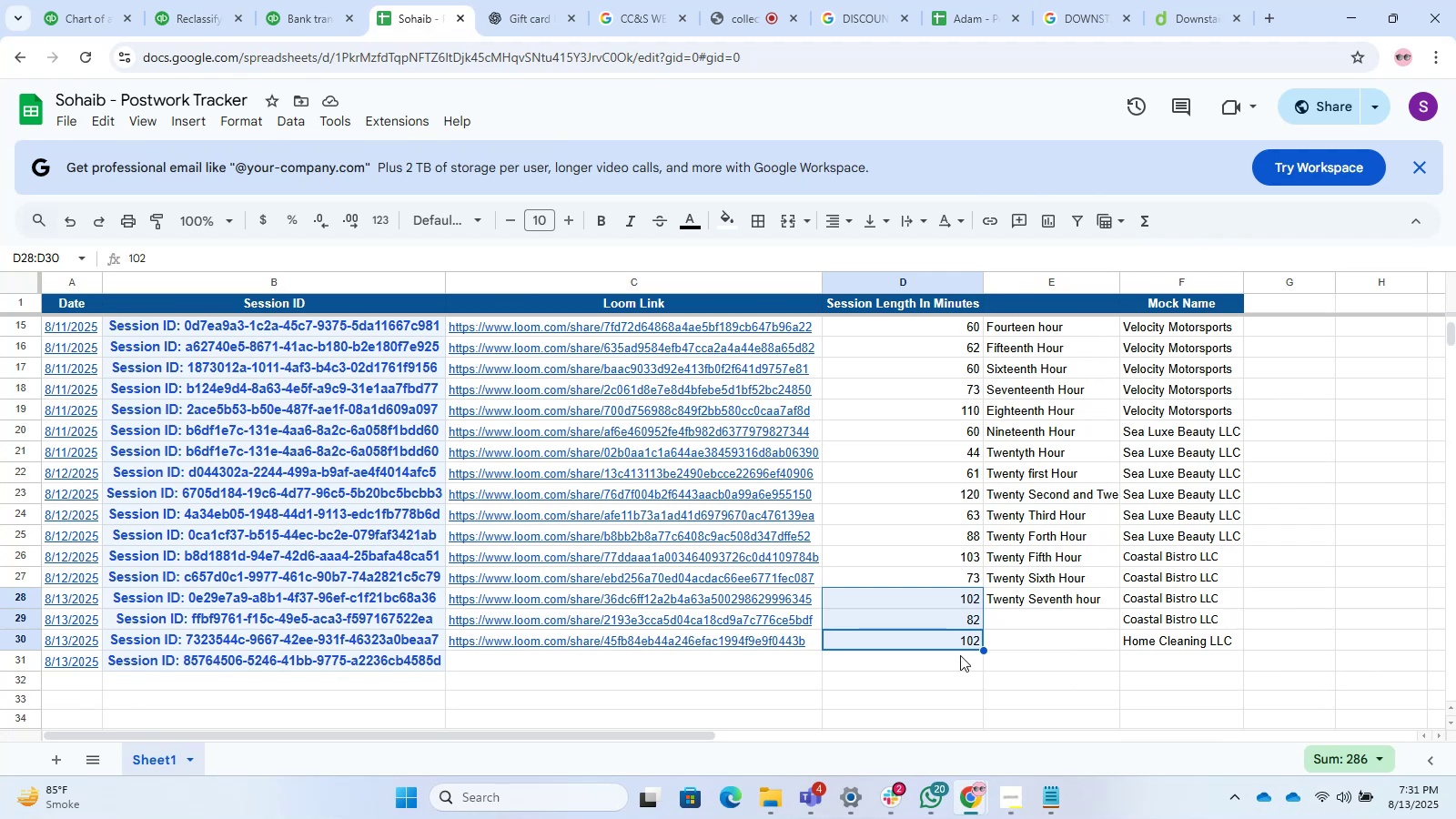 
wait(5.49)
 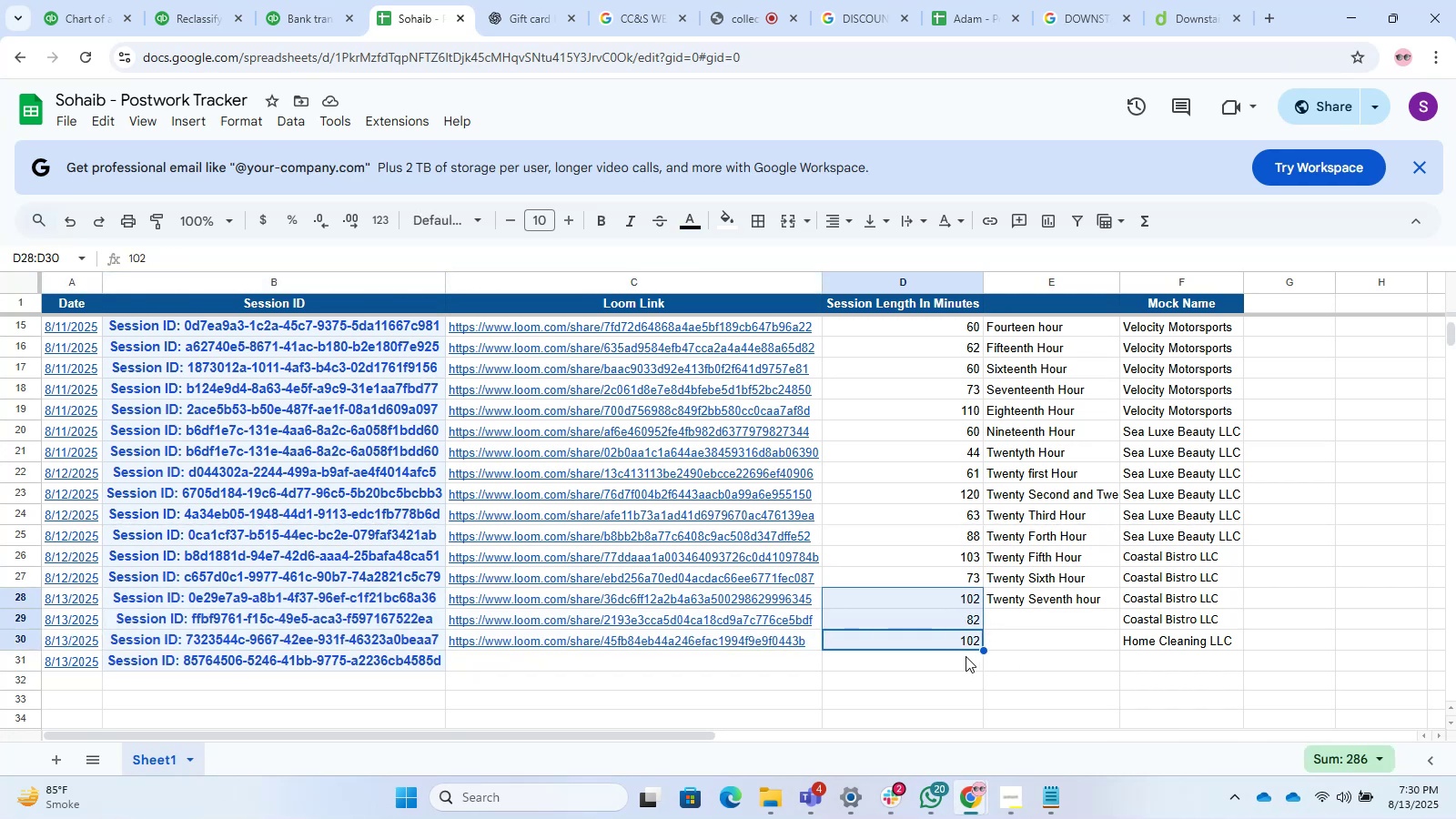 
scroll: coordinate [854, 410], scroll_direction: down, amount: 1.0
 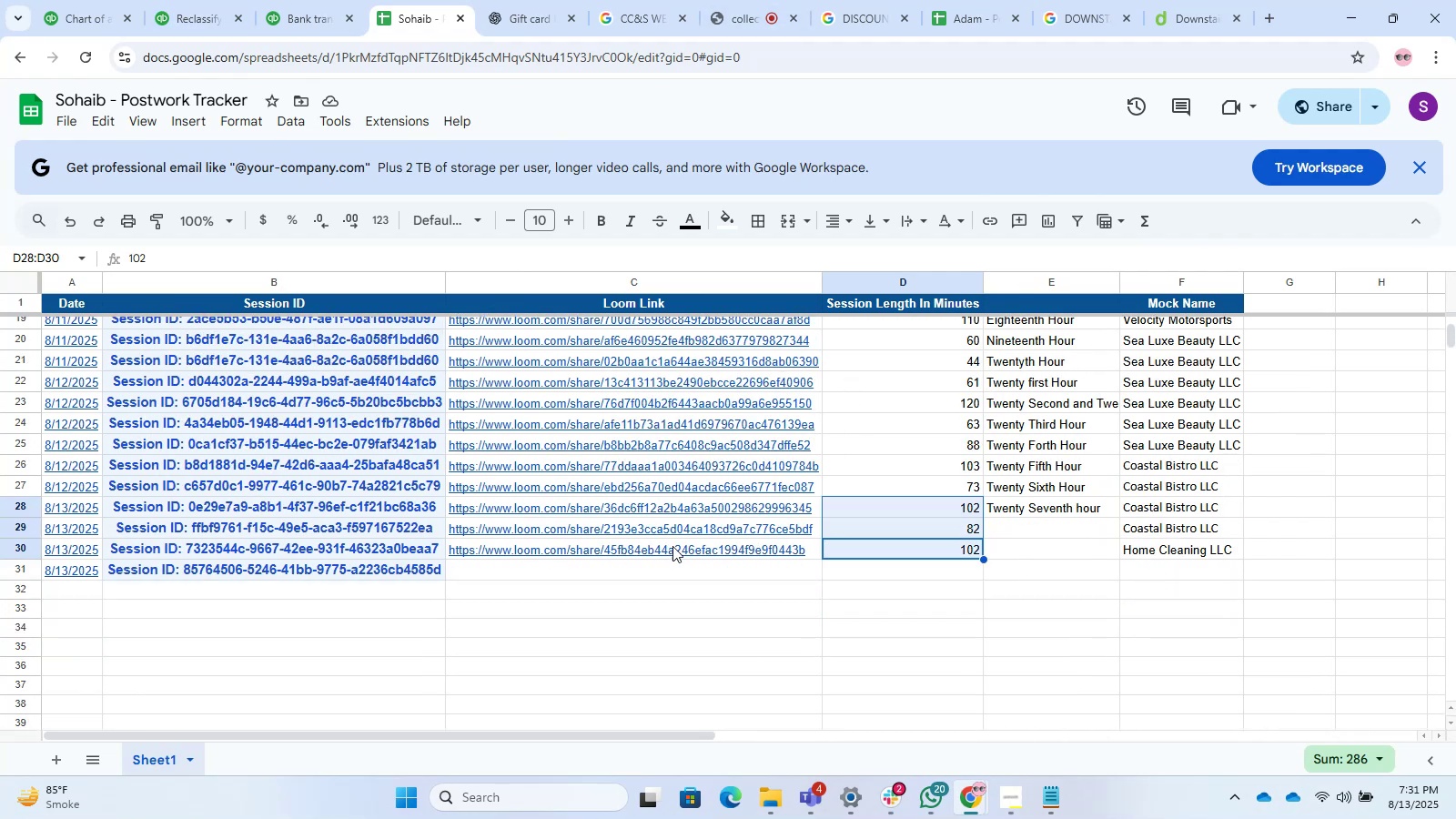 
left_click([674, 569])
 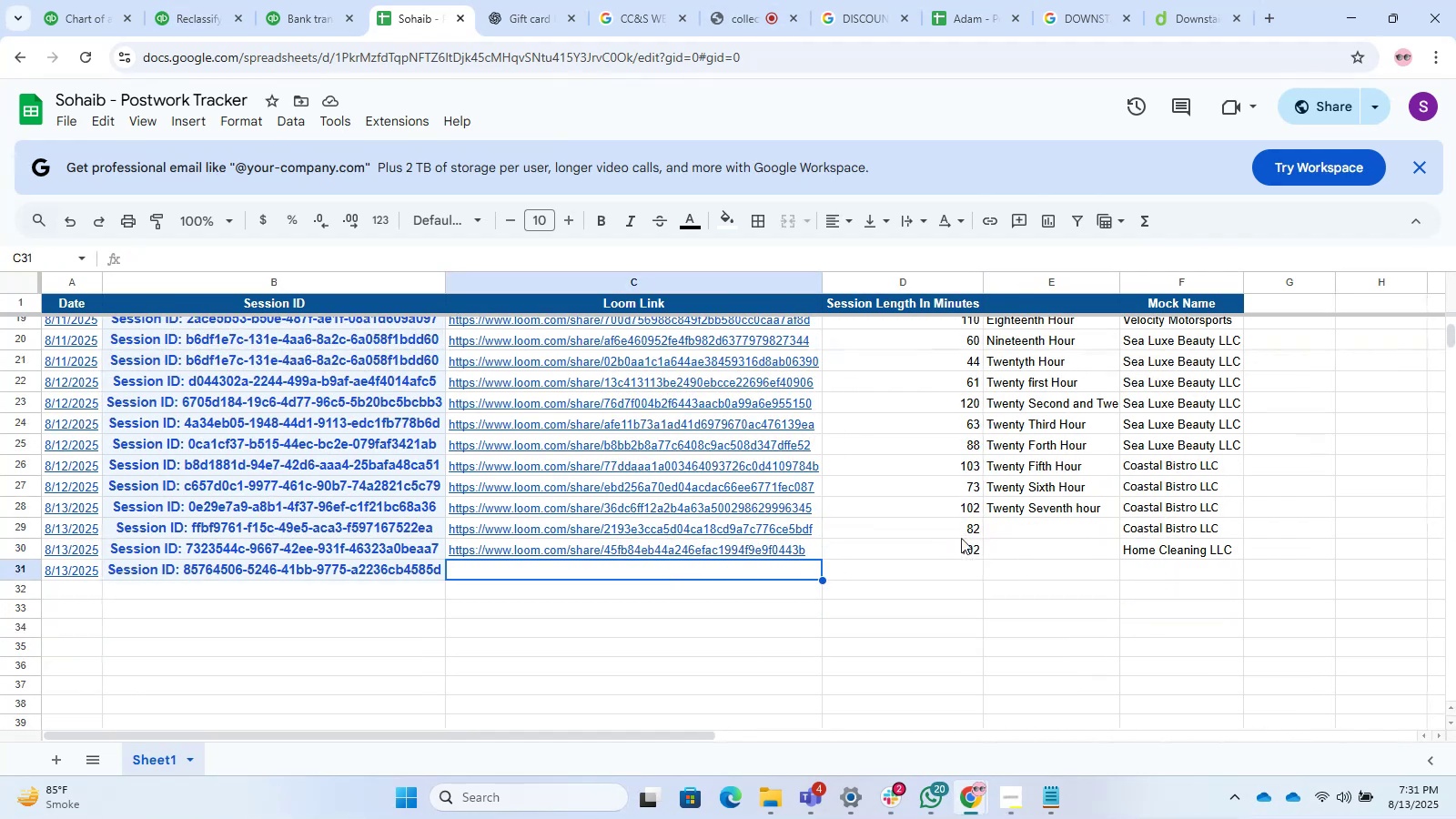 
left_click_drag(start_coordinate=[955, 500], to_coordinate=[956, 549])
 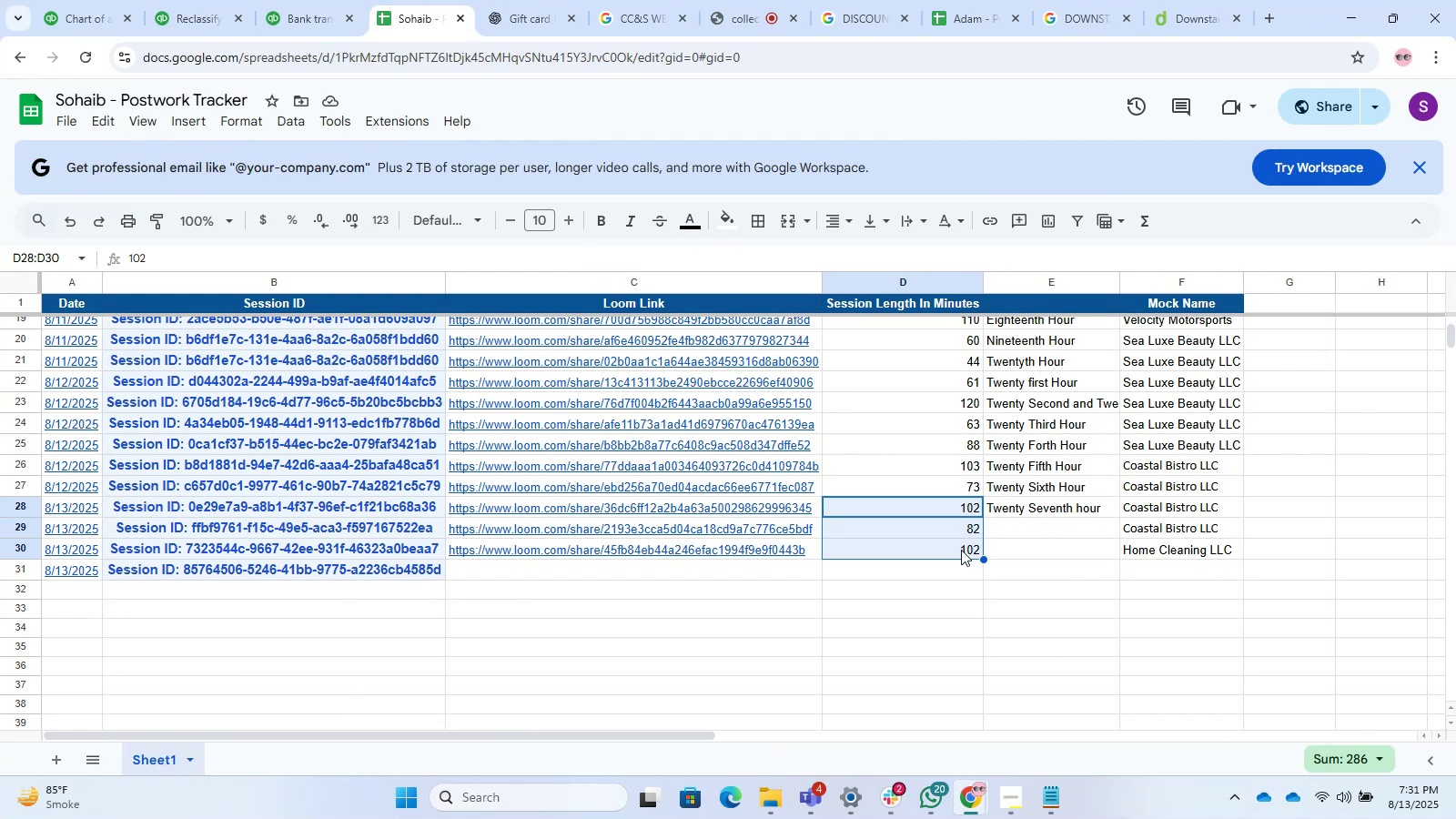 
wait(10.58)
 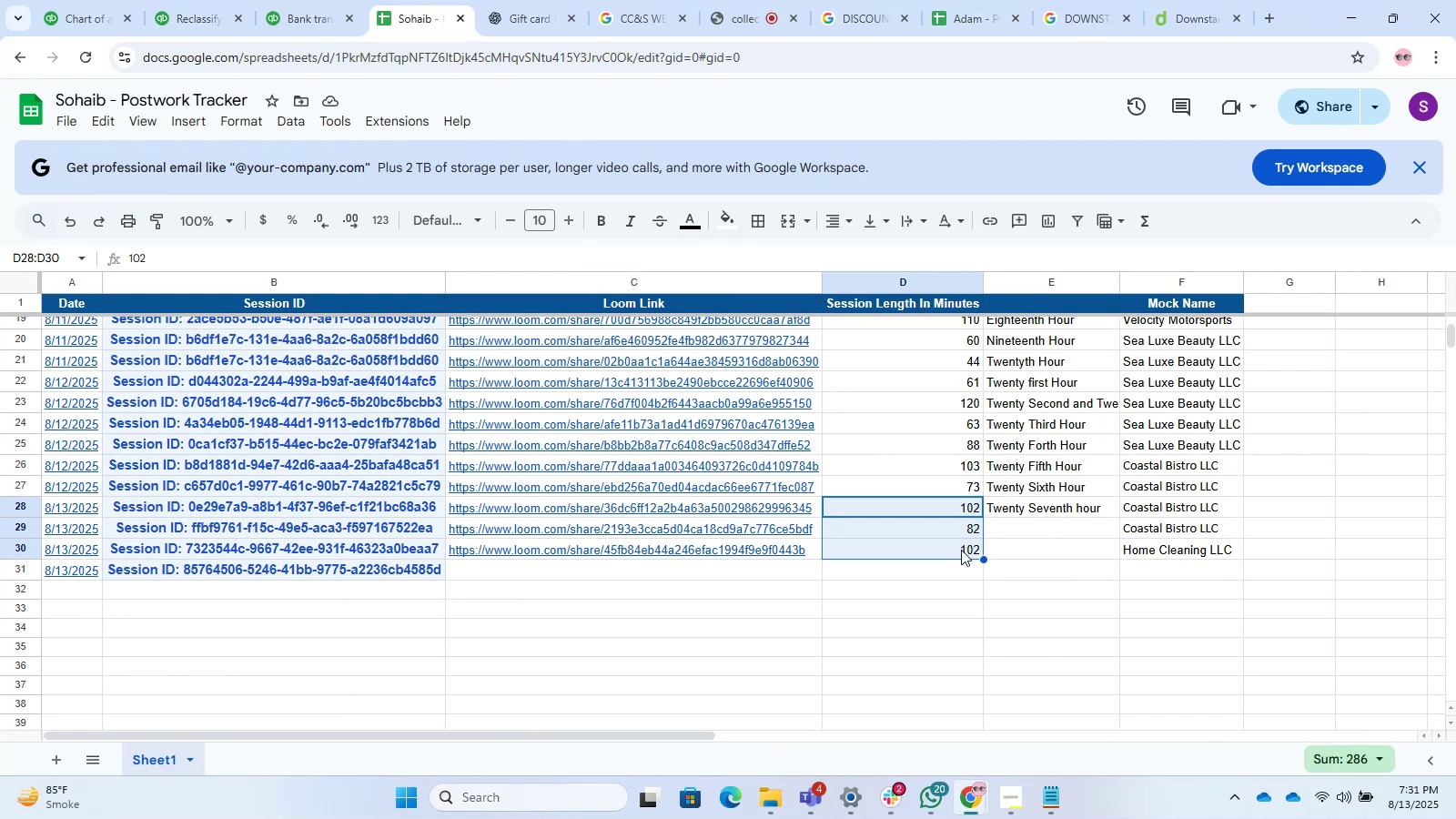 
left_click([238, 0])
 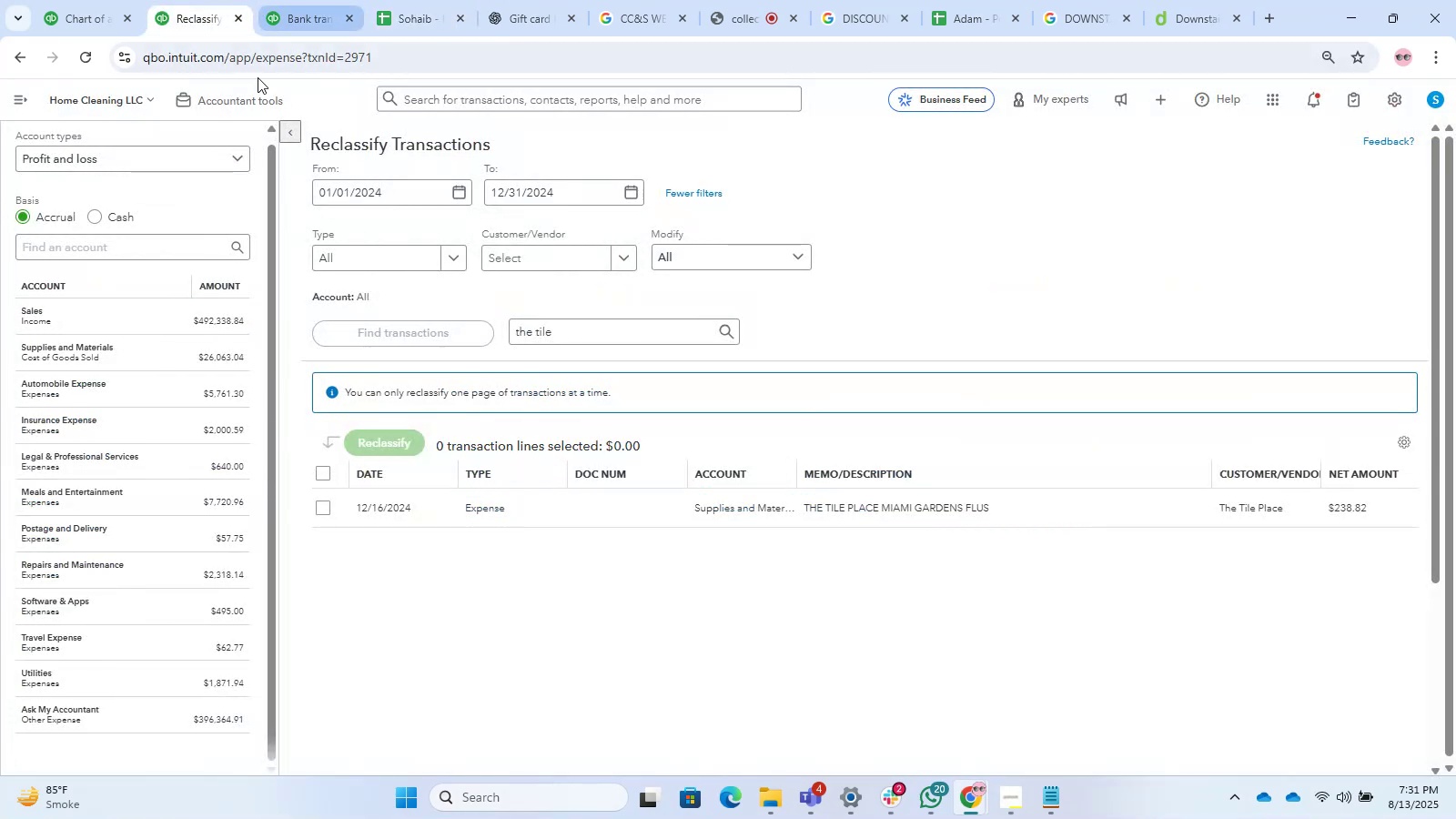 
left_click([281, 0])
 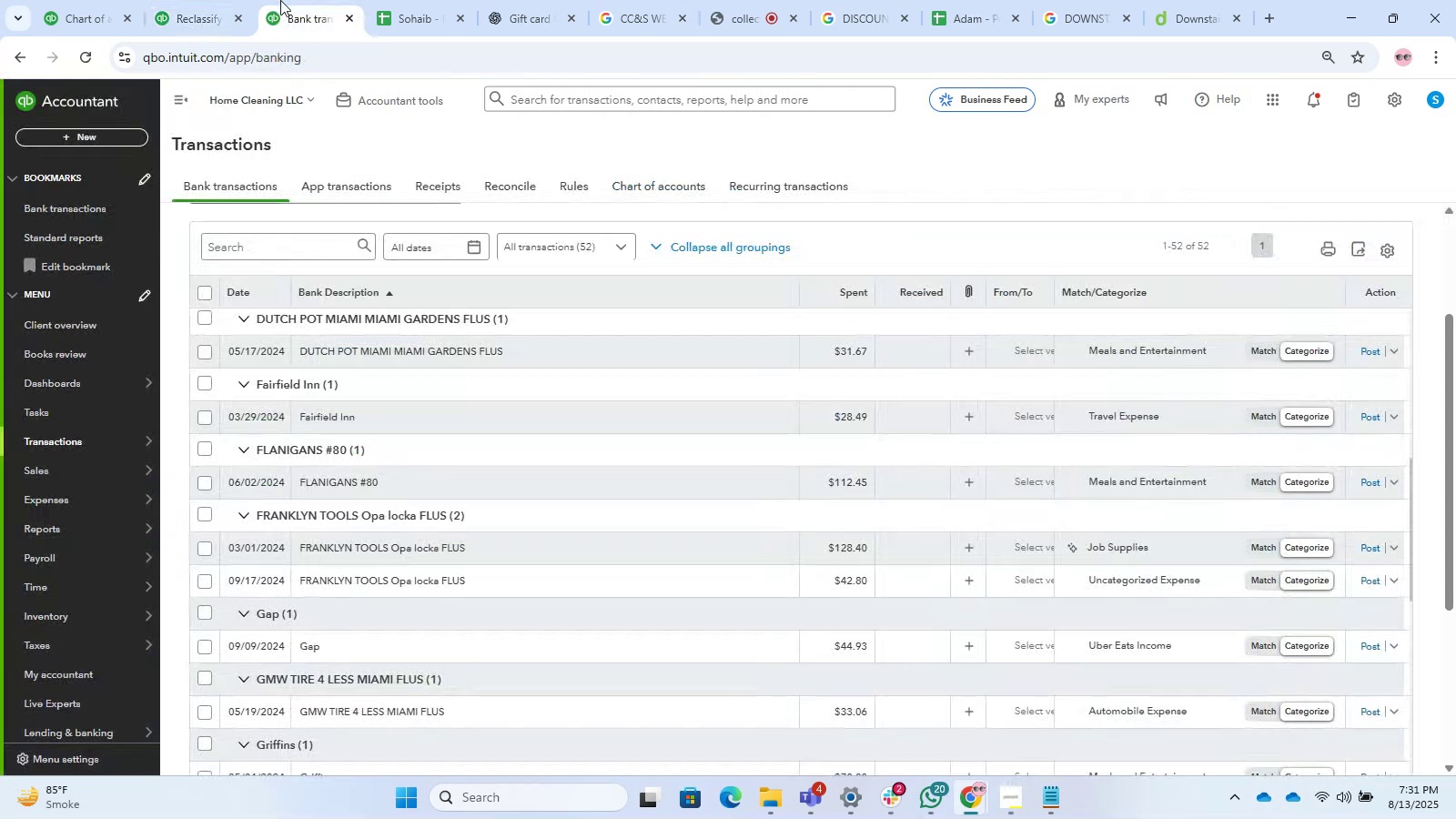 
wait(9.03)
 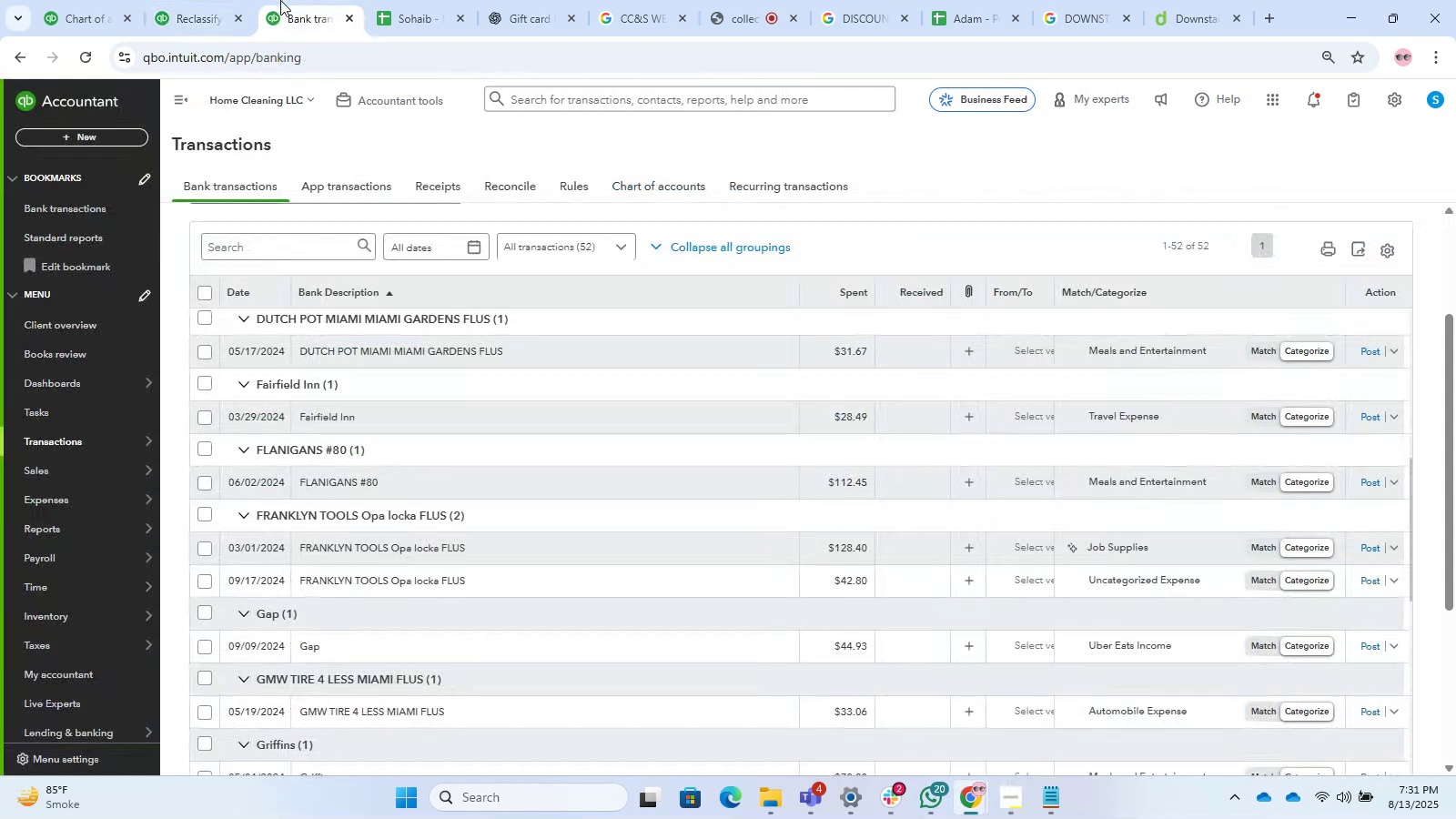 
scroll: coordinate [492, 561], scroll_direction: down, amount: 11.0
 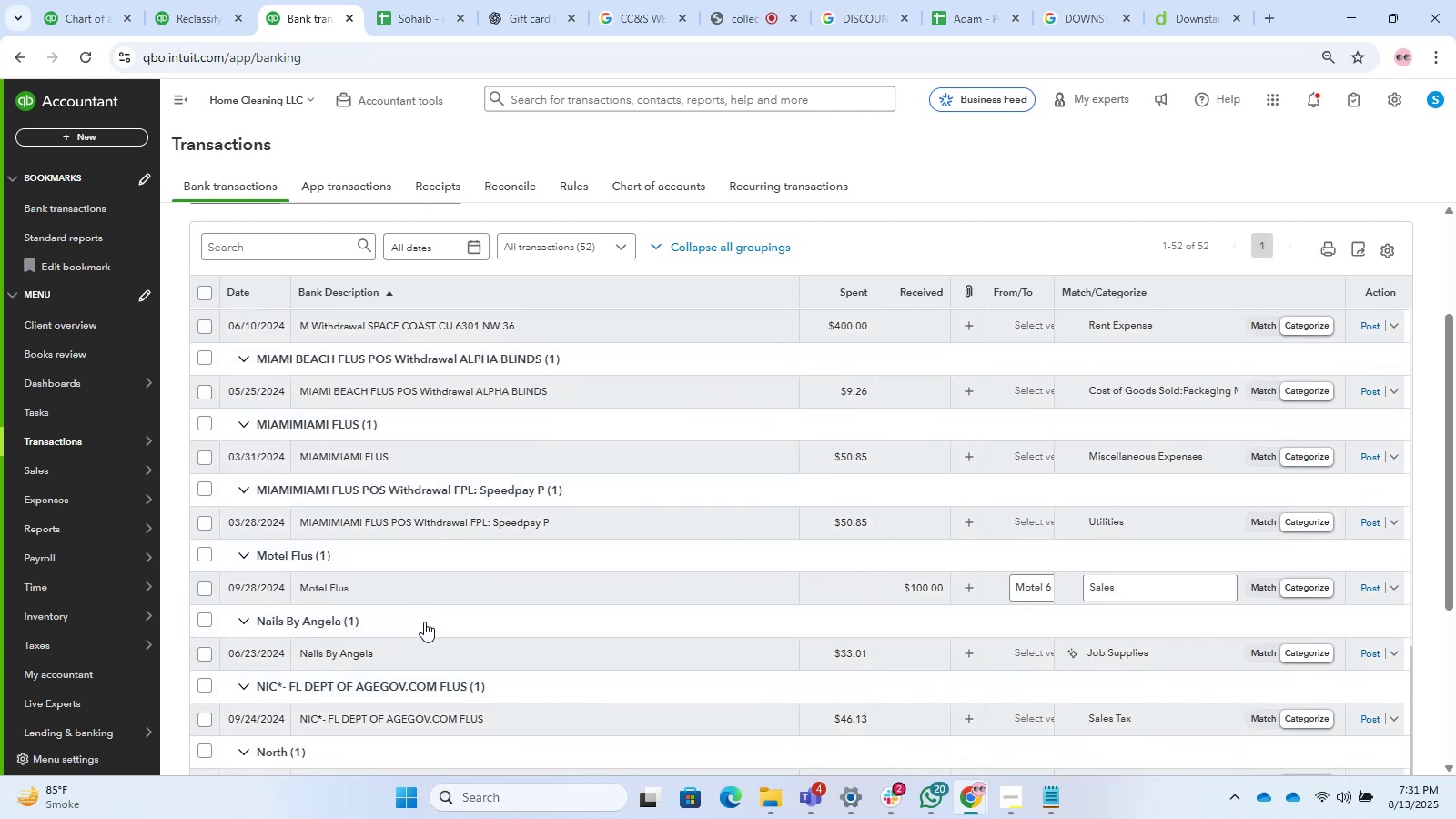 
left_click([431, 640])
 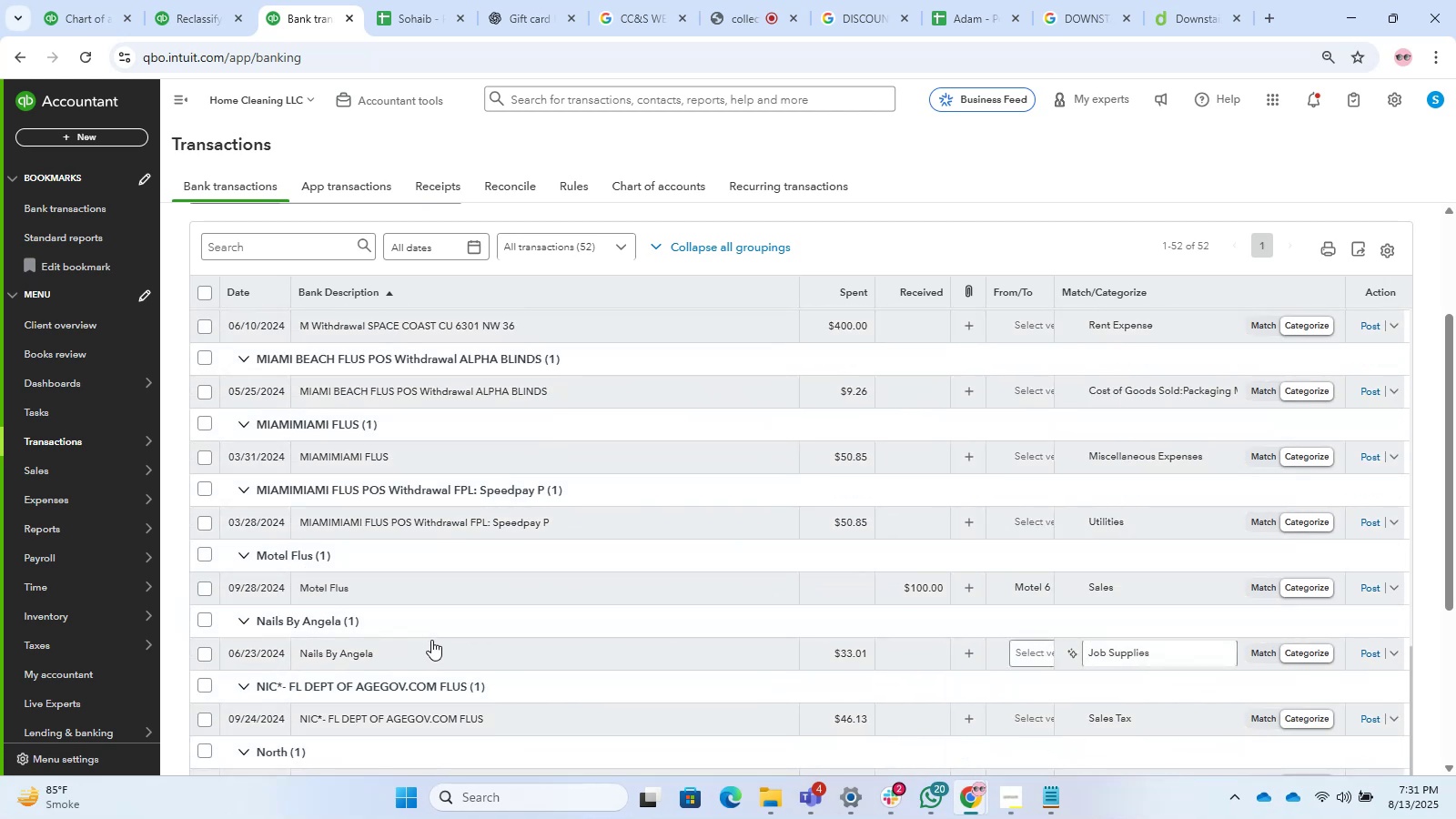 
scroll: coordinate [486, 442], scroll_direction: down, amount: 3.0
 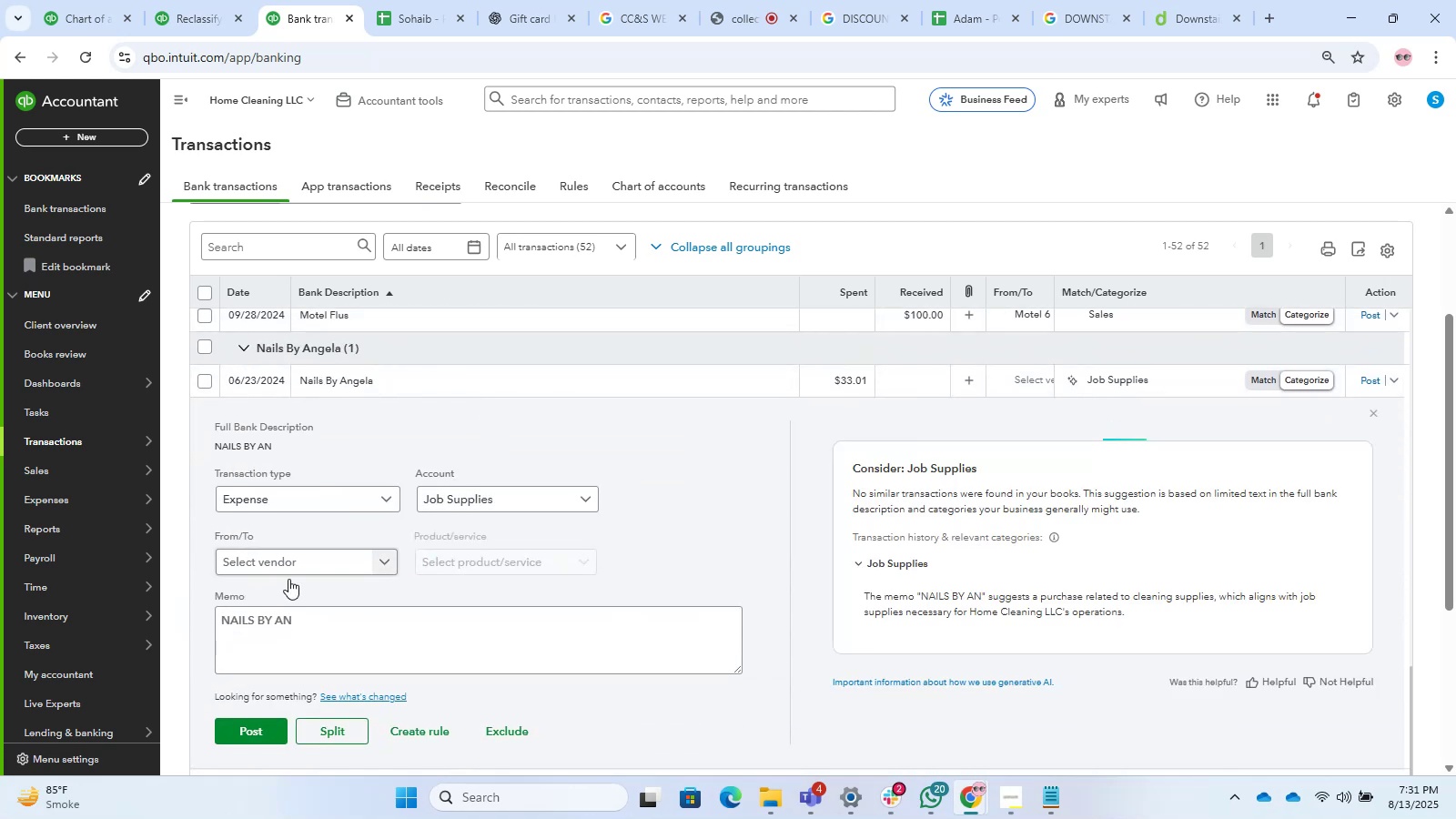 
left_click_drag(start_coordinate=[298, 621], to_coordinate=[172, 623])
 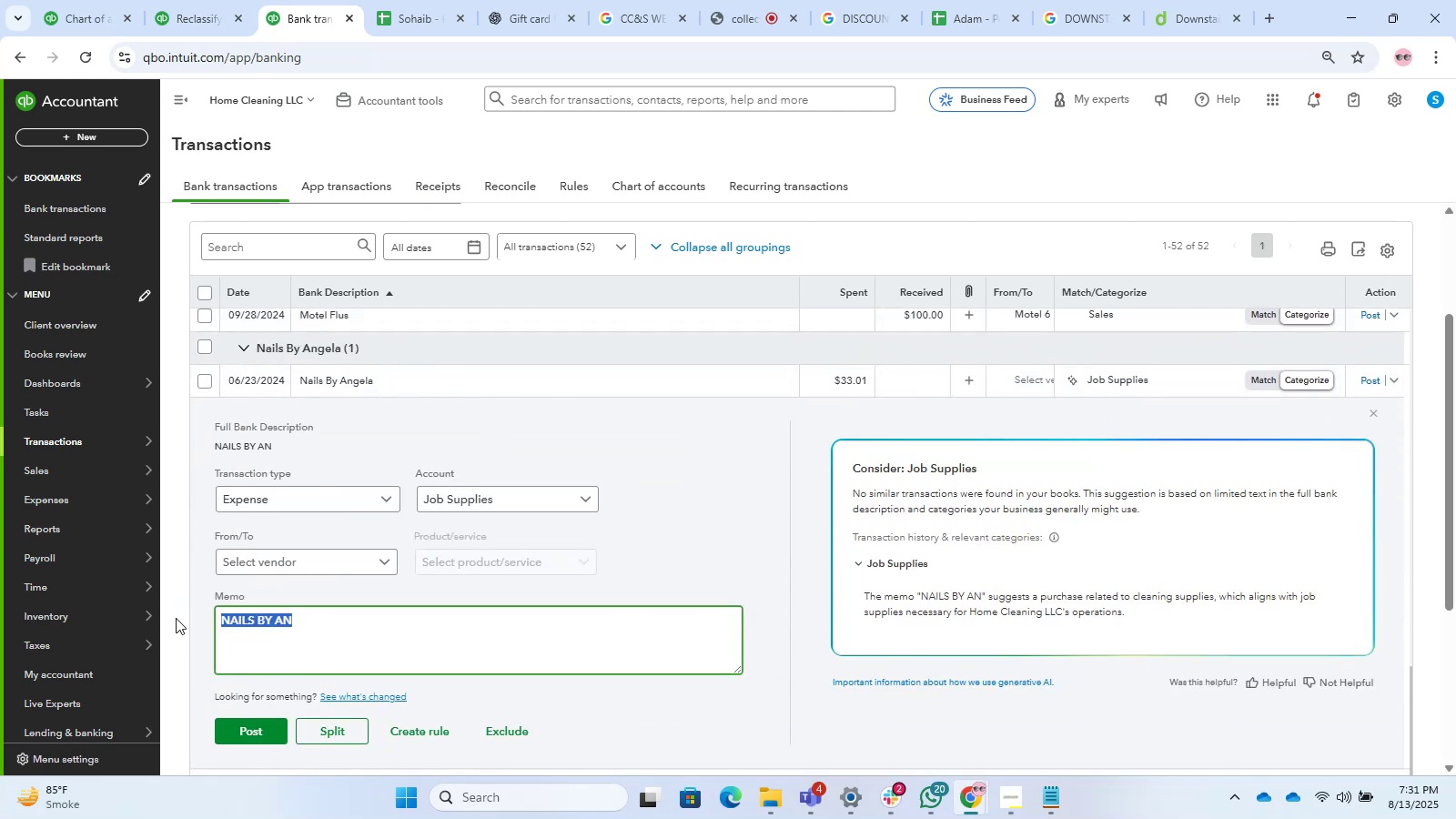 
key(Control+C)
 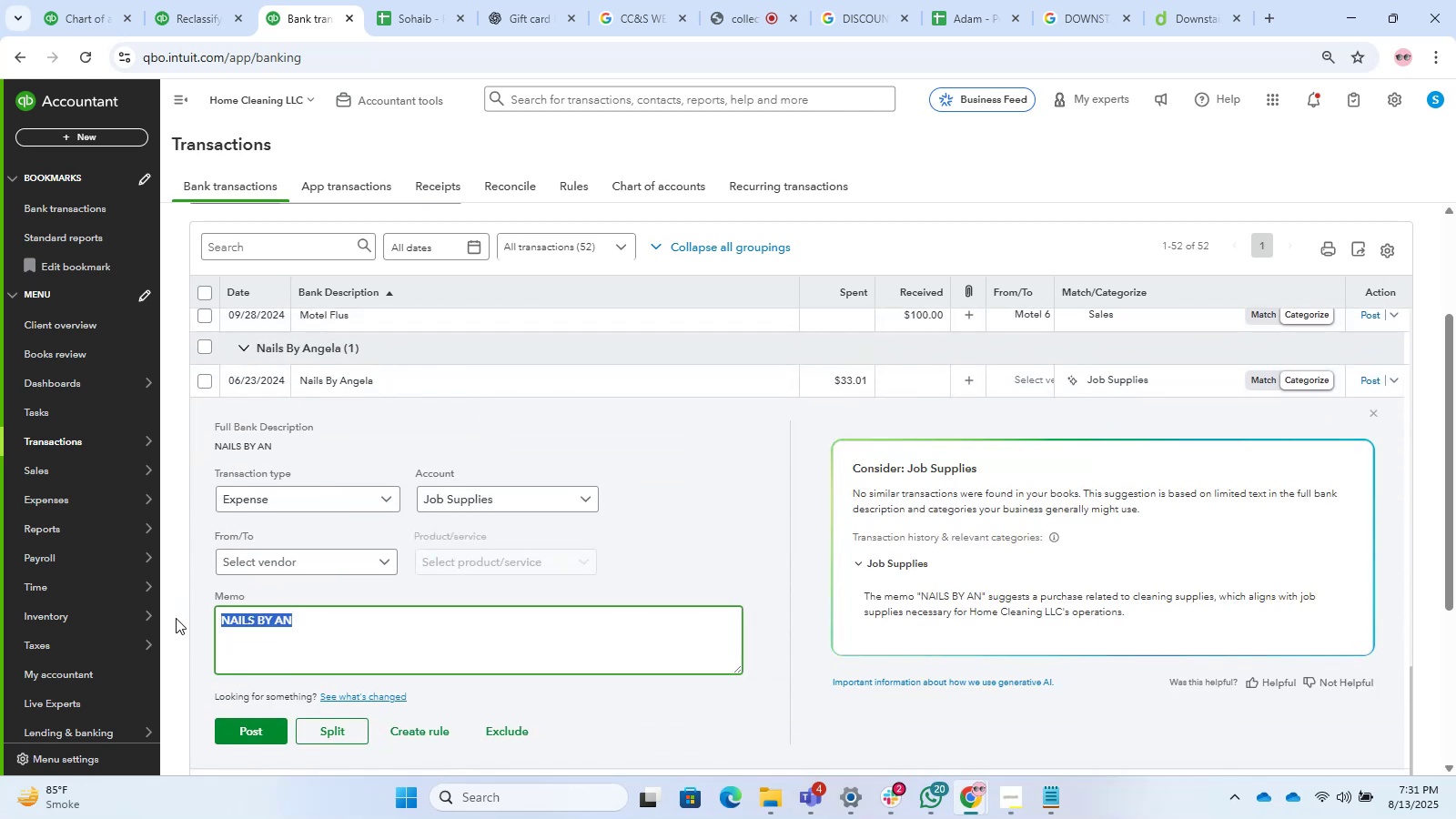 
key(Control+T)
 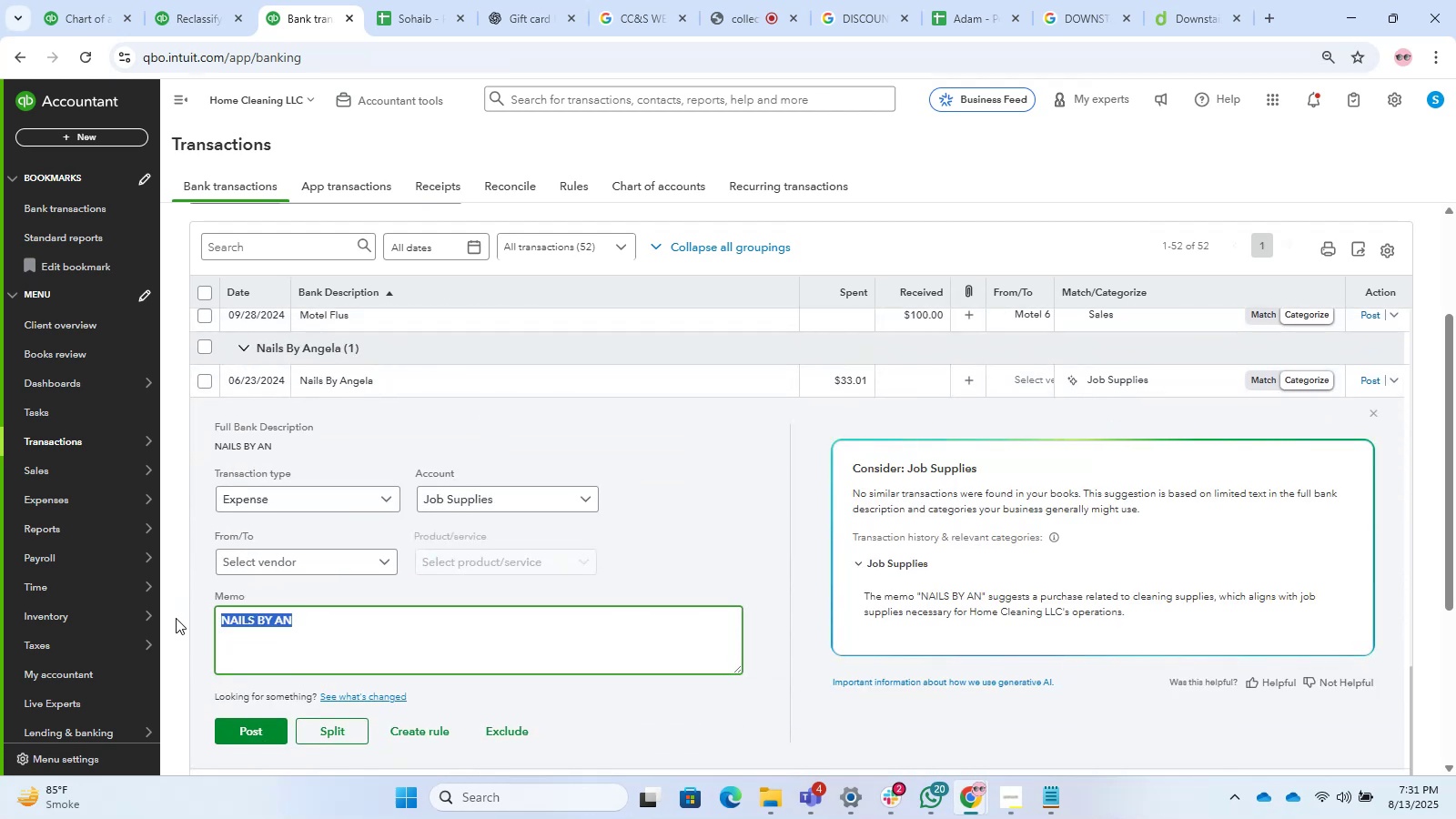 
key(Control+V)
 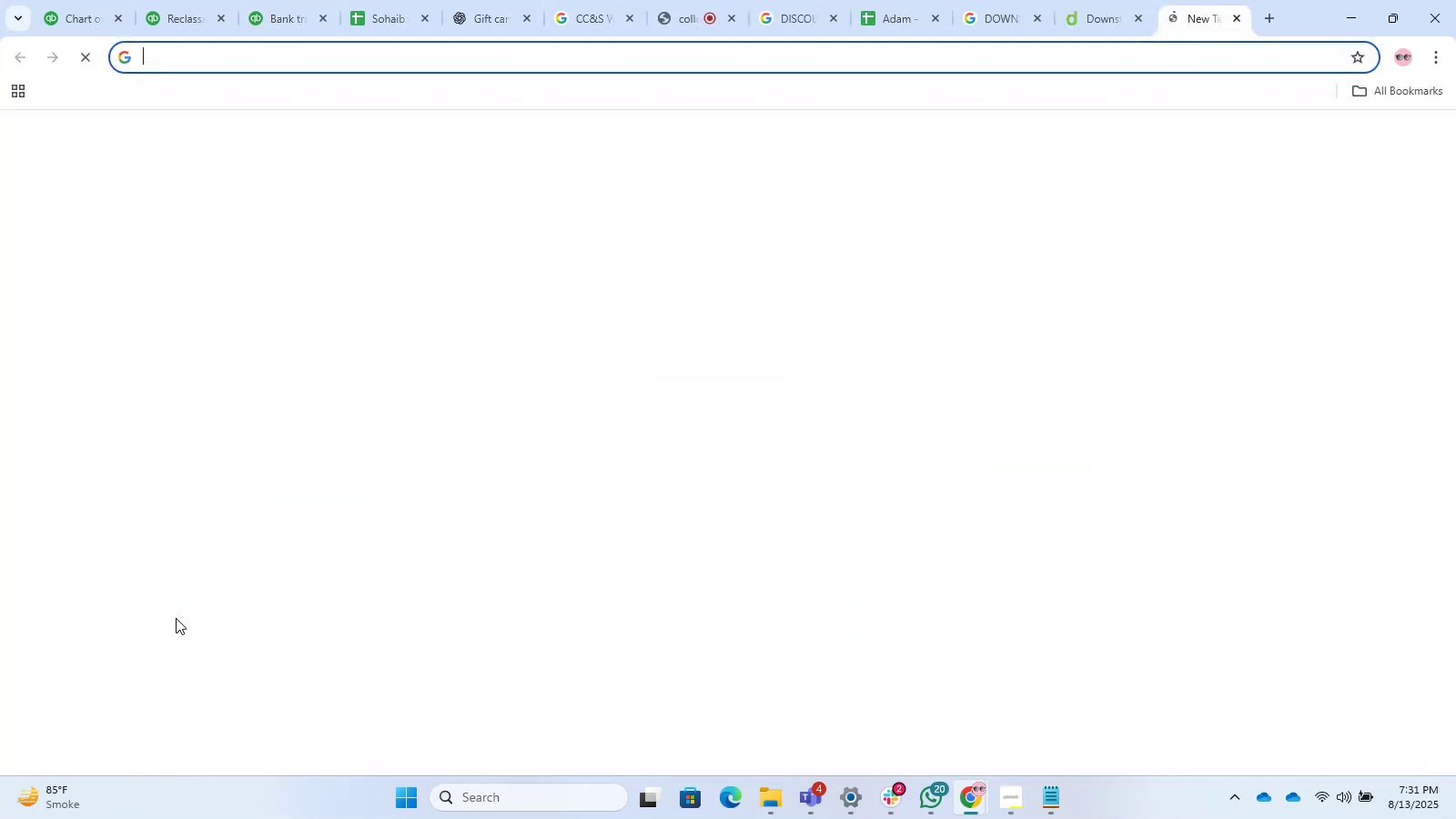 
key(Control+Enter)
 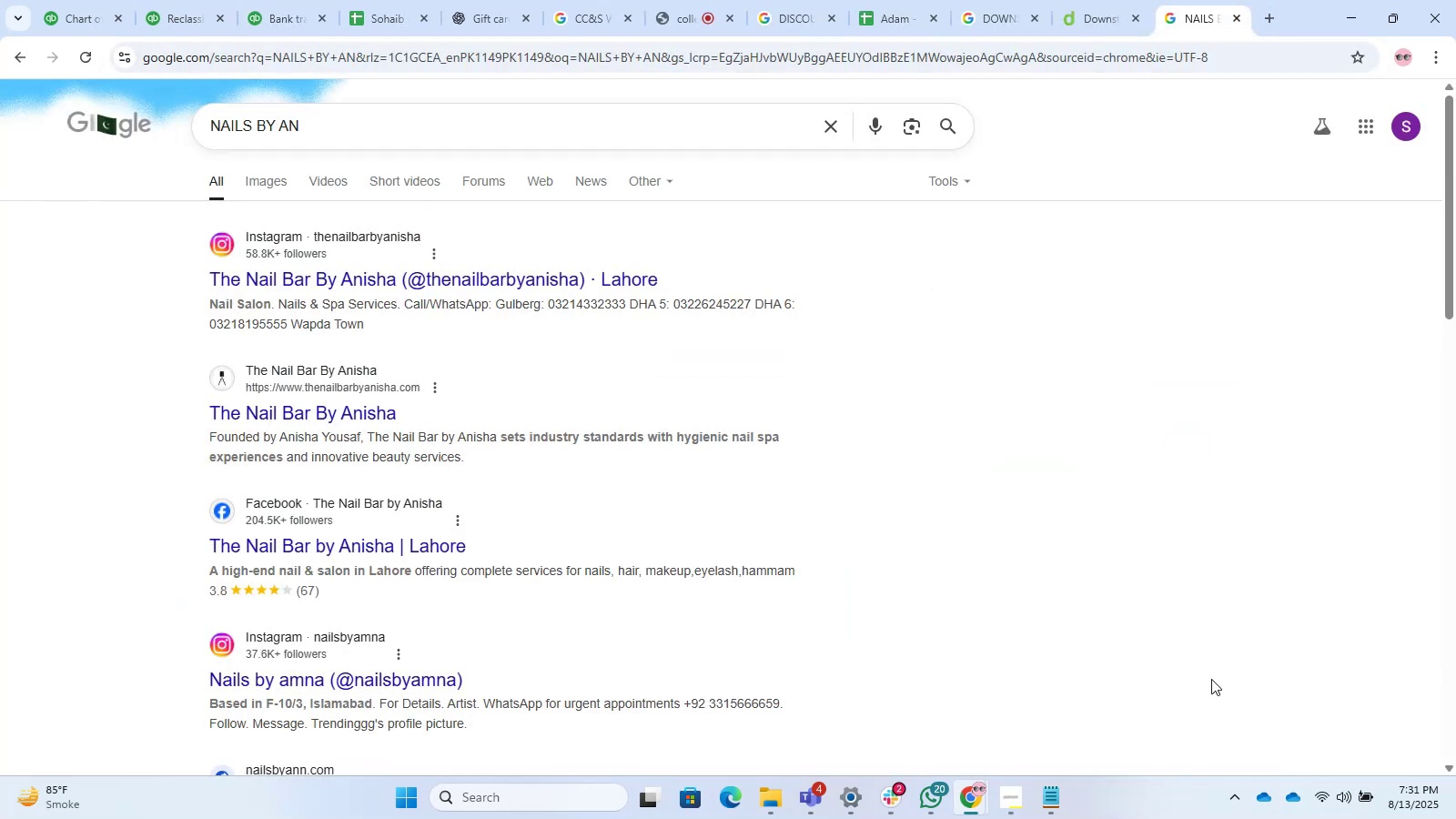 
wait(5.51)
 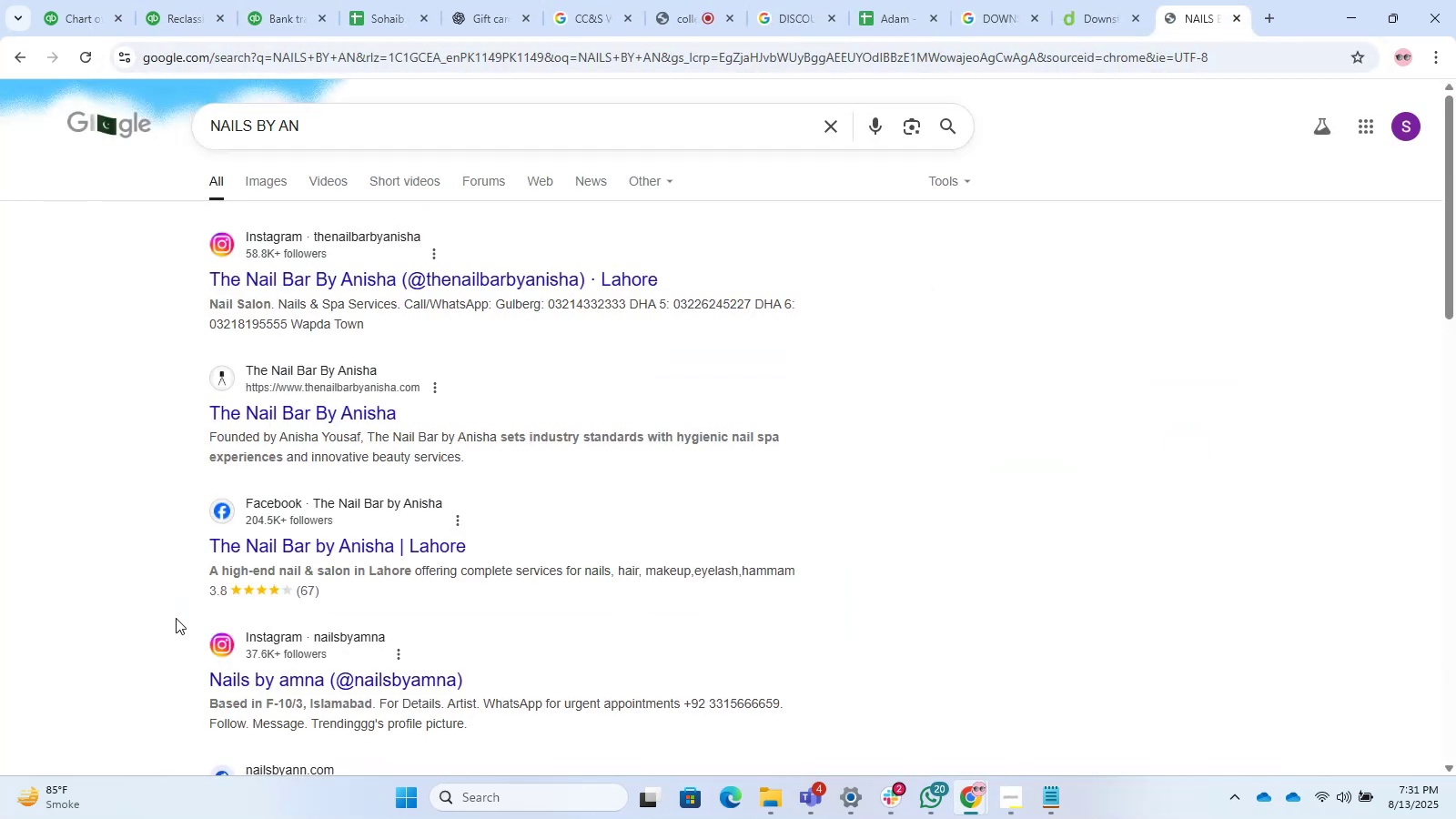 
left_click_drag(start_coordinate=[336, 127], to_coordinate=[114, 119])
 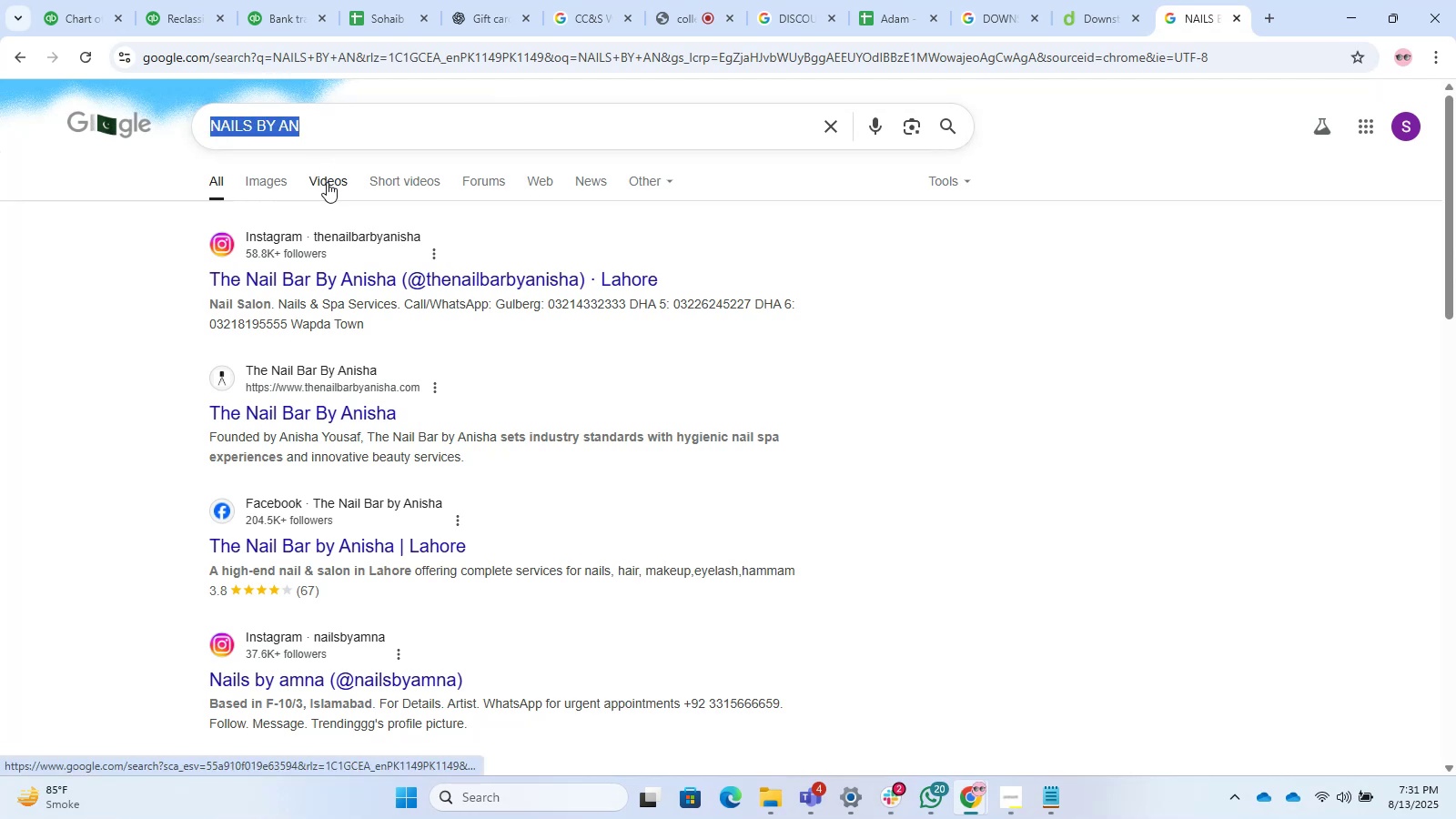 
key(Control+C)
 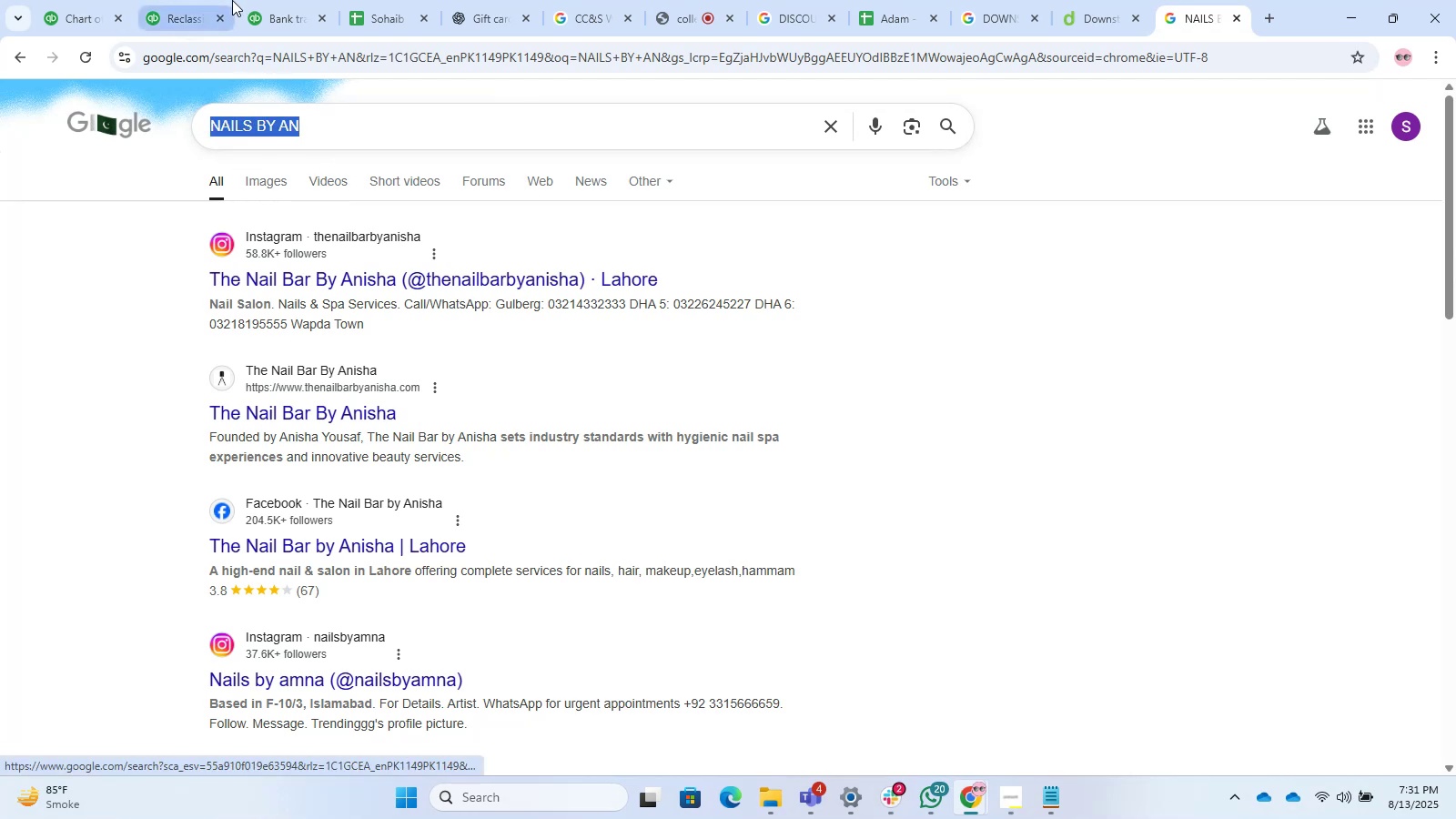 
left_click([205, 0])
 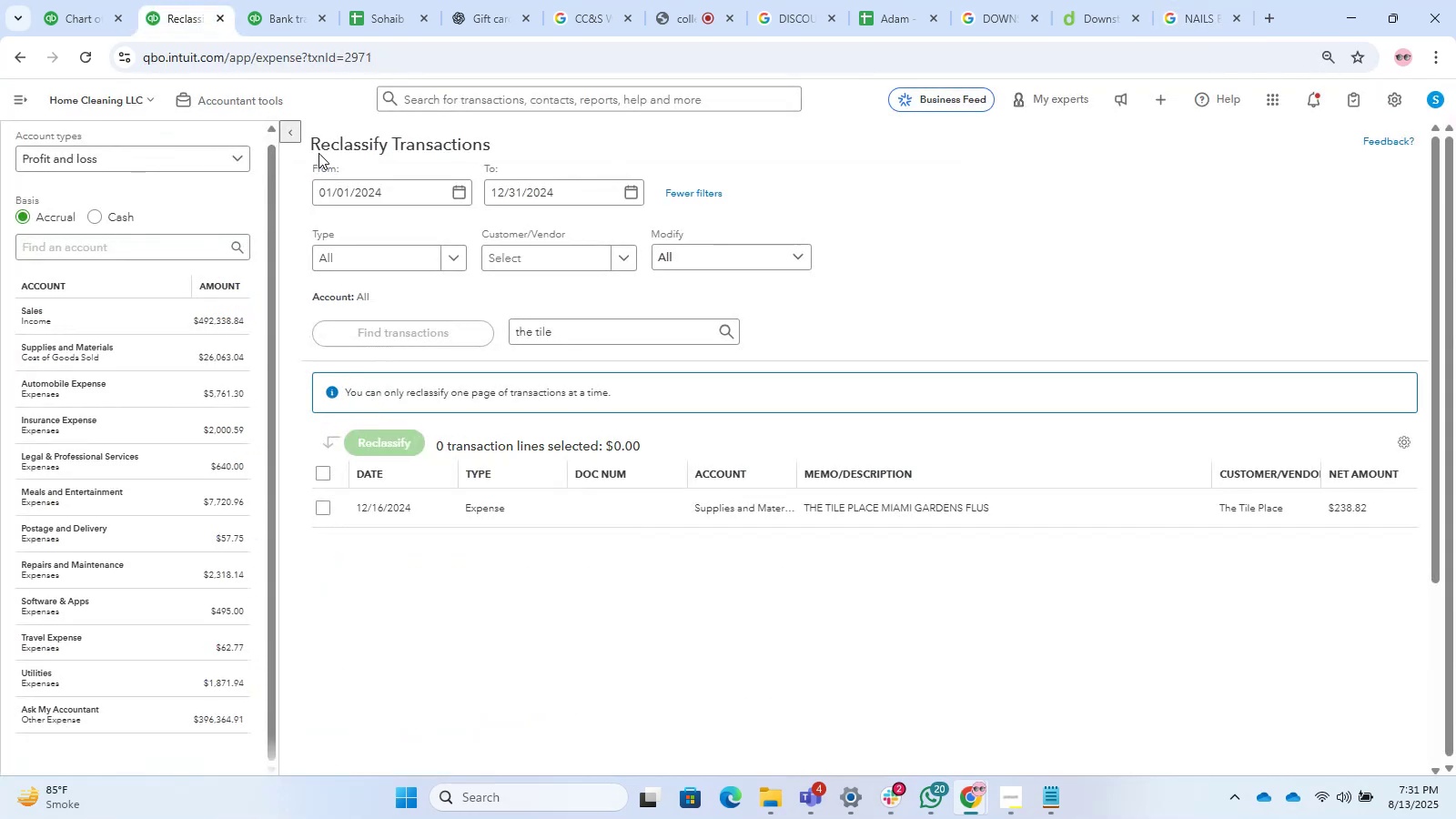 
left_click([295, 21])
 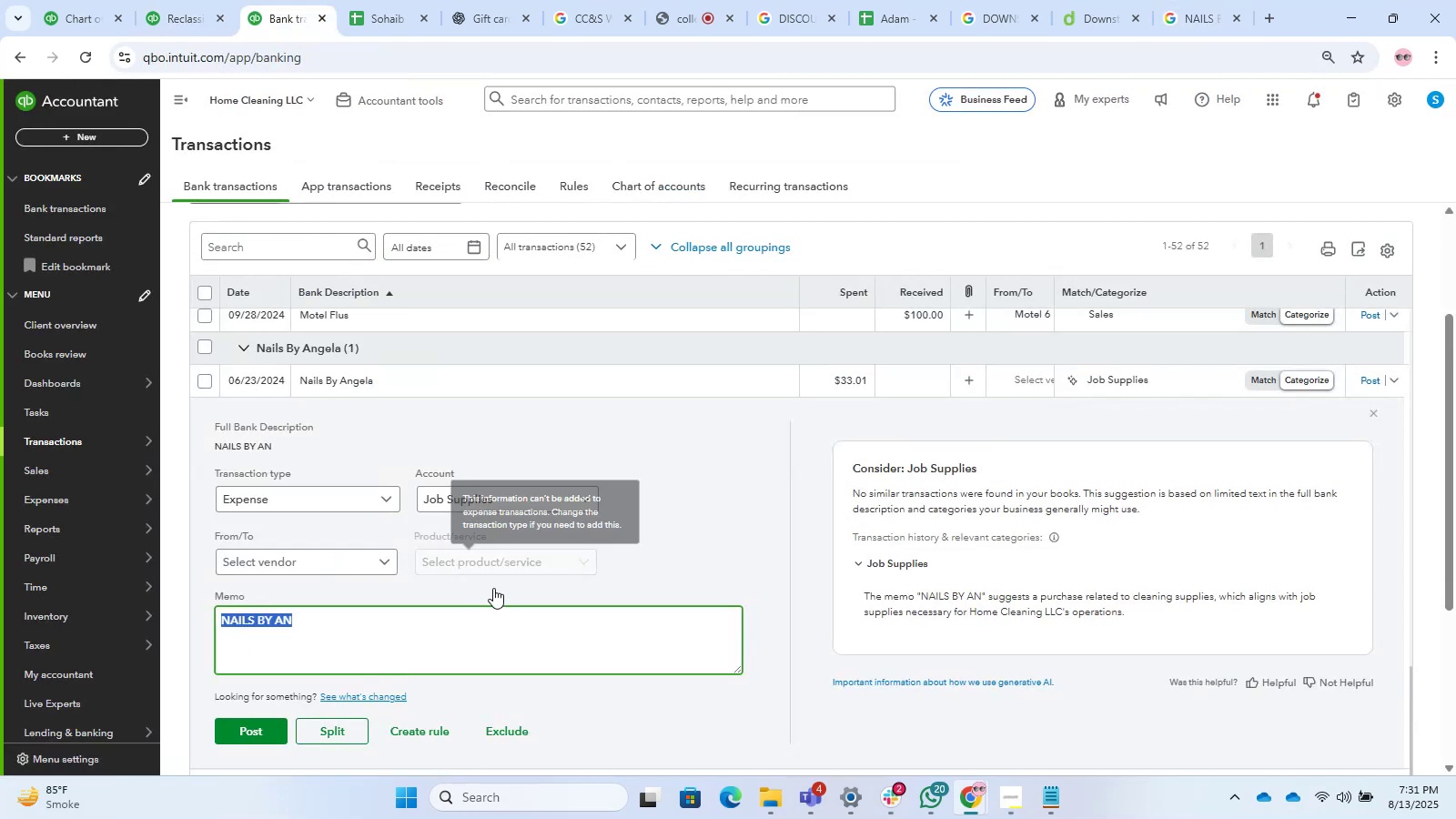 
left_click([514, 617])
 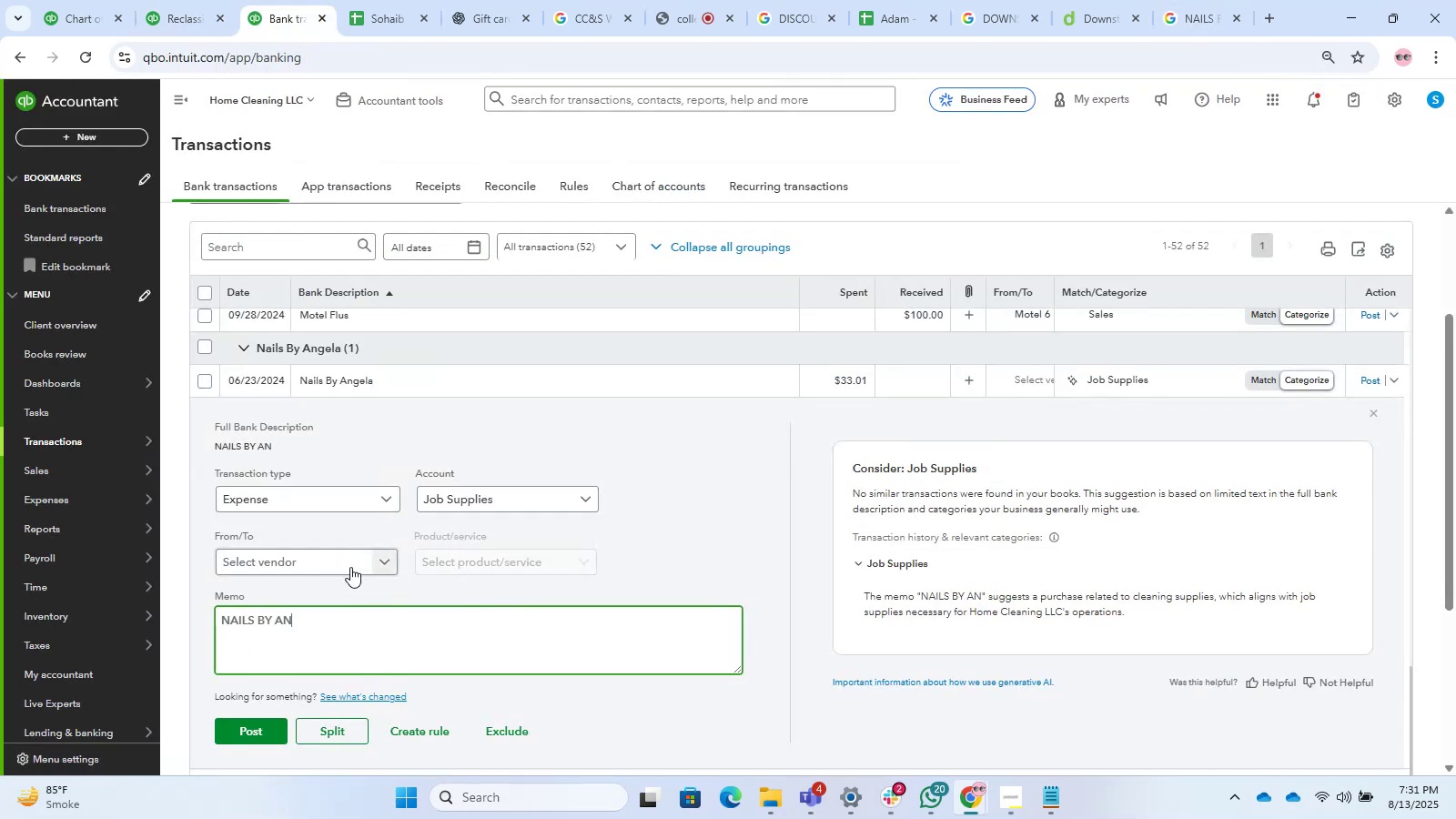 
left_click([333, 559])
 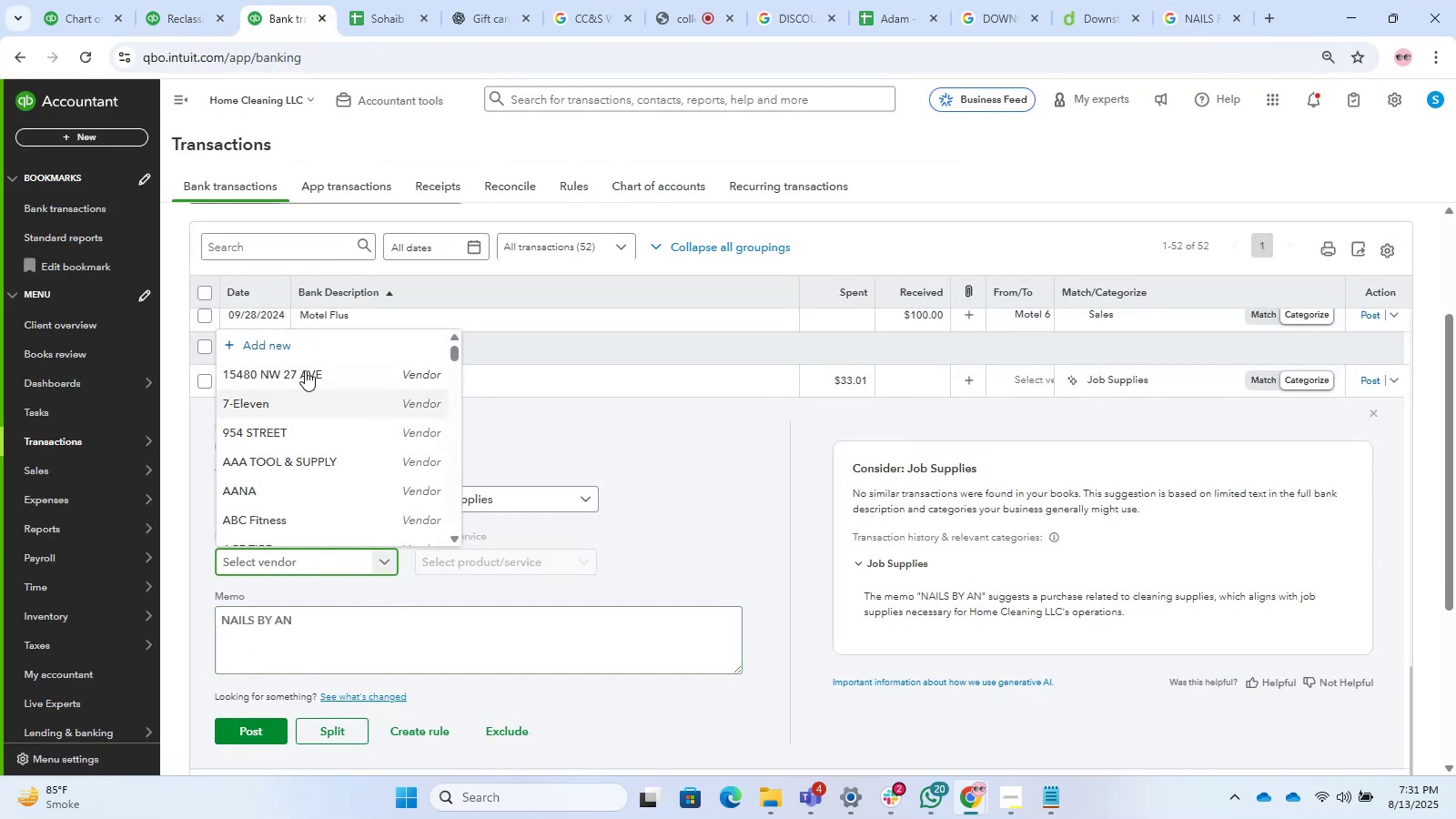 
left_click([282, 343])
 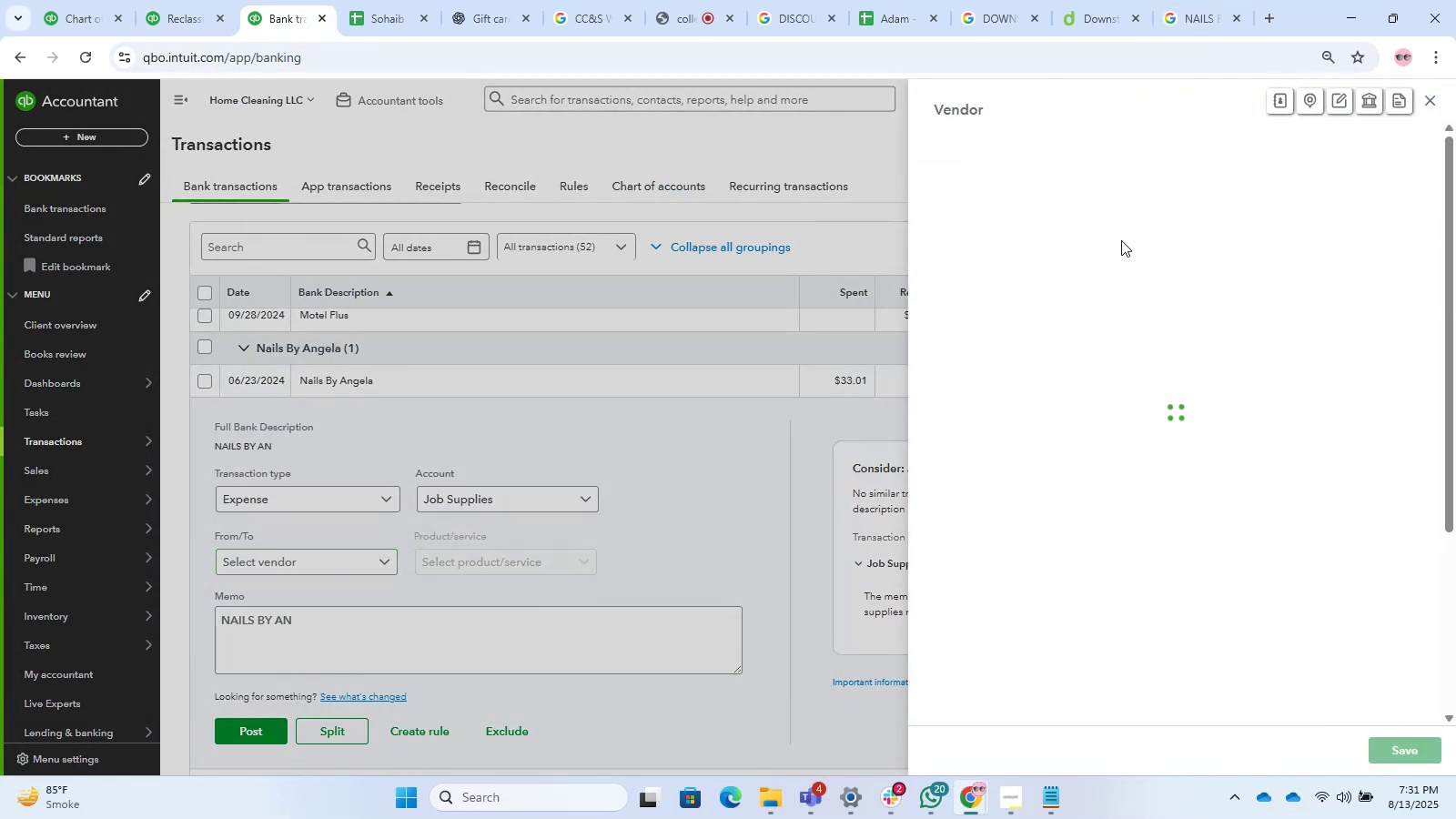 
key(Control+V)
 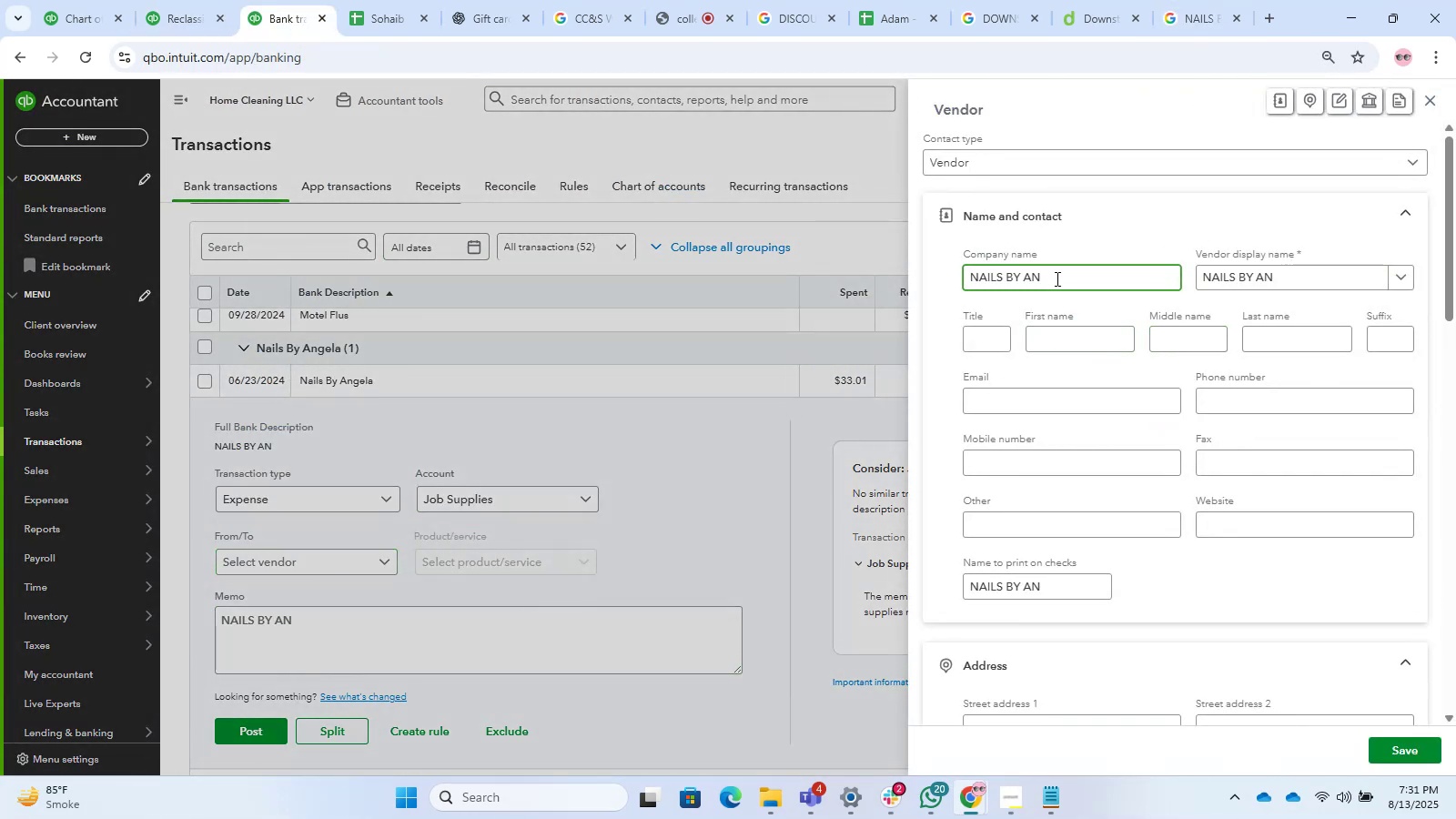 
left_click([1056, 278])
 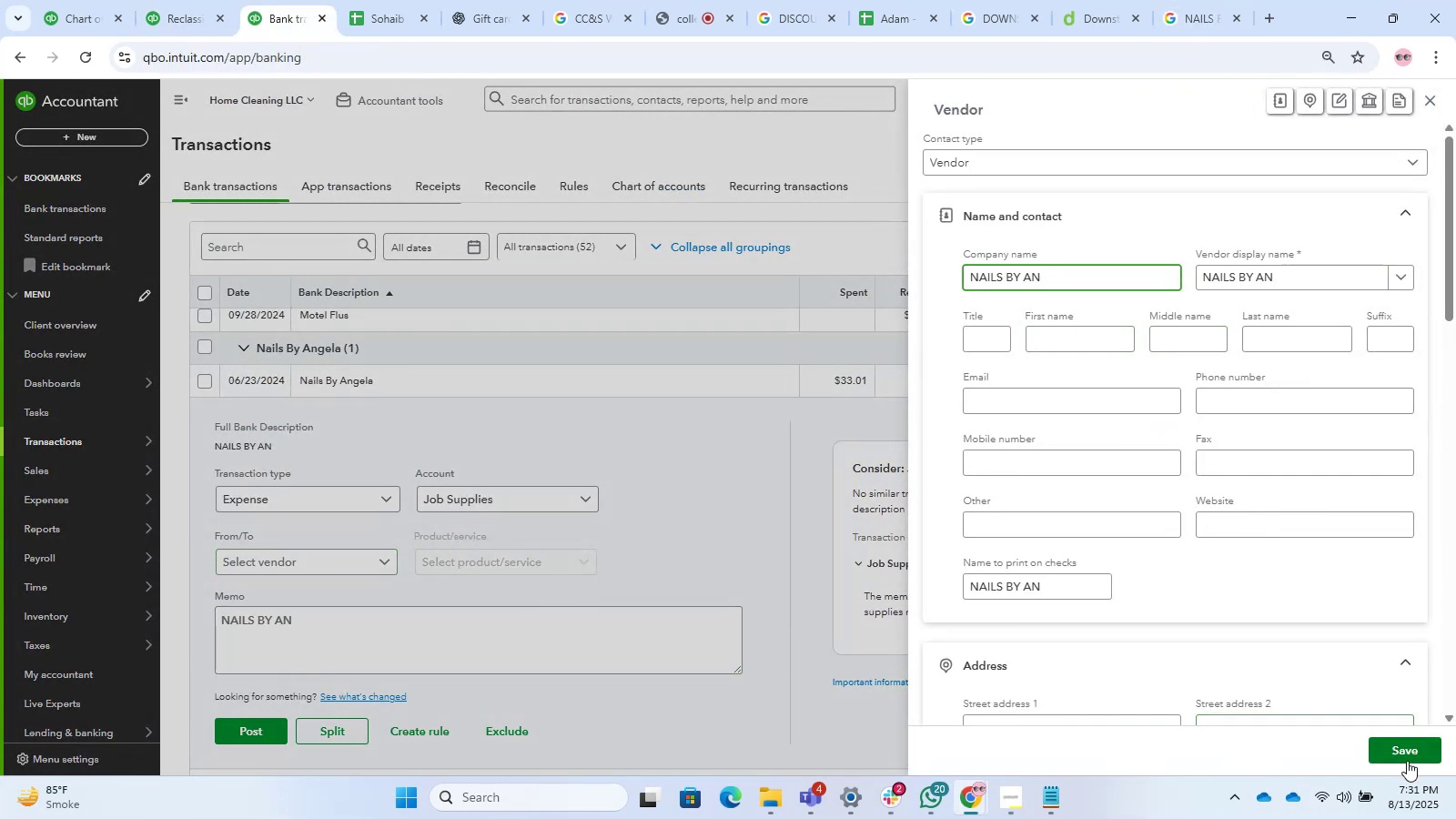 
double_click([1406, 759])
 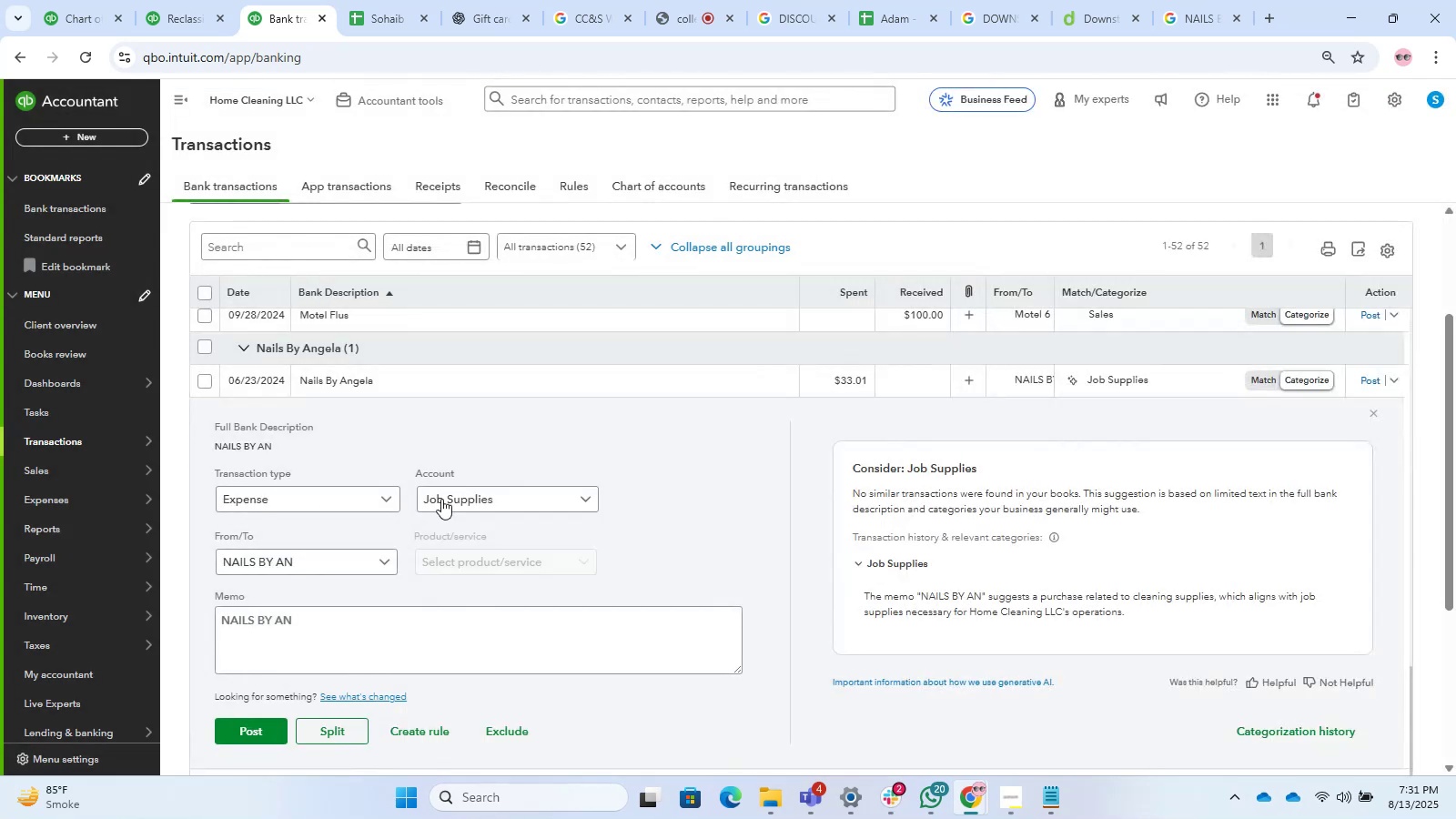 
left_click([450, 492])
 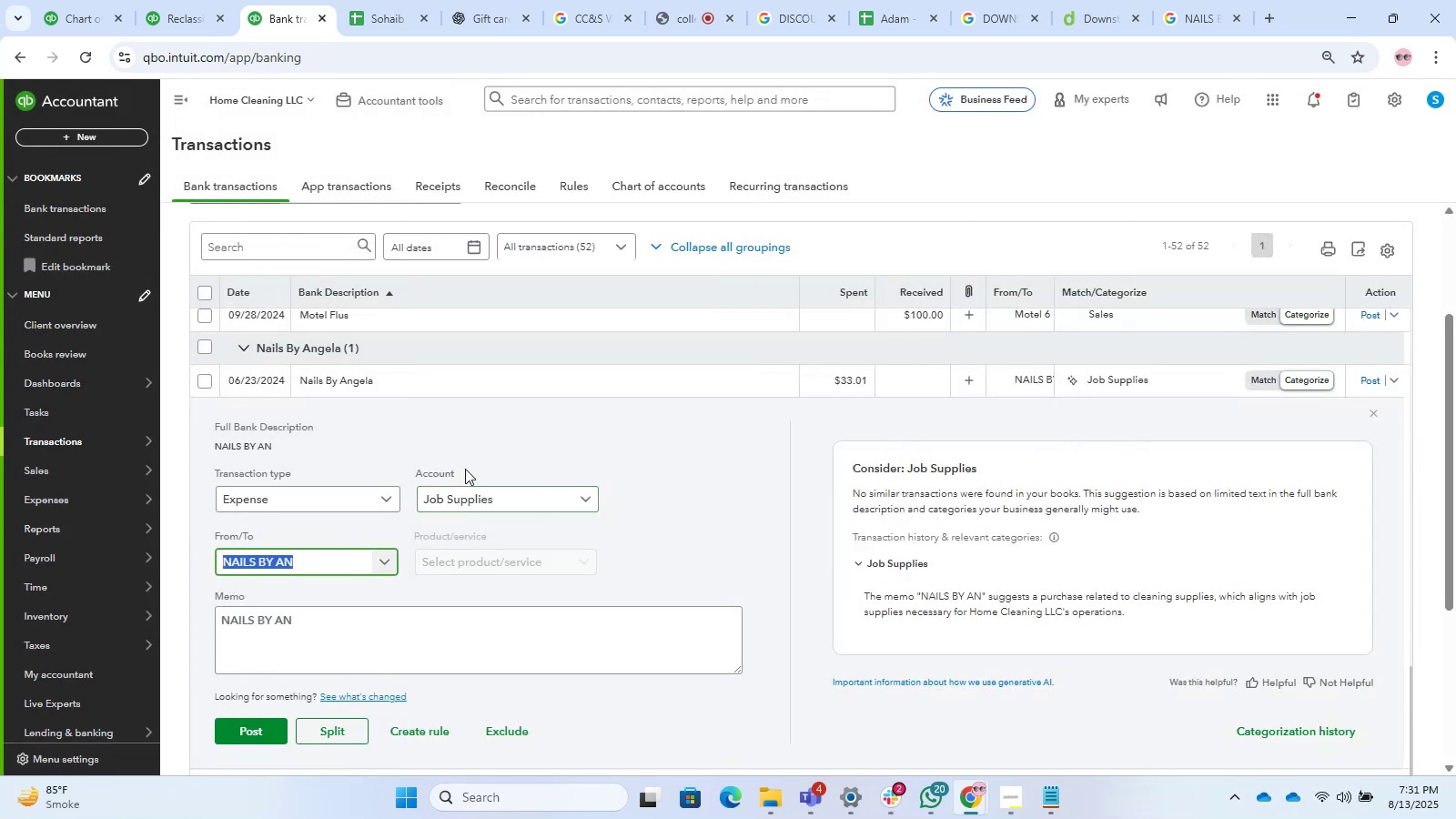 
left_click([463, 488])
 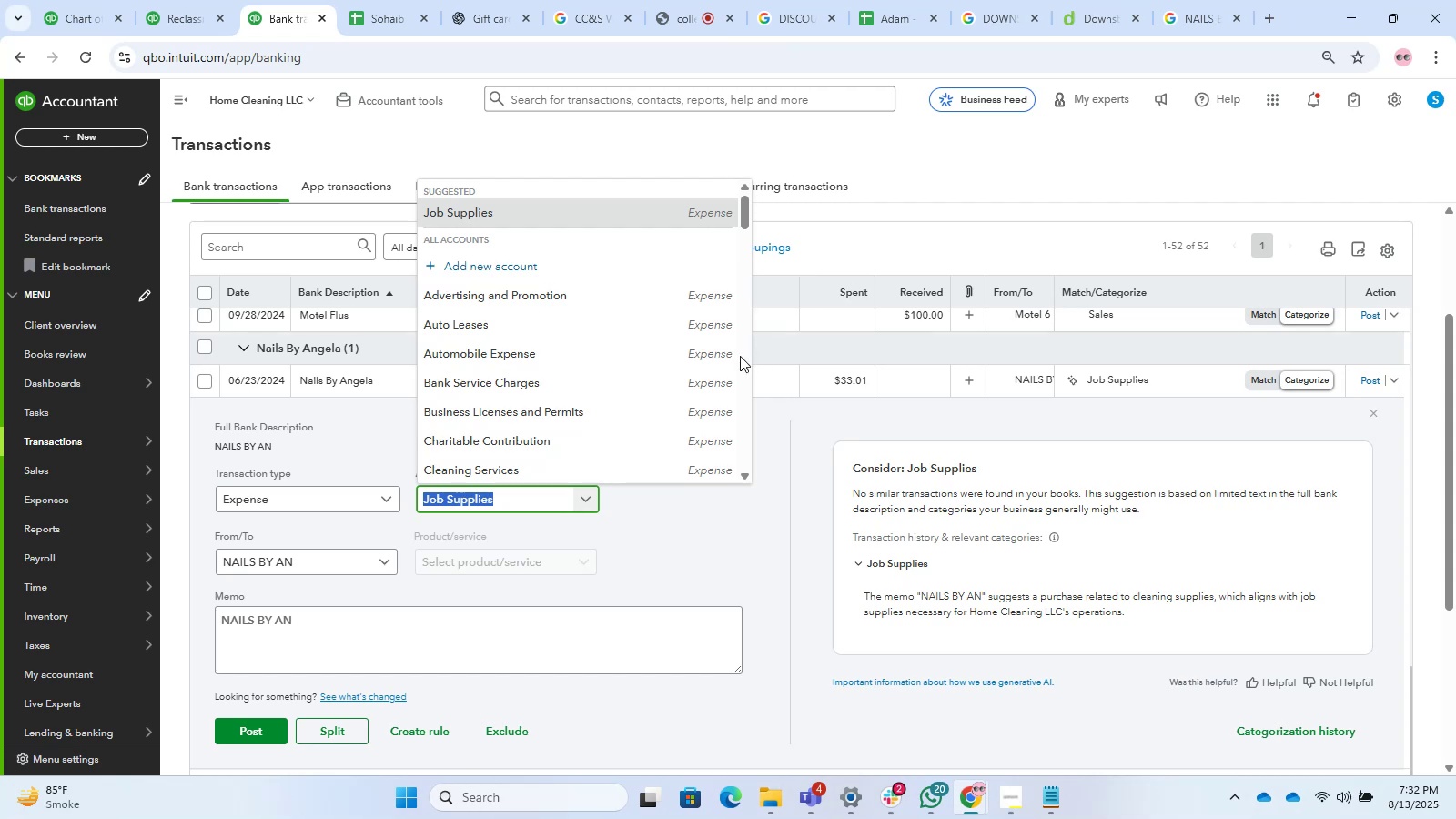 
wait(30.08)
 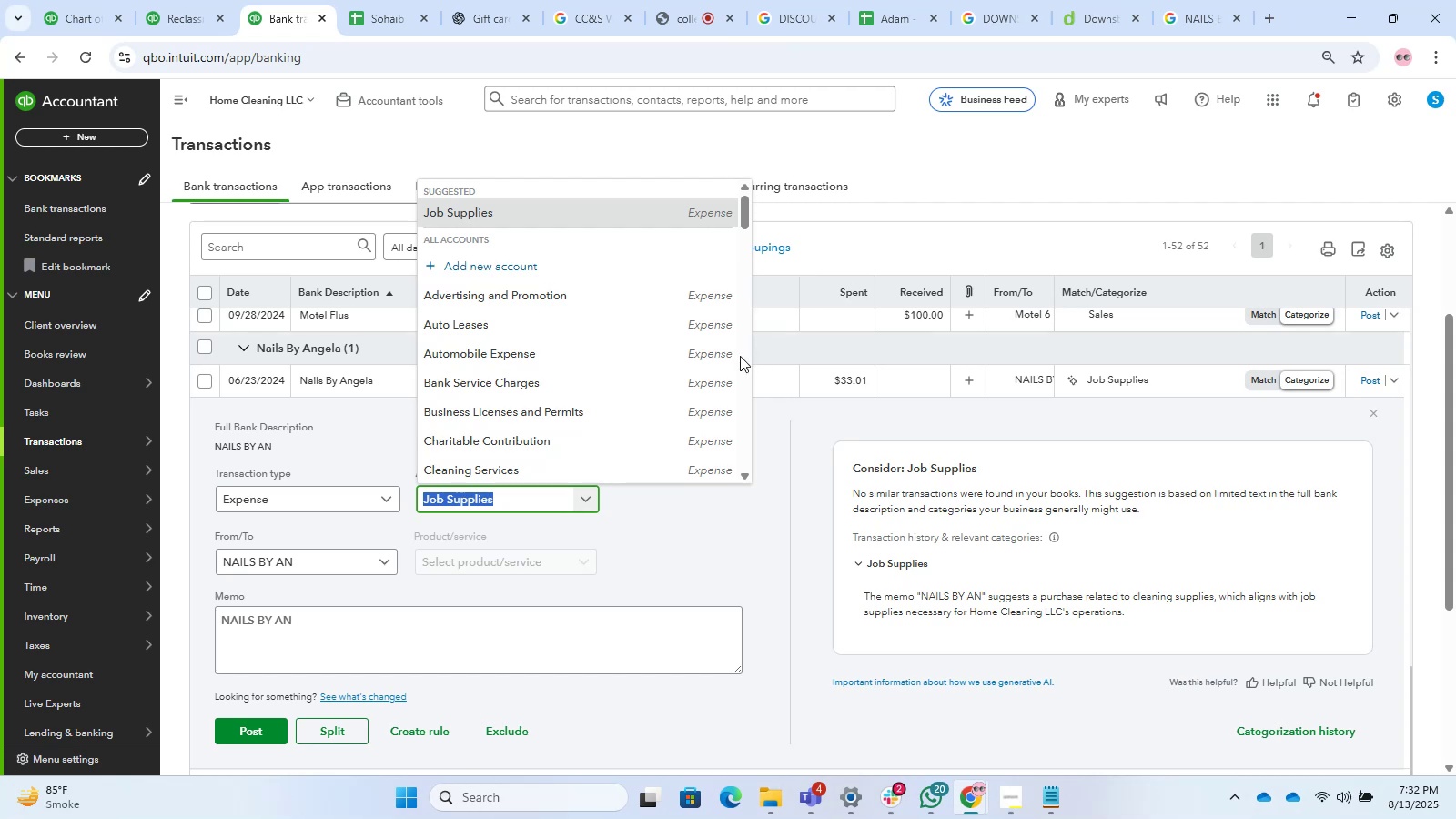 
type(owner)
 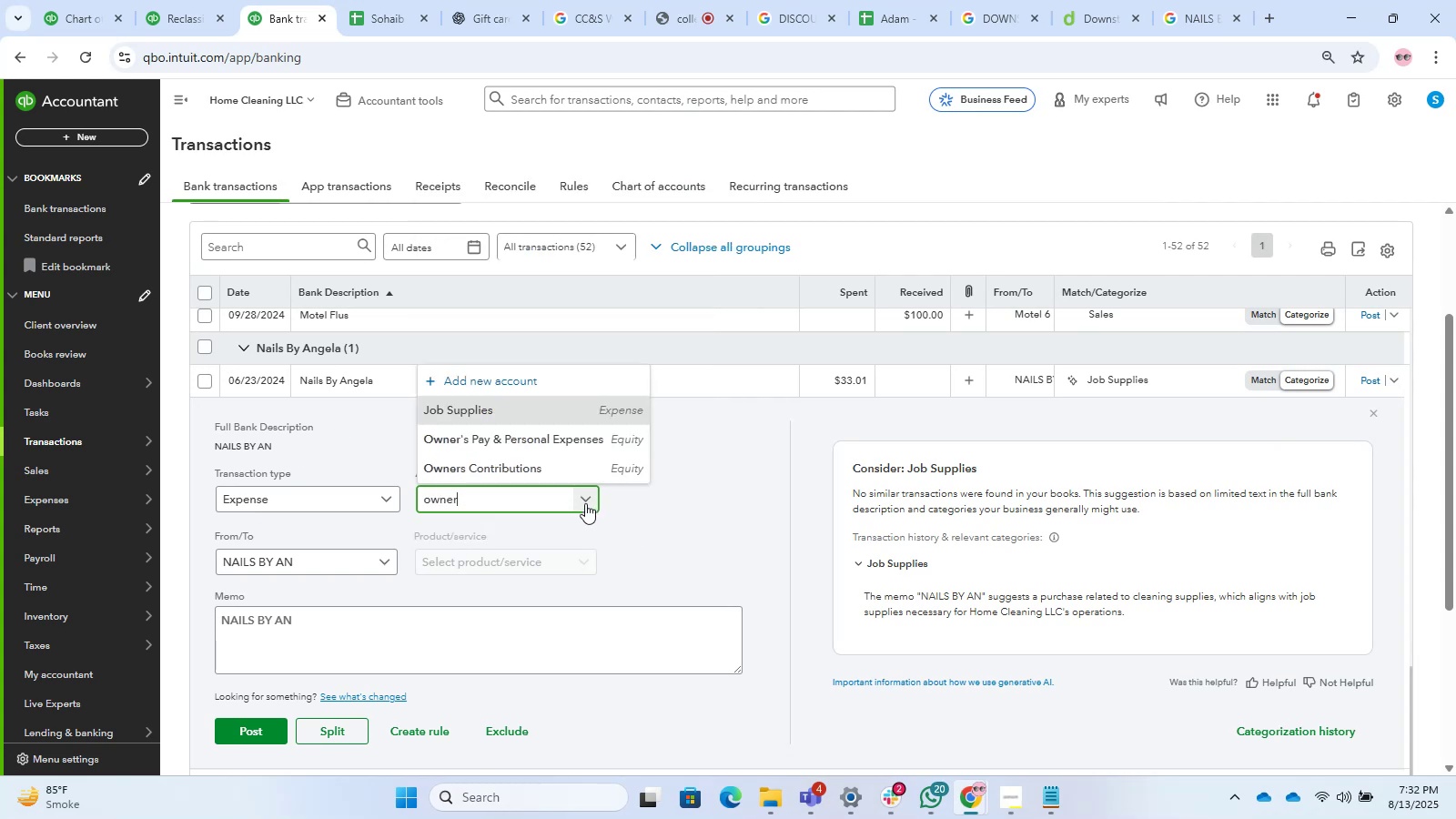 
left_click([514, 440])
 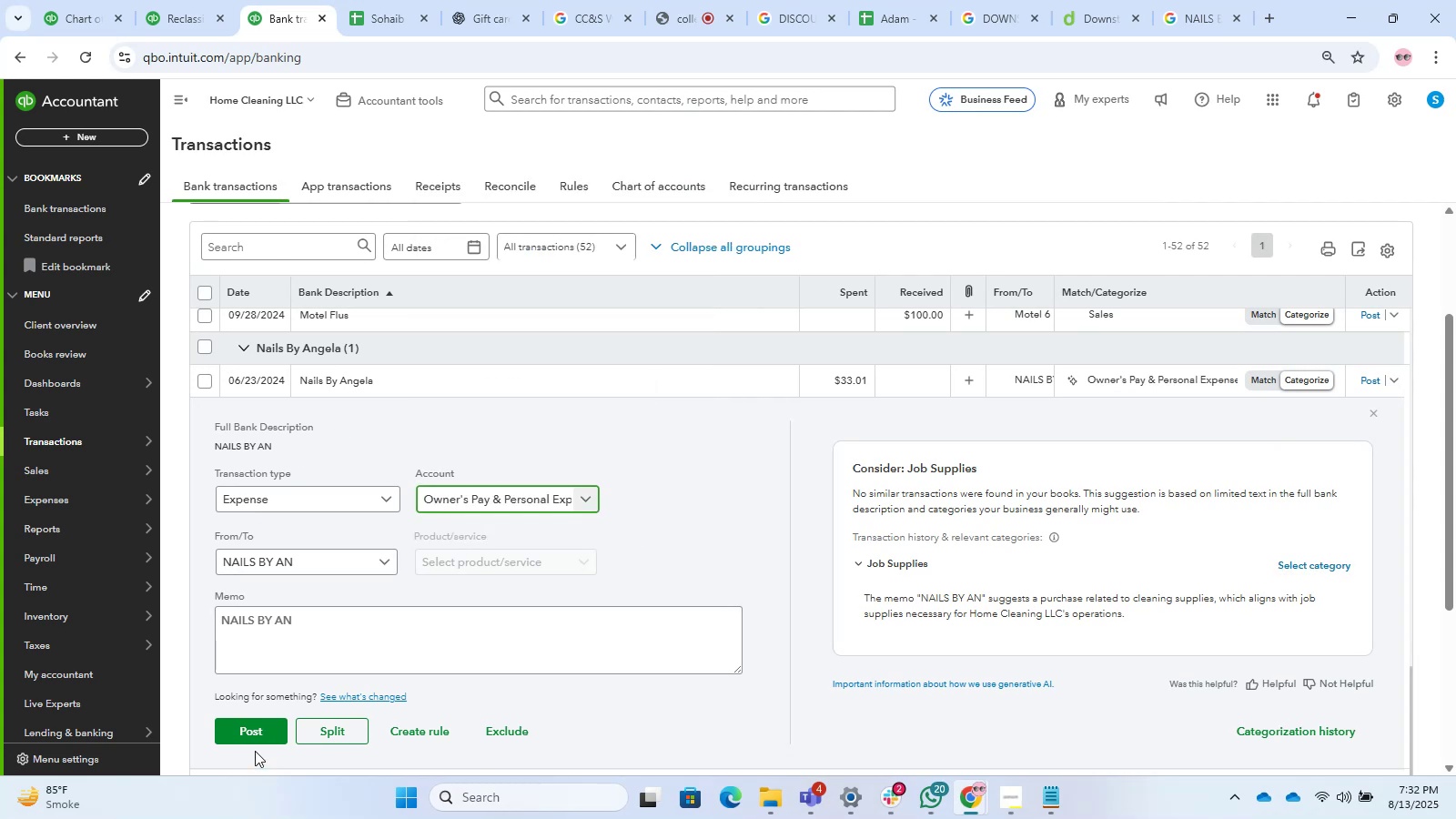 
left_click([253, 740])
 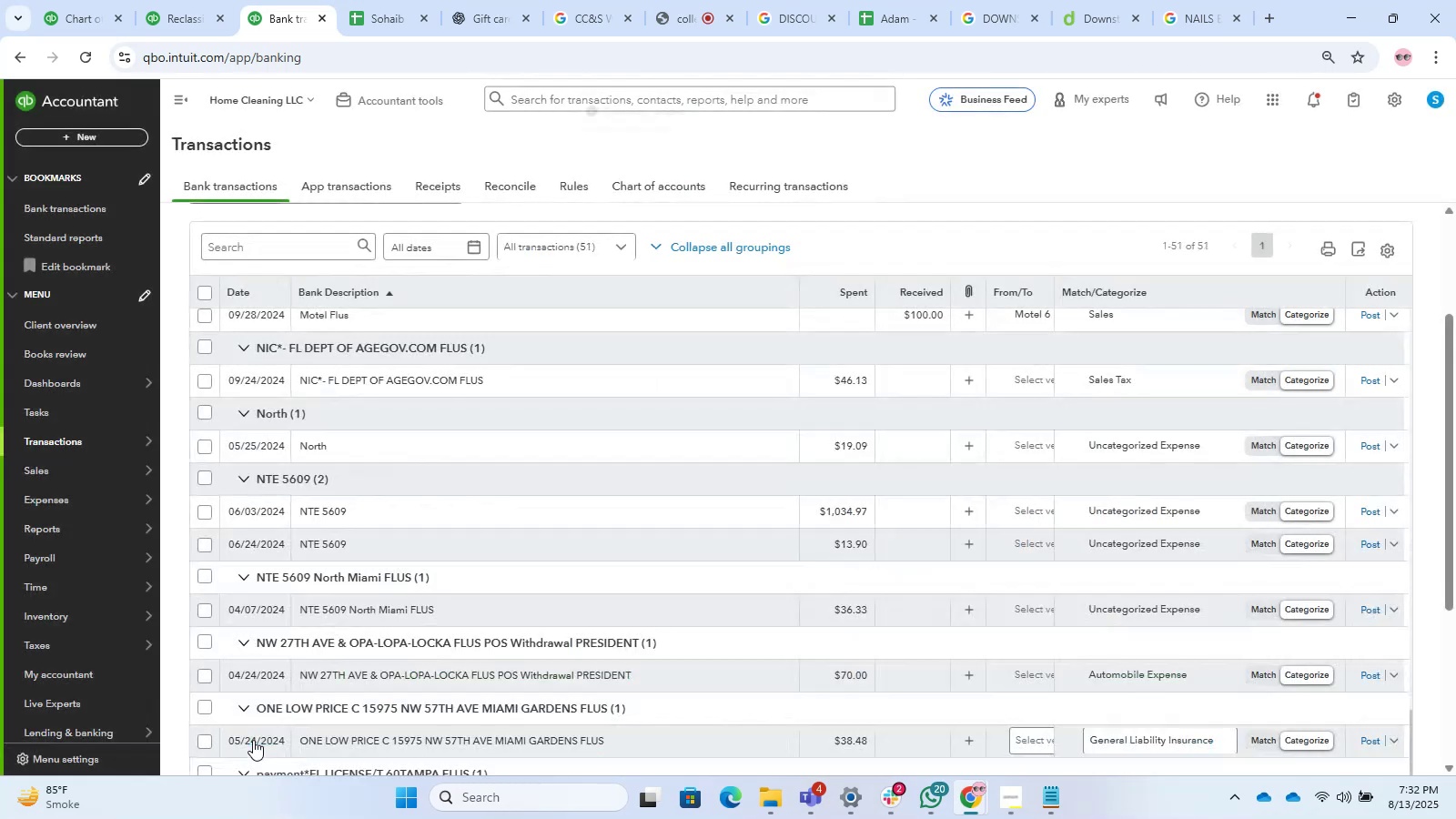 
scroll: coordinate [167, 815], scroll_direction: up, amount: 1.0
 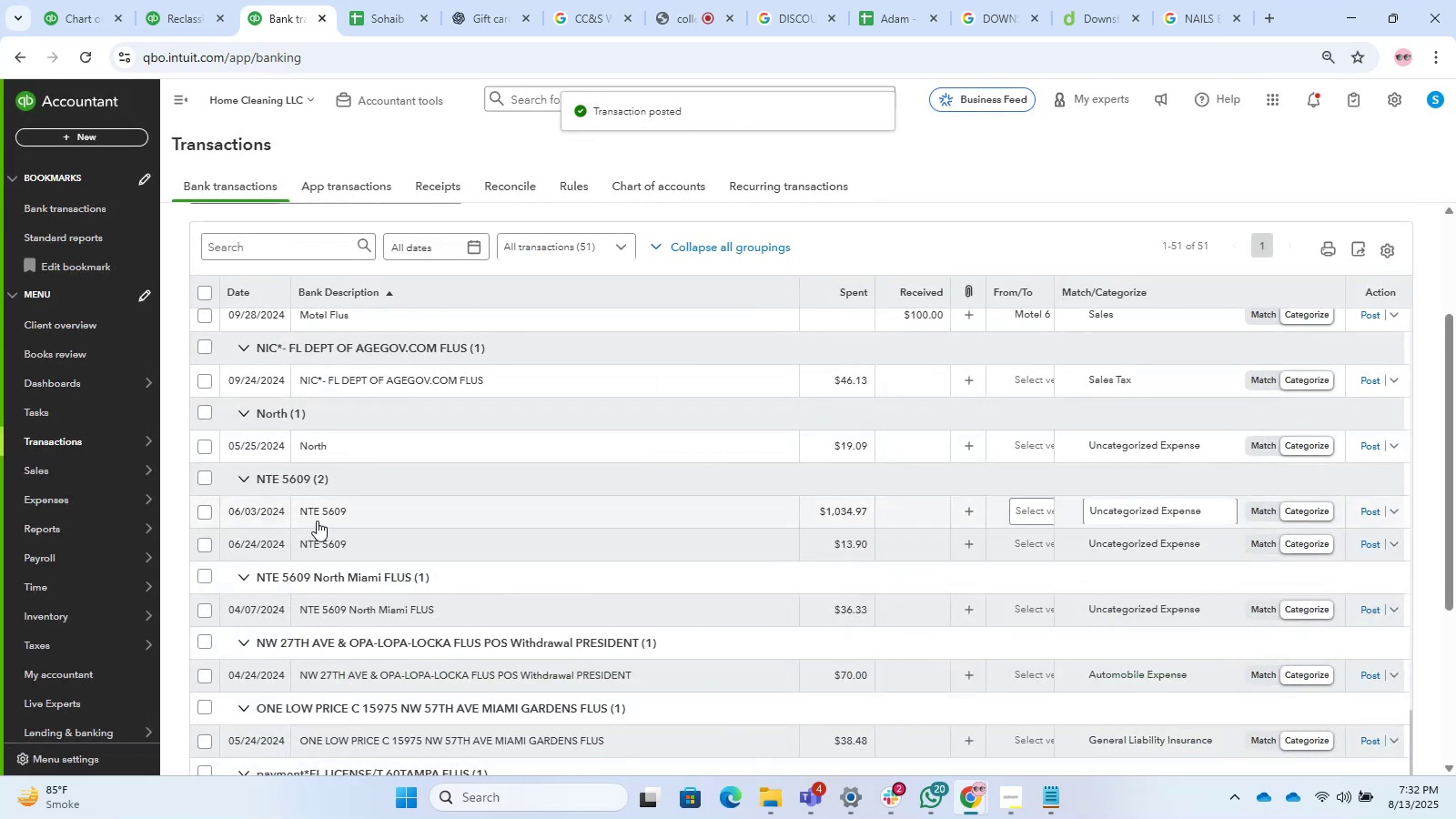 
scroll: coordinate [334, 543], scroll_direction: down, amount: 3.0
 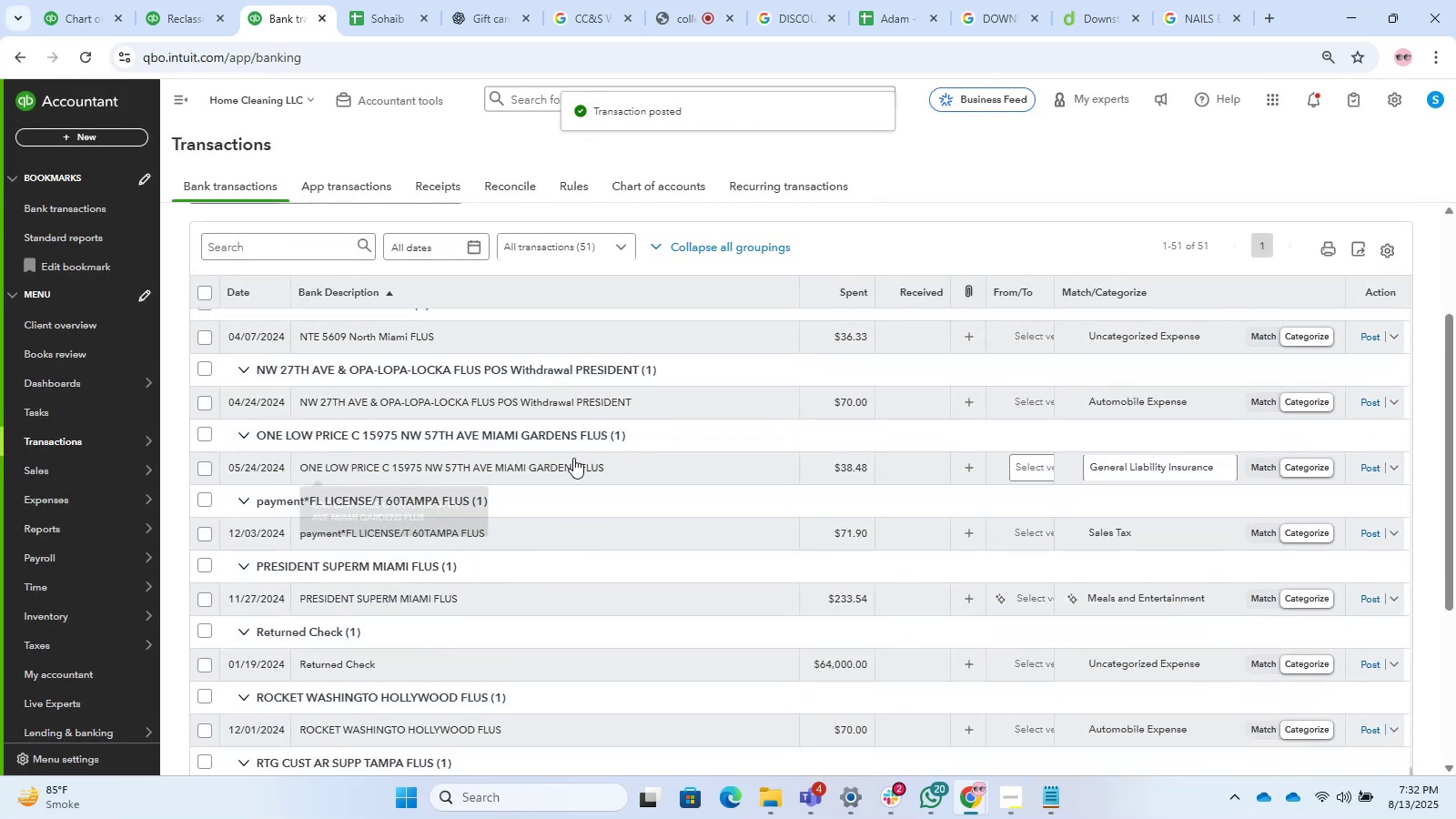 
left_click([608, 458])
 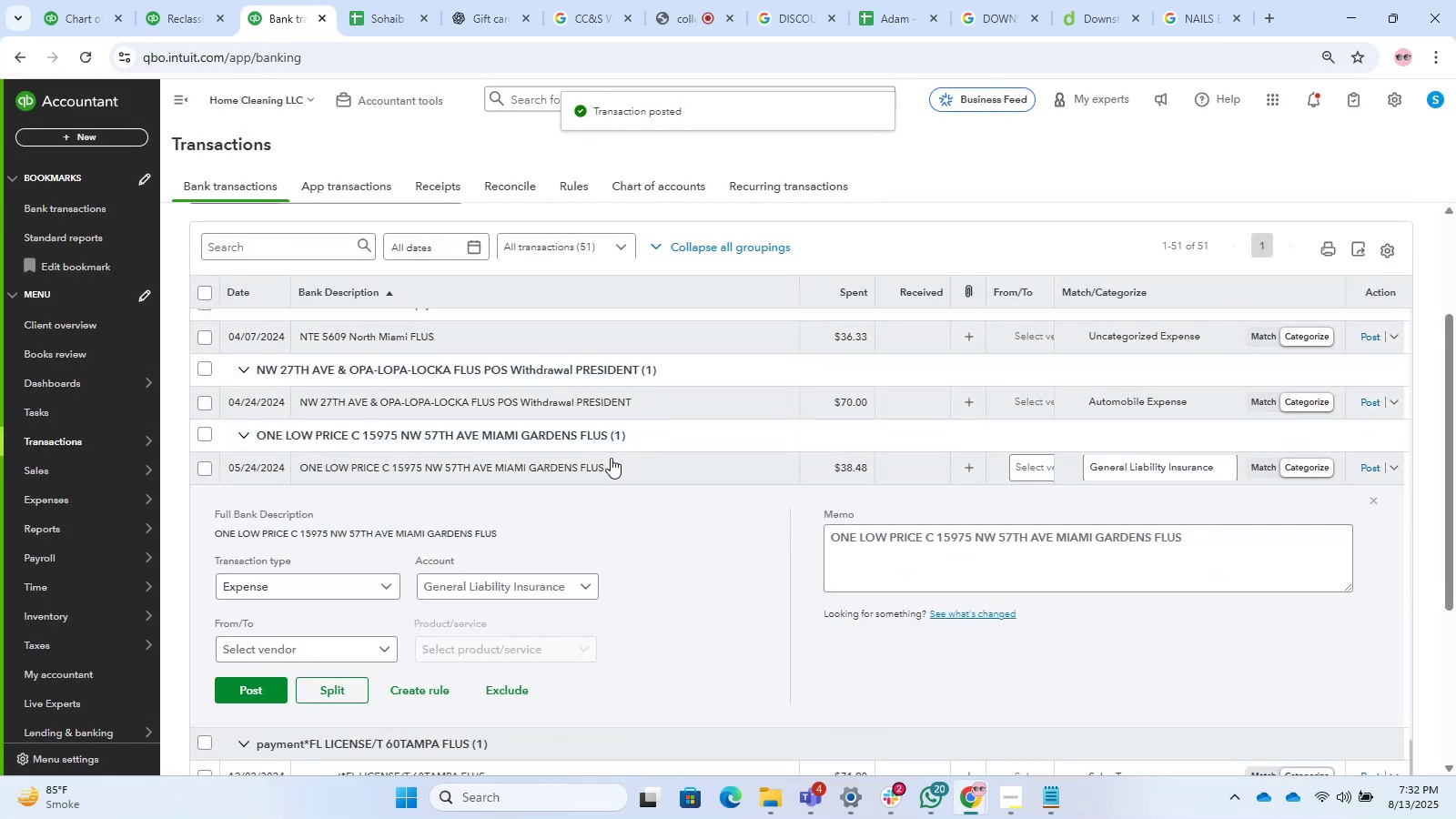 
scroll: coordinate [620, 470], scroll_direction: down, amount: 2.0
 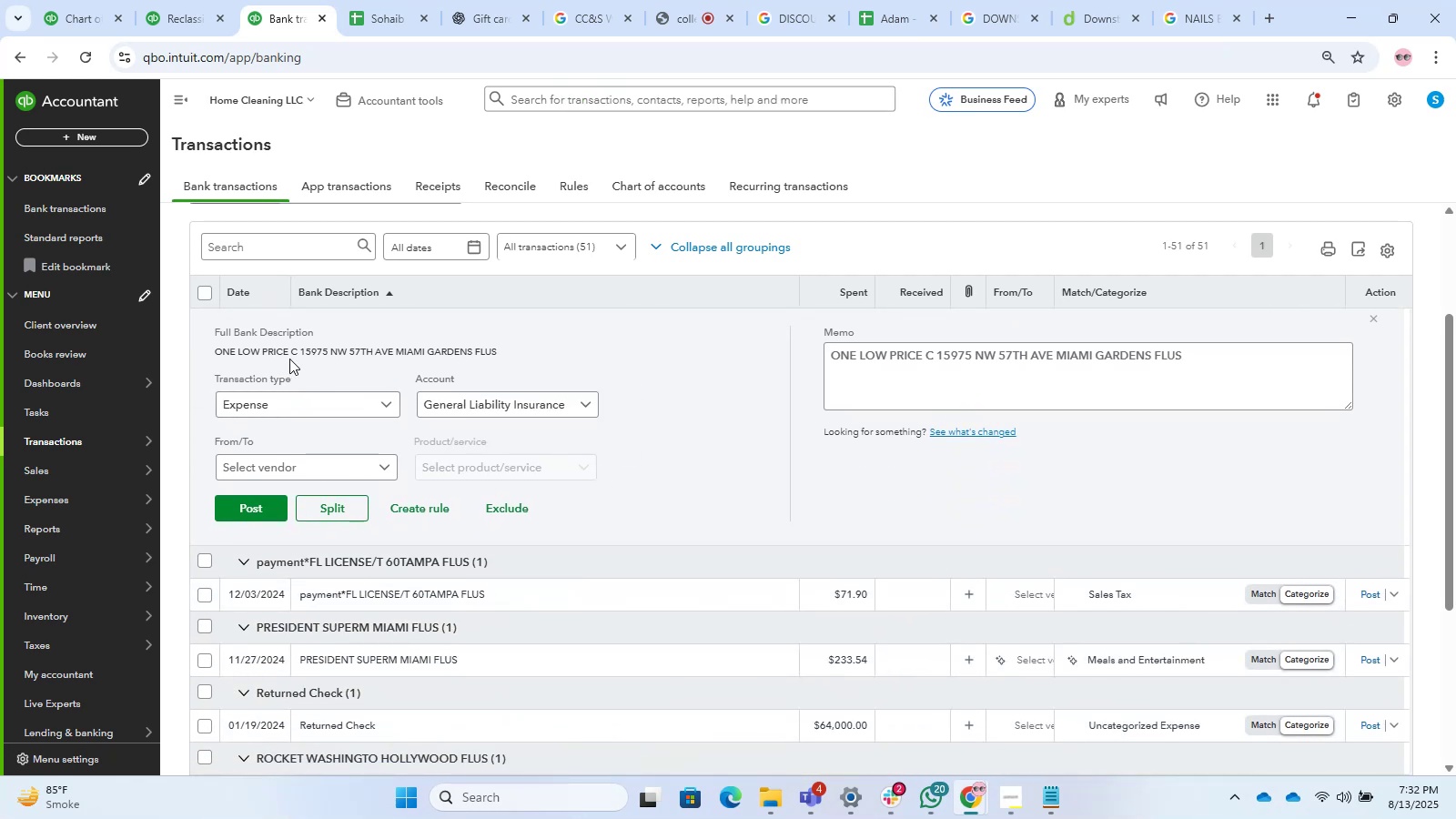 
left_click_drag(start_coordinate=[289, 357], to_coordinate=[216, 357])
 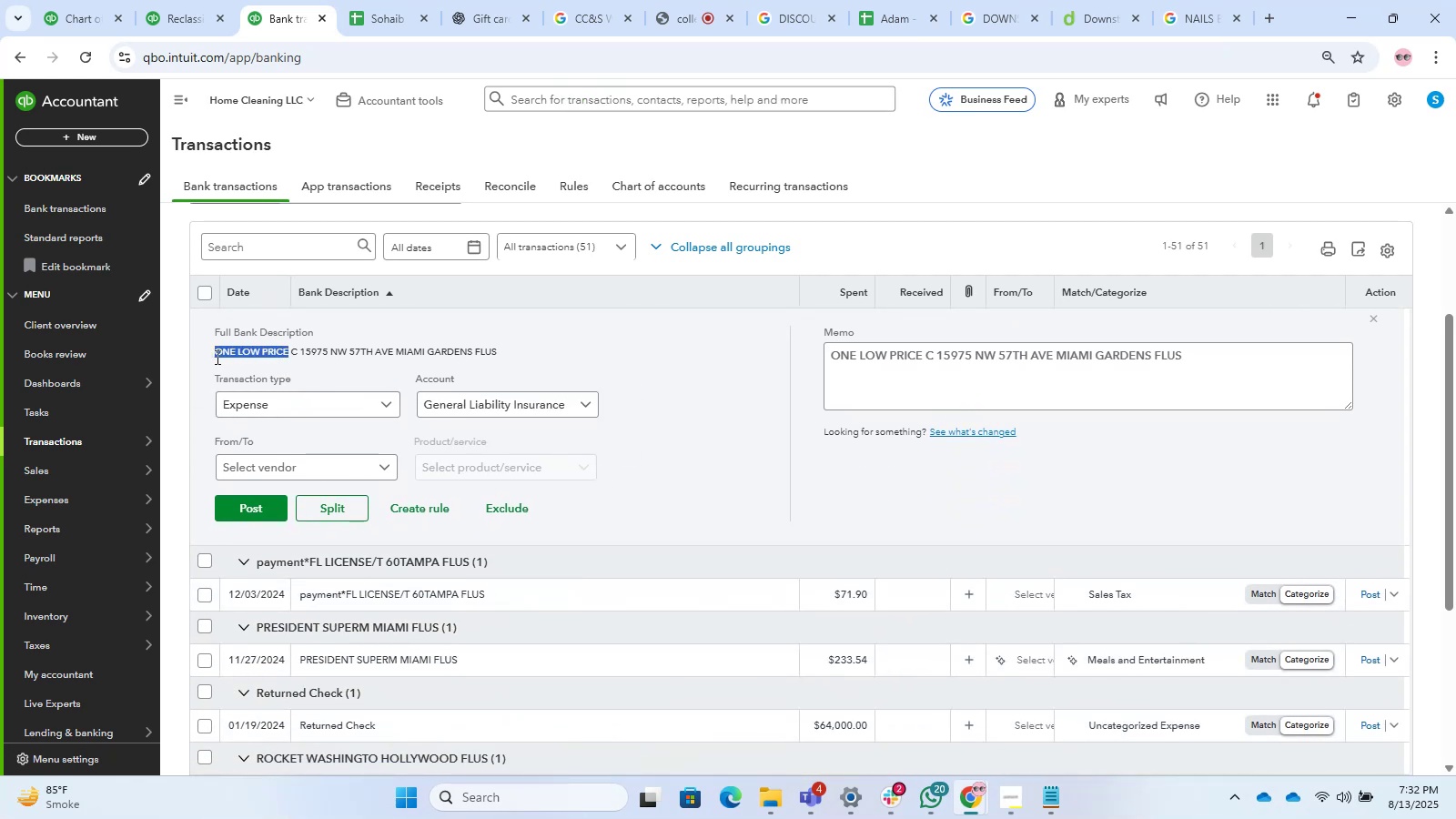 
key(Control+C)
 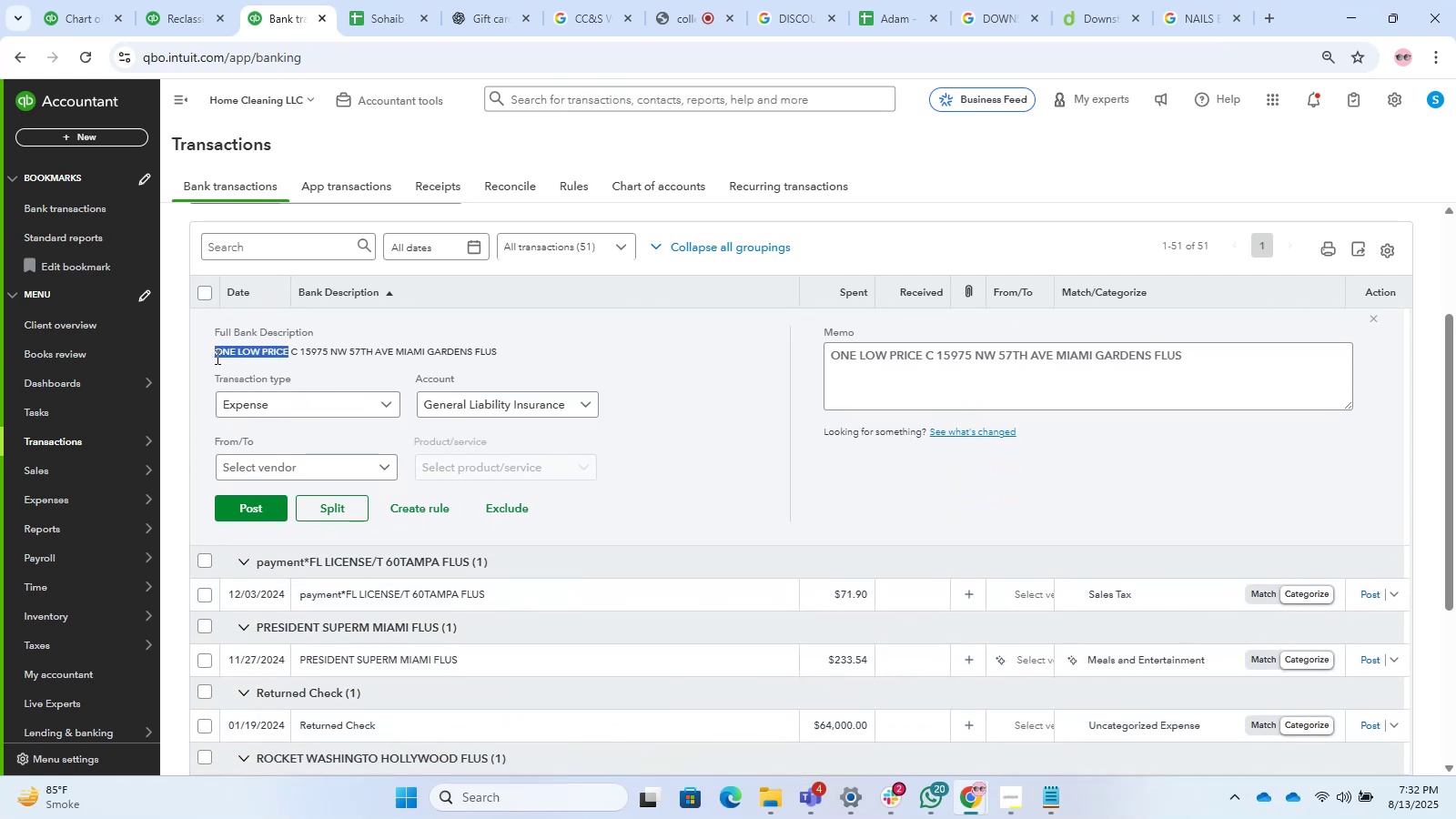 
key(Control+T)
 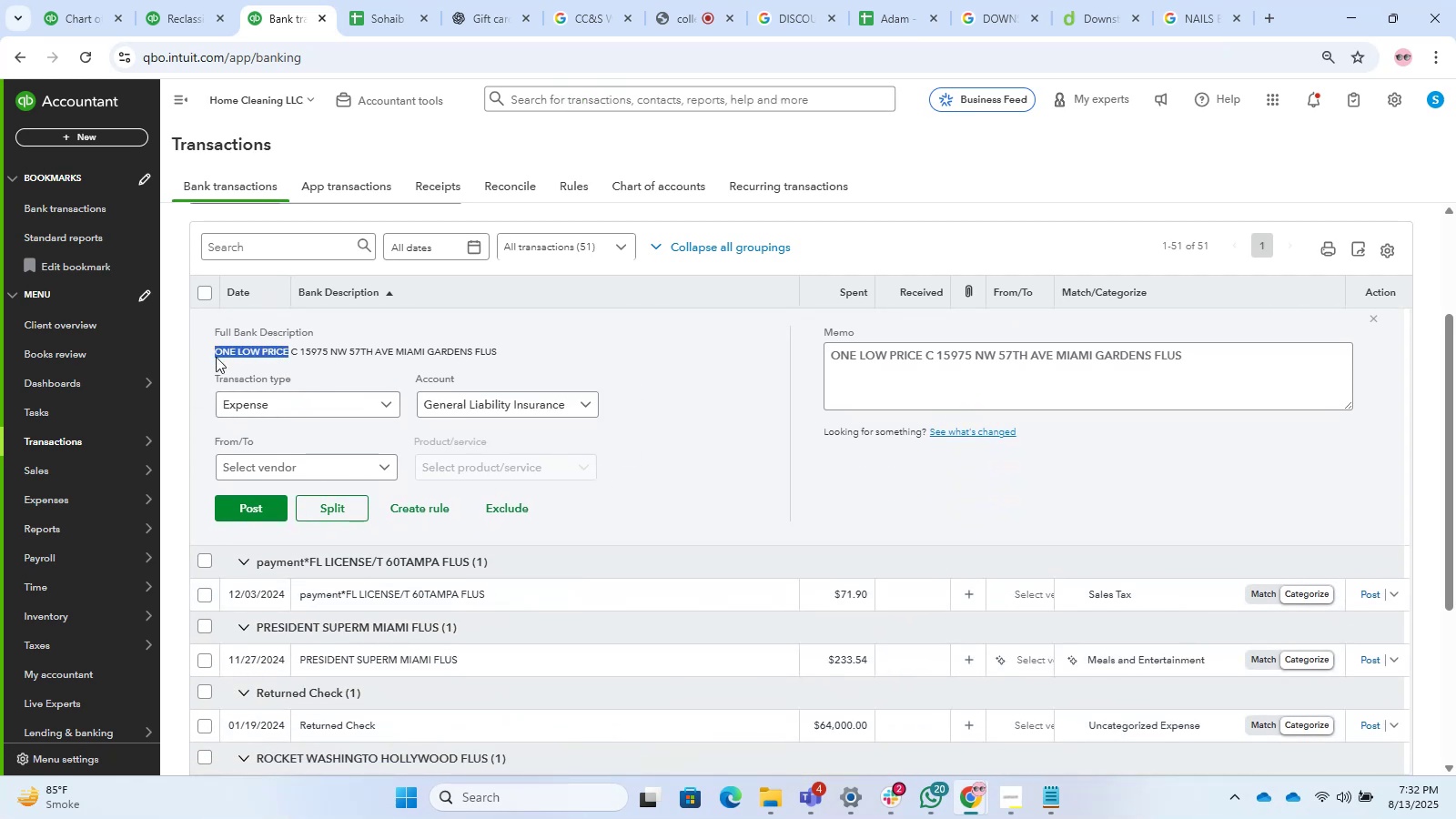 
key(Control+V)
 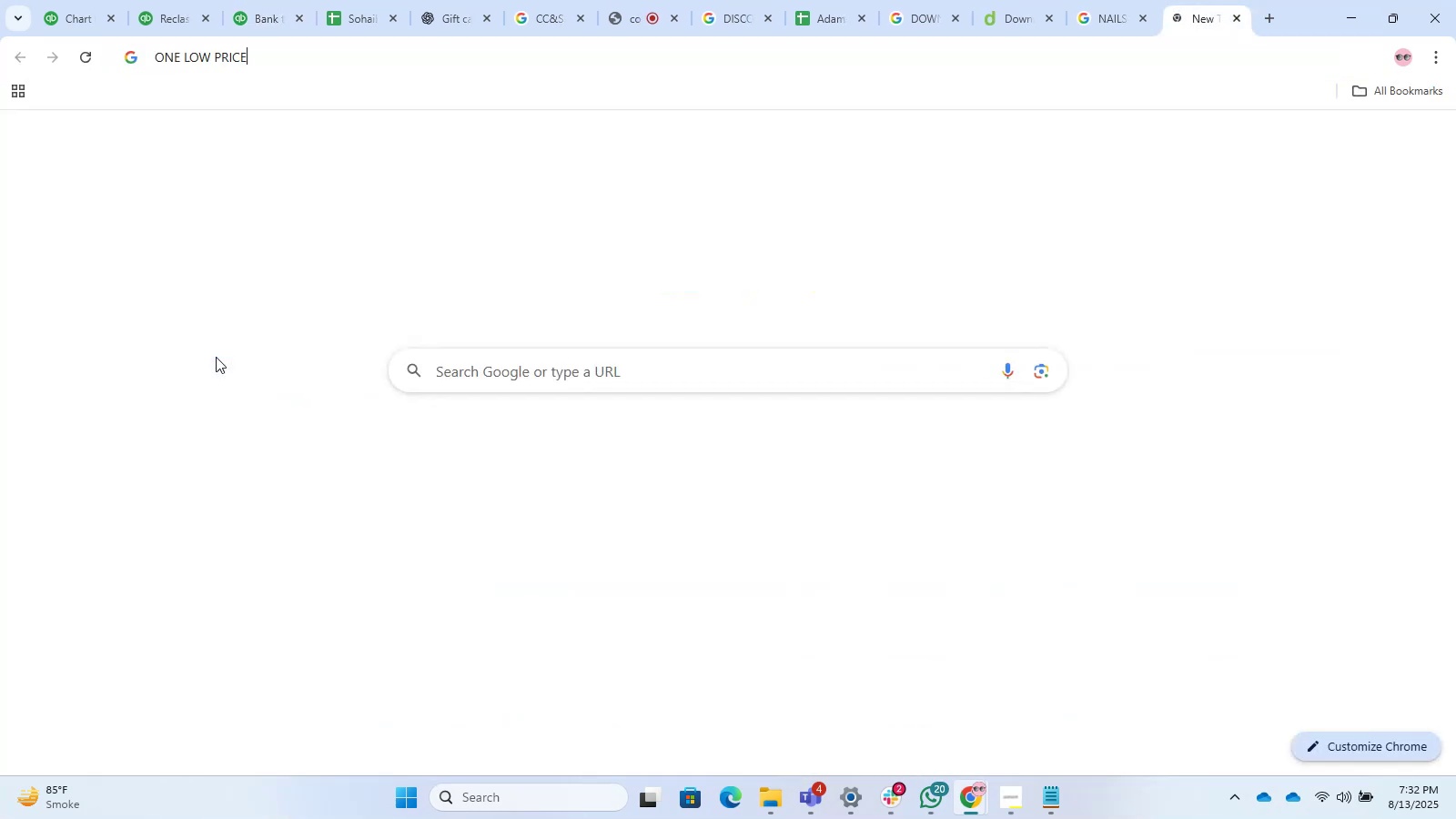 
key(Control+NumpadEnter)
 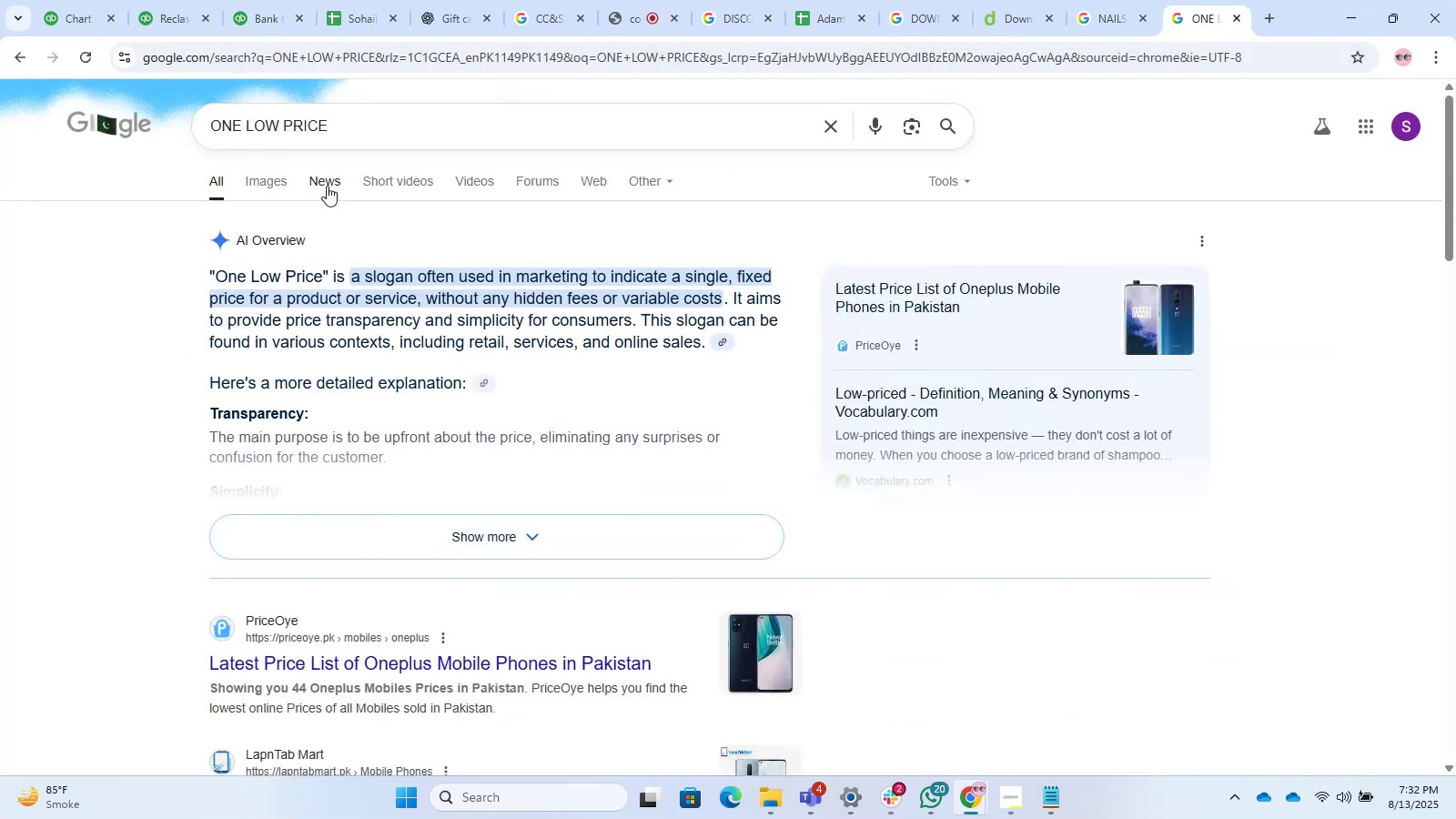 
left_click_drag(start_coordinate=[187, 0], to_coordinate=[183, 3])
 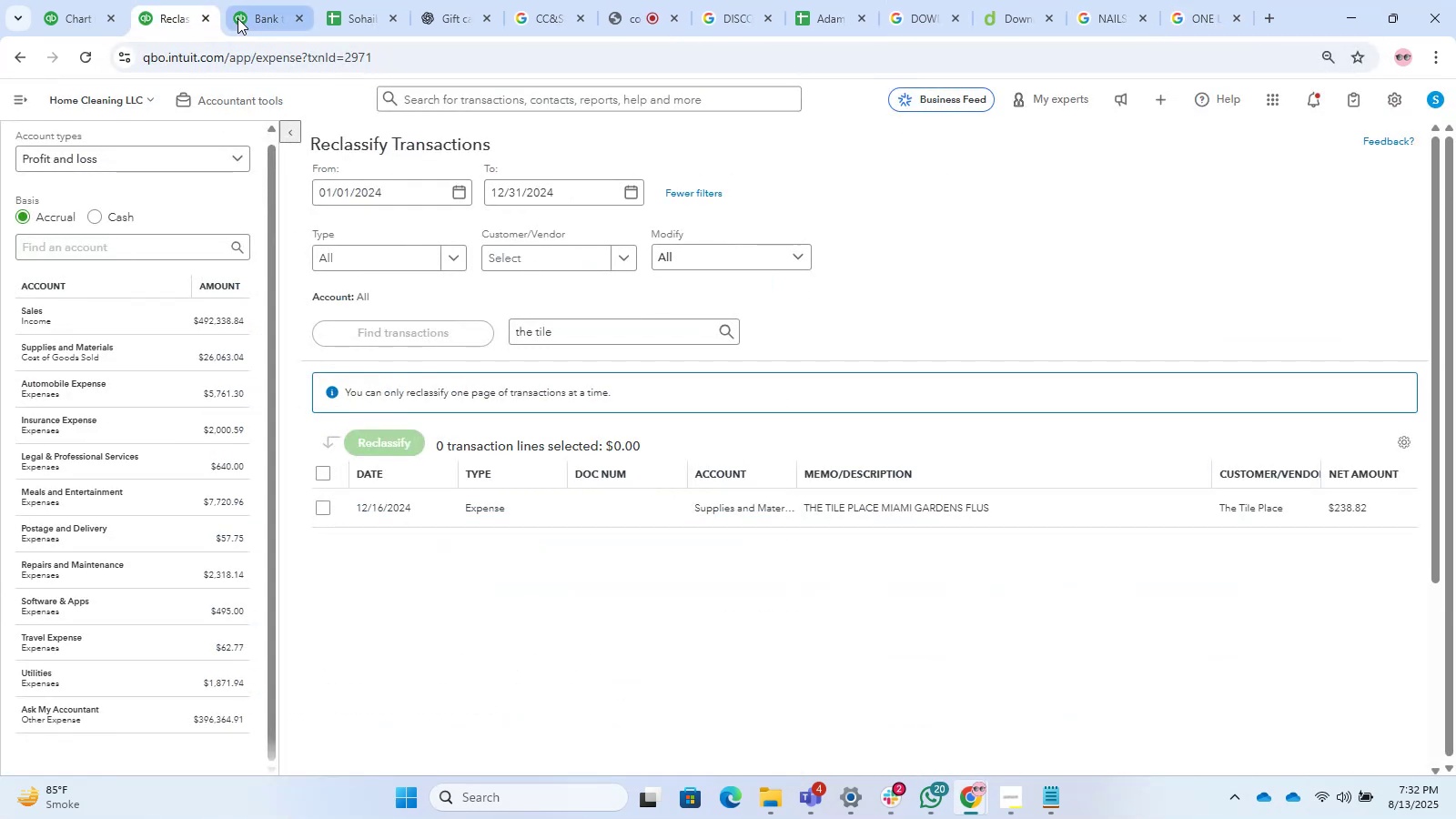 
left_click([238, 18])
 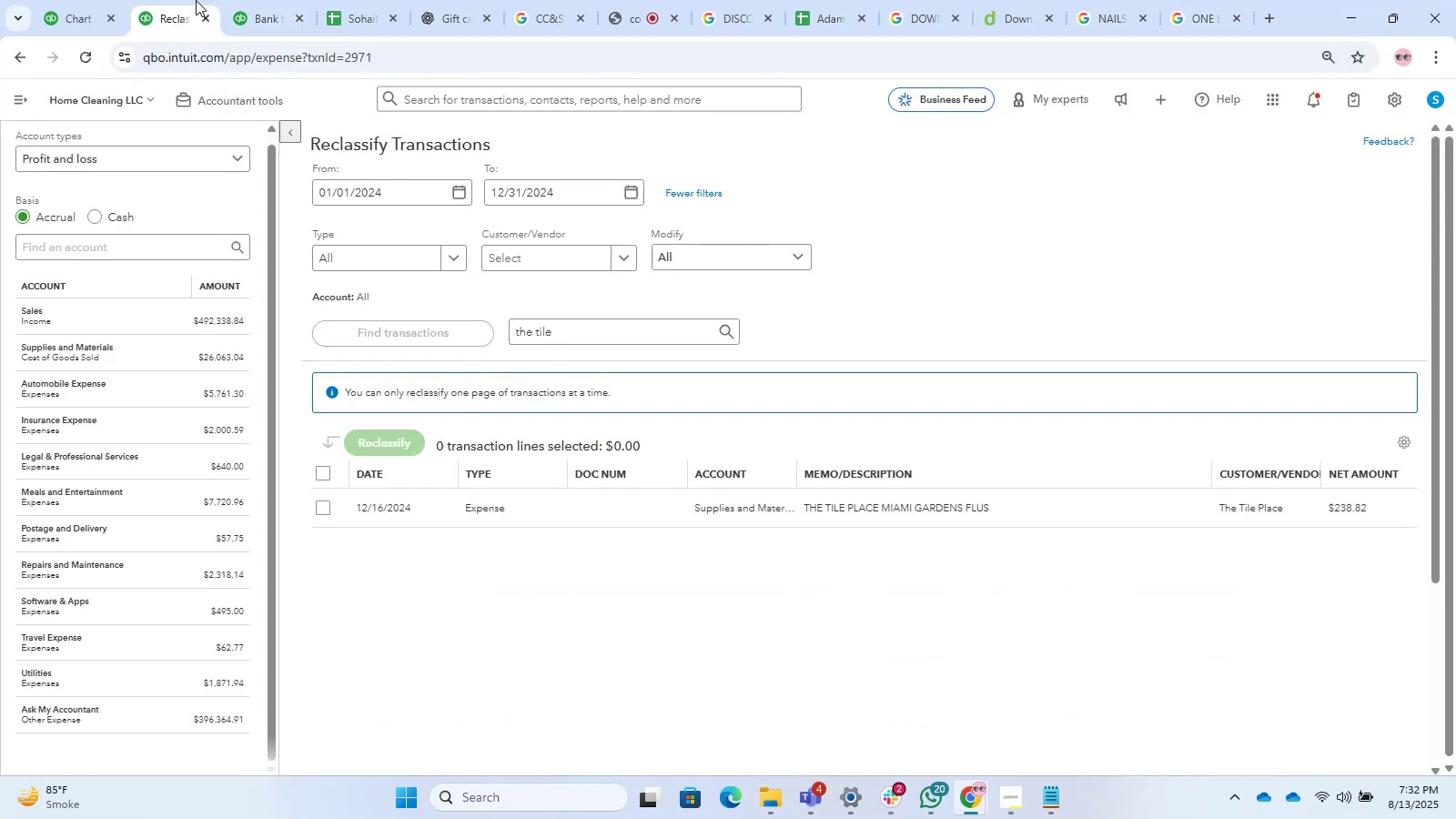 
double_click([258, 0])
 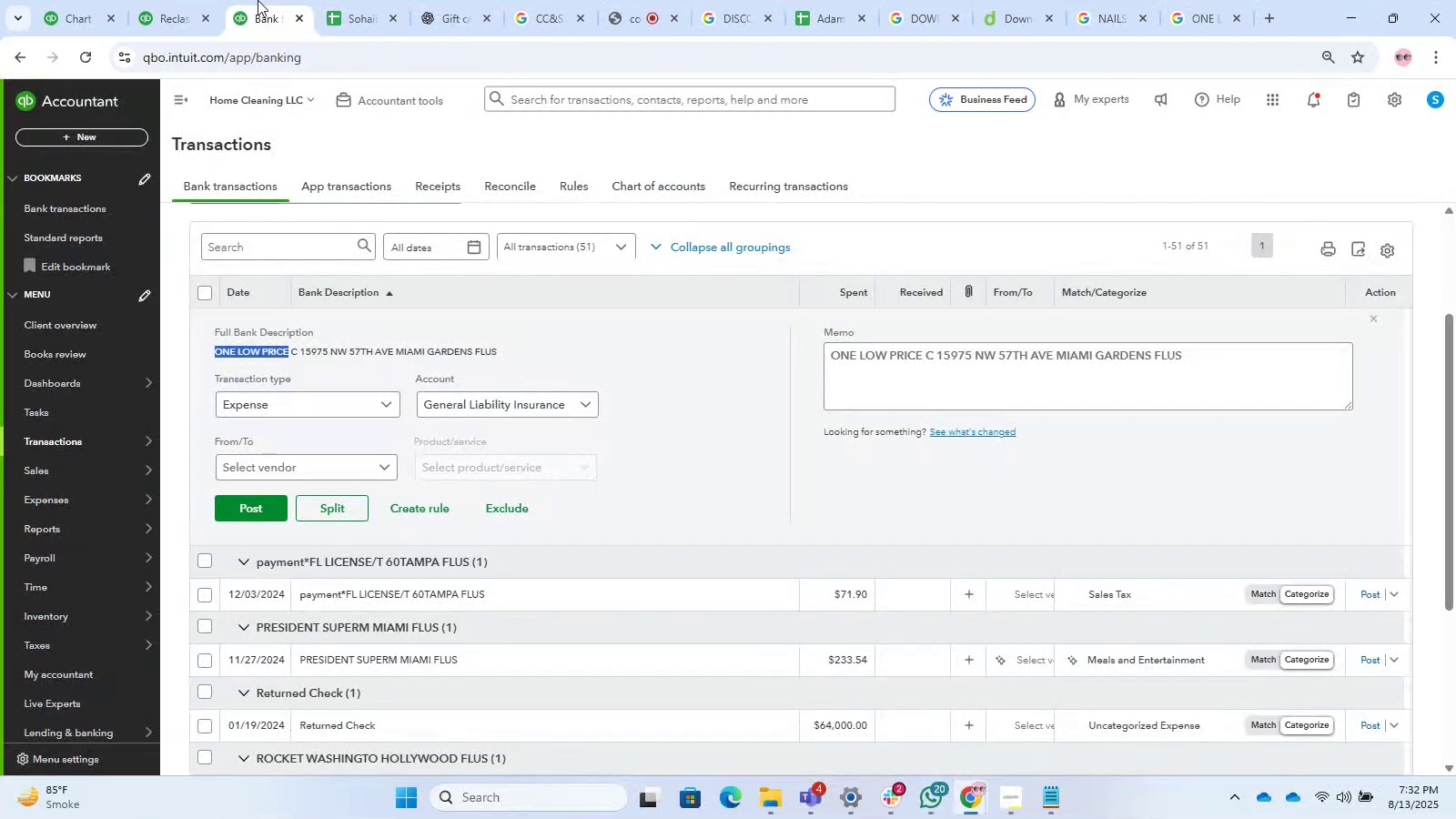 
left_click([328, 0])
 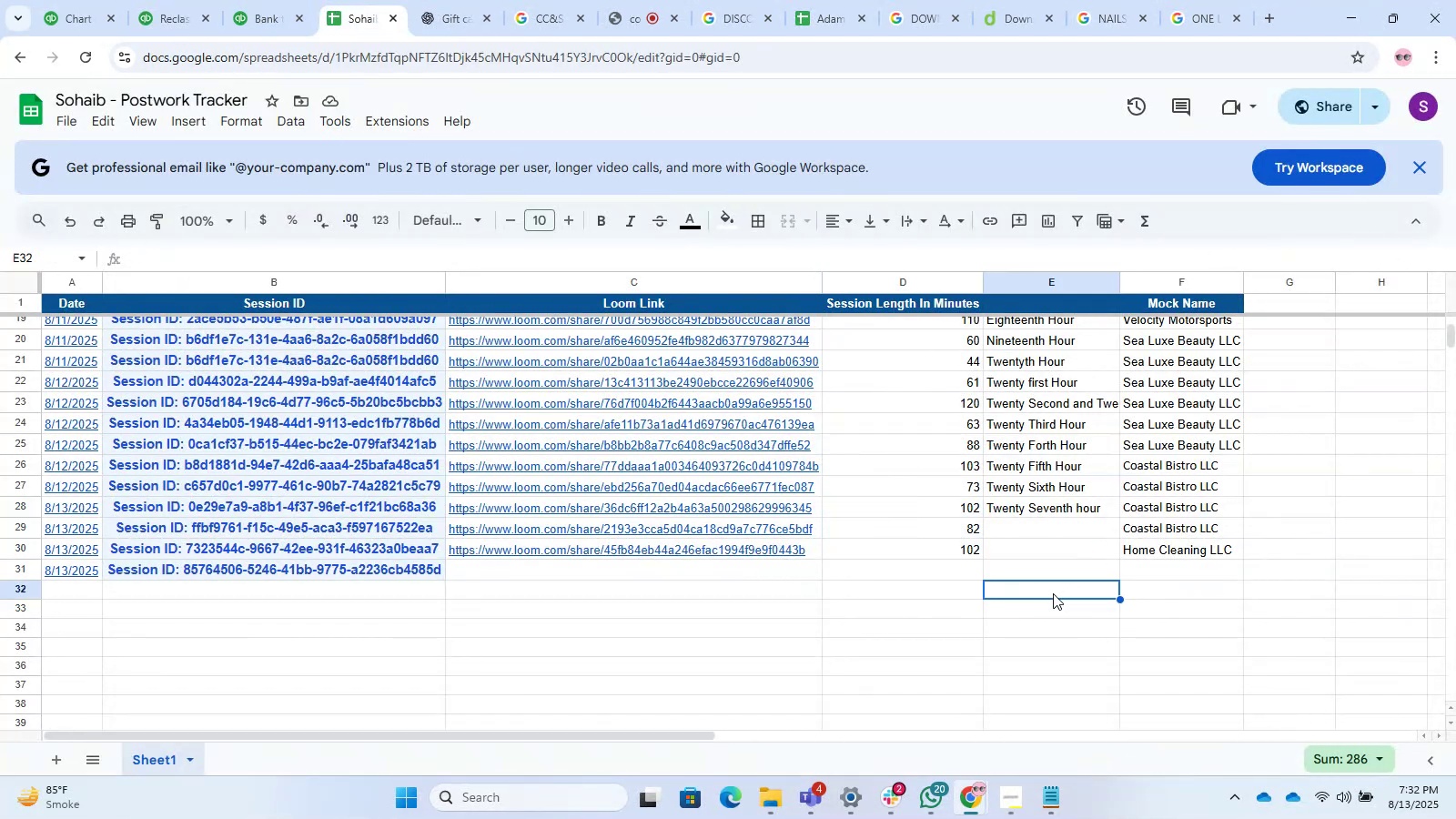 
left_click([200, 0])
 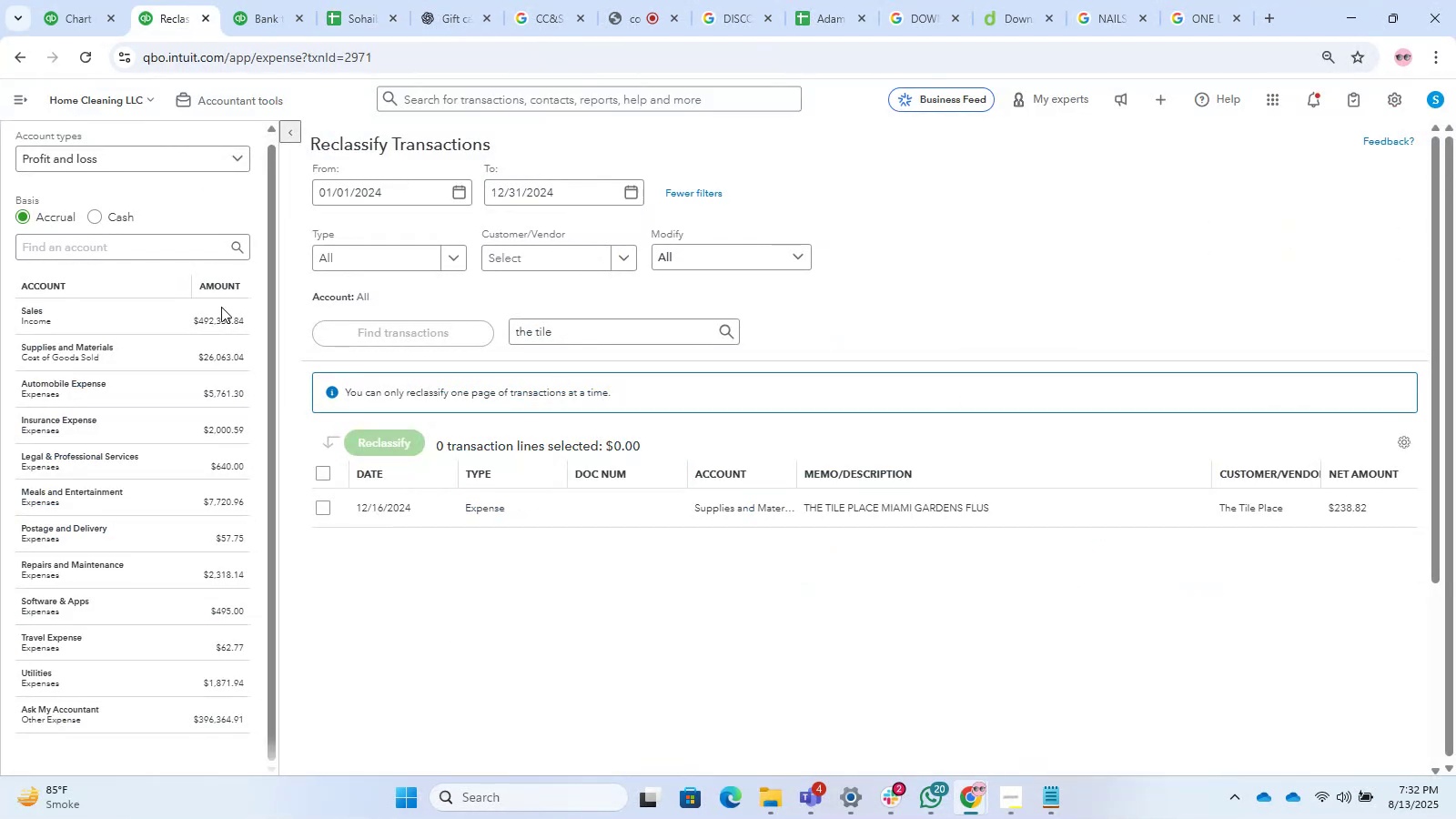 
left_click([315, 0])
 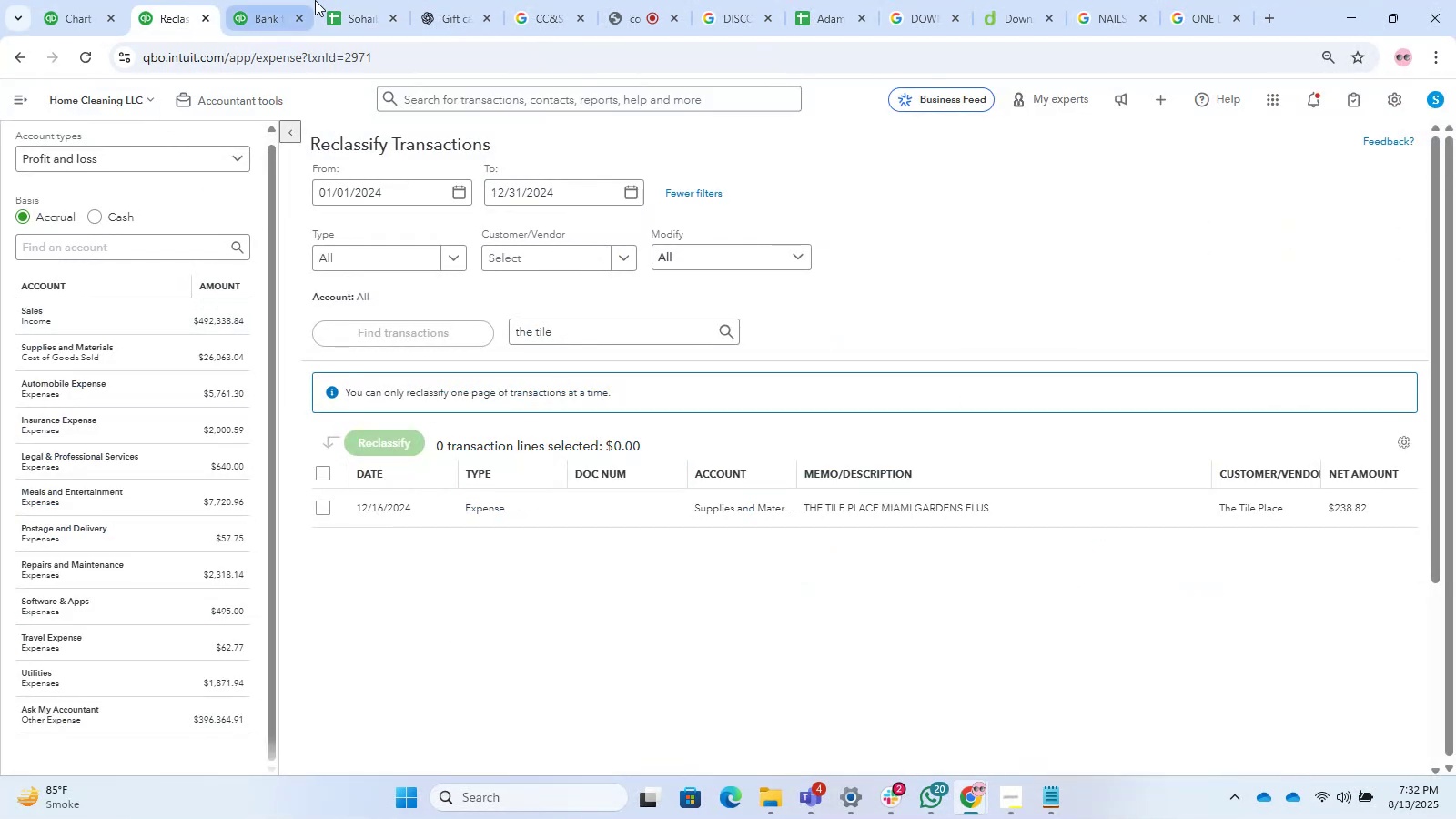 
mouse_move([262, 5])
 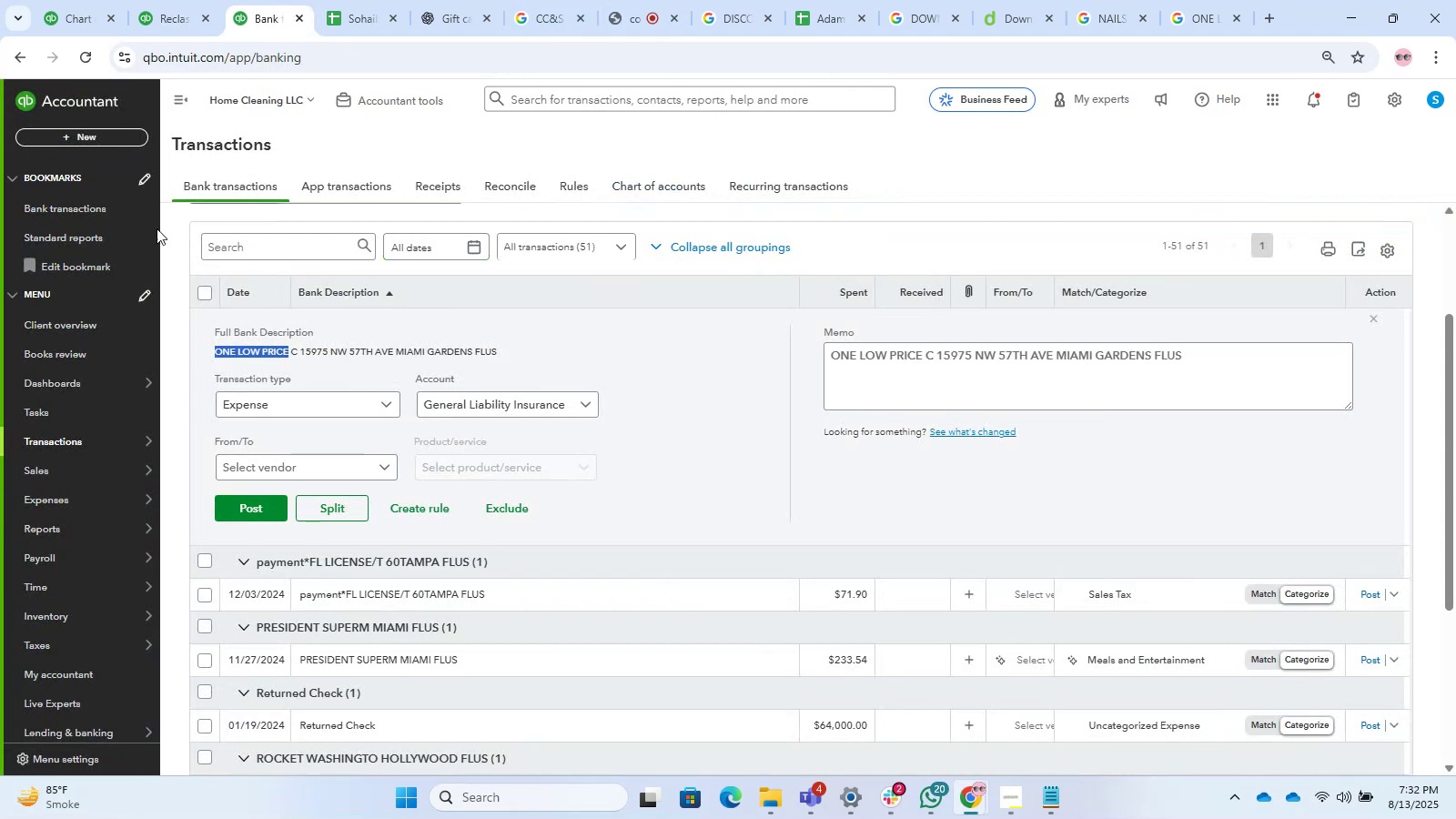 
left_click([181, 0])
 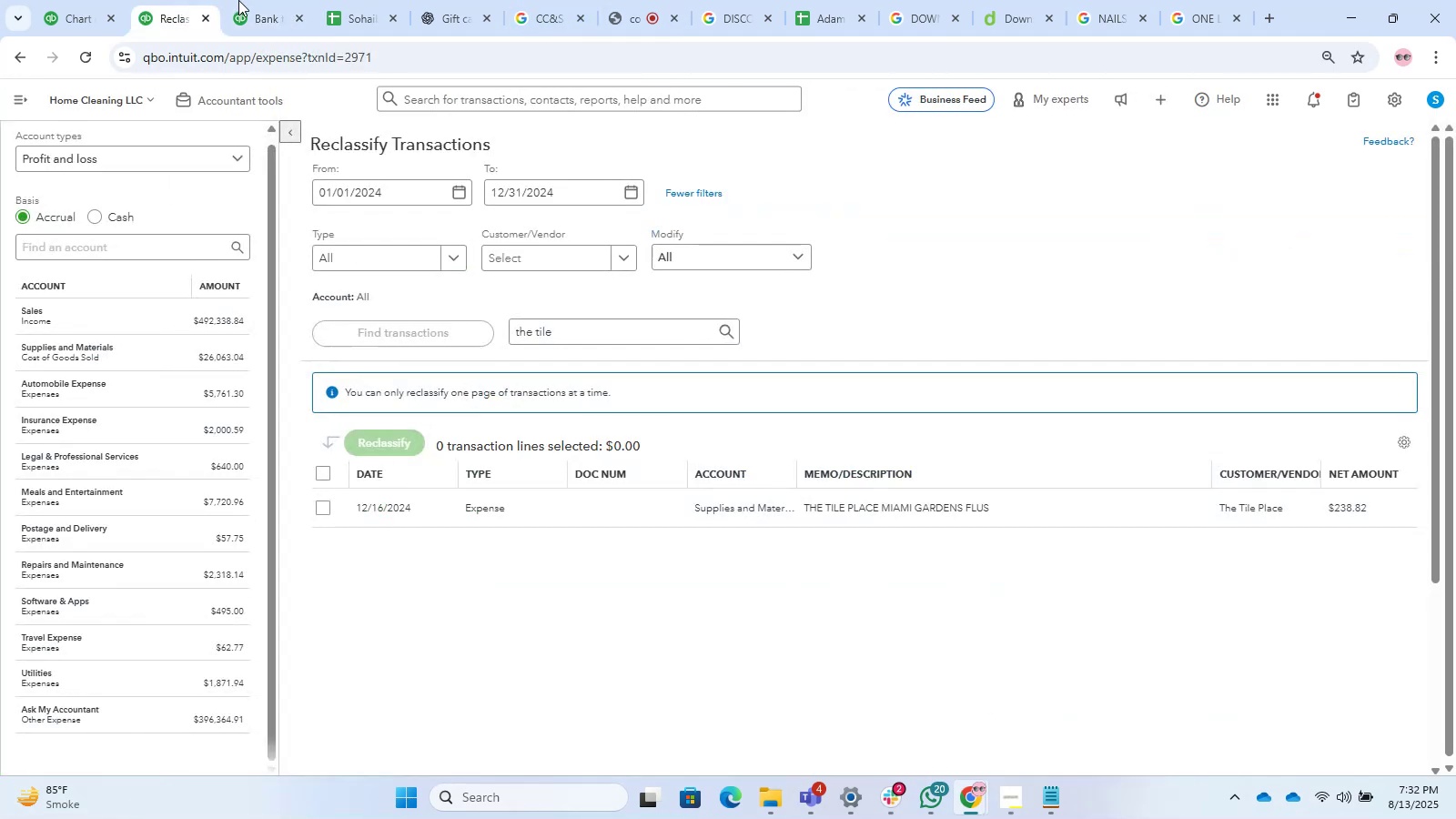 
left_click([239, 0])
 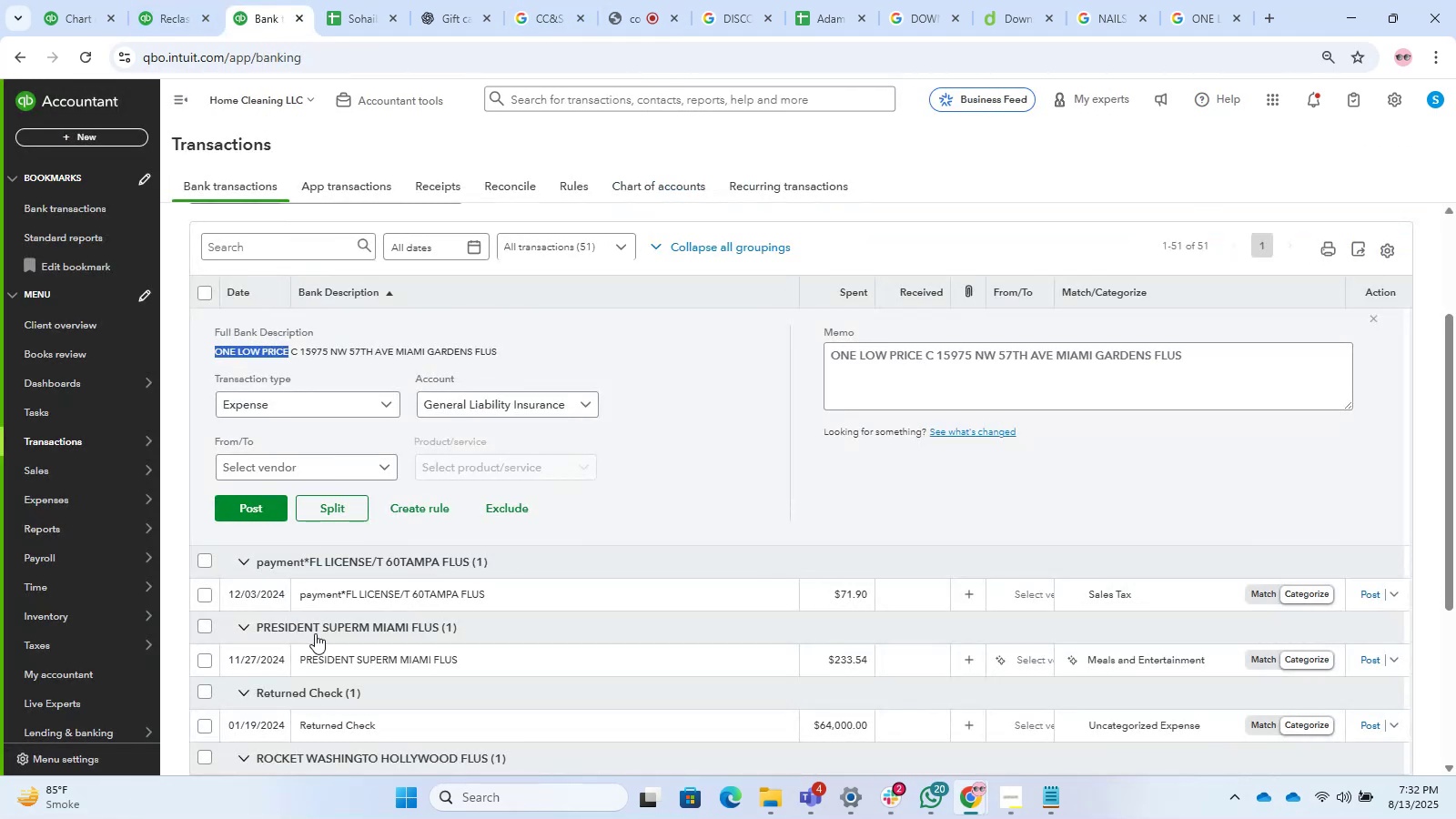 
scroll: coordinate [574, 573], scroll_direction: down, amount: 7.0
 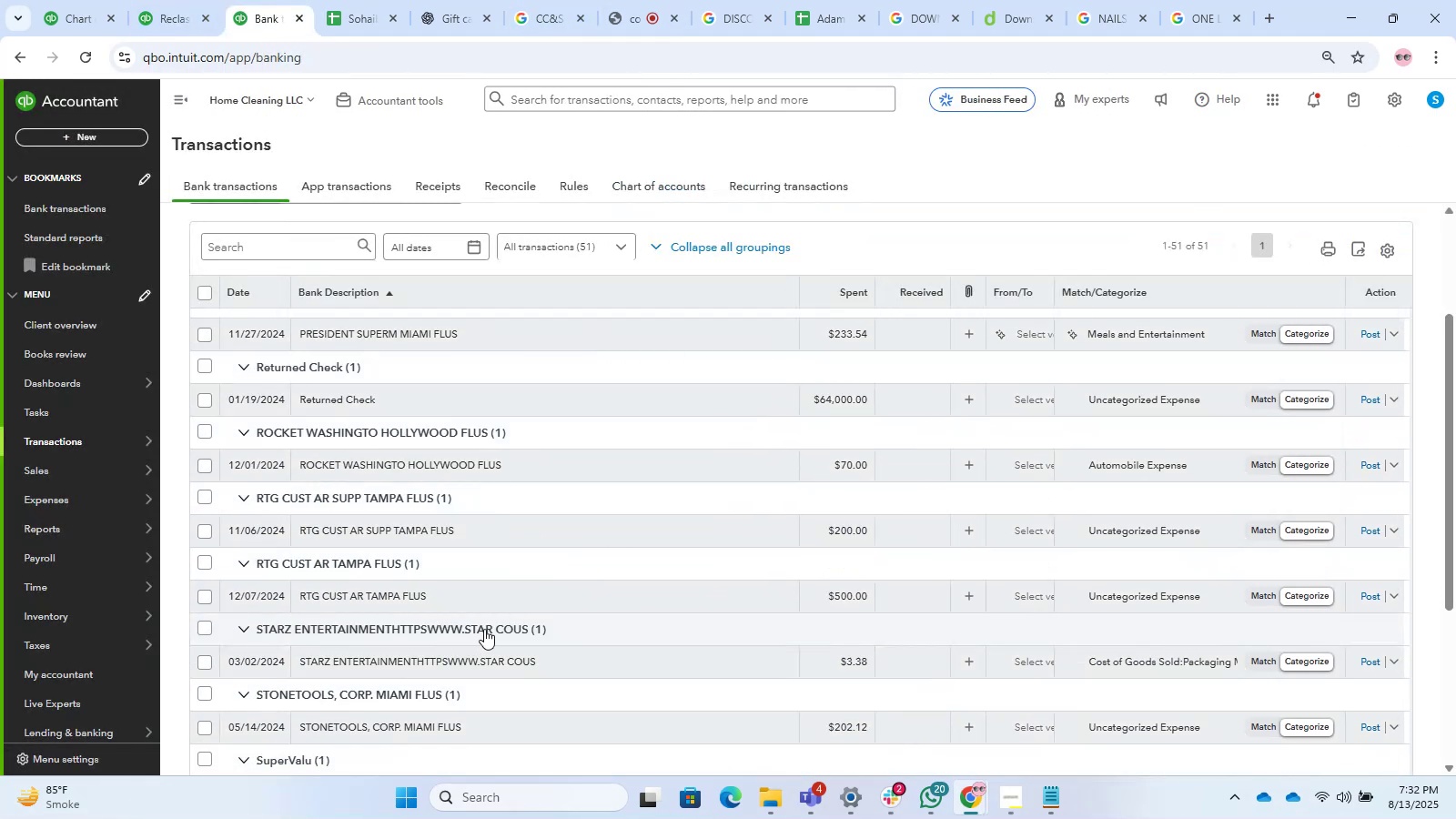 
left_click([530, 672])
 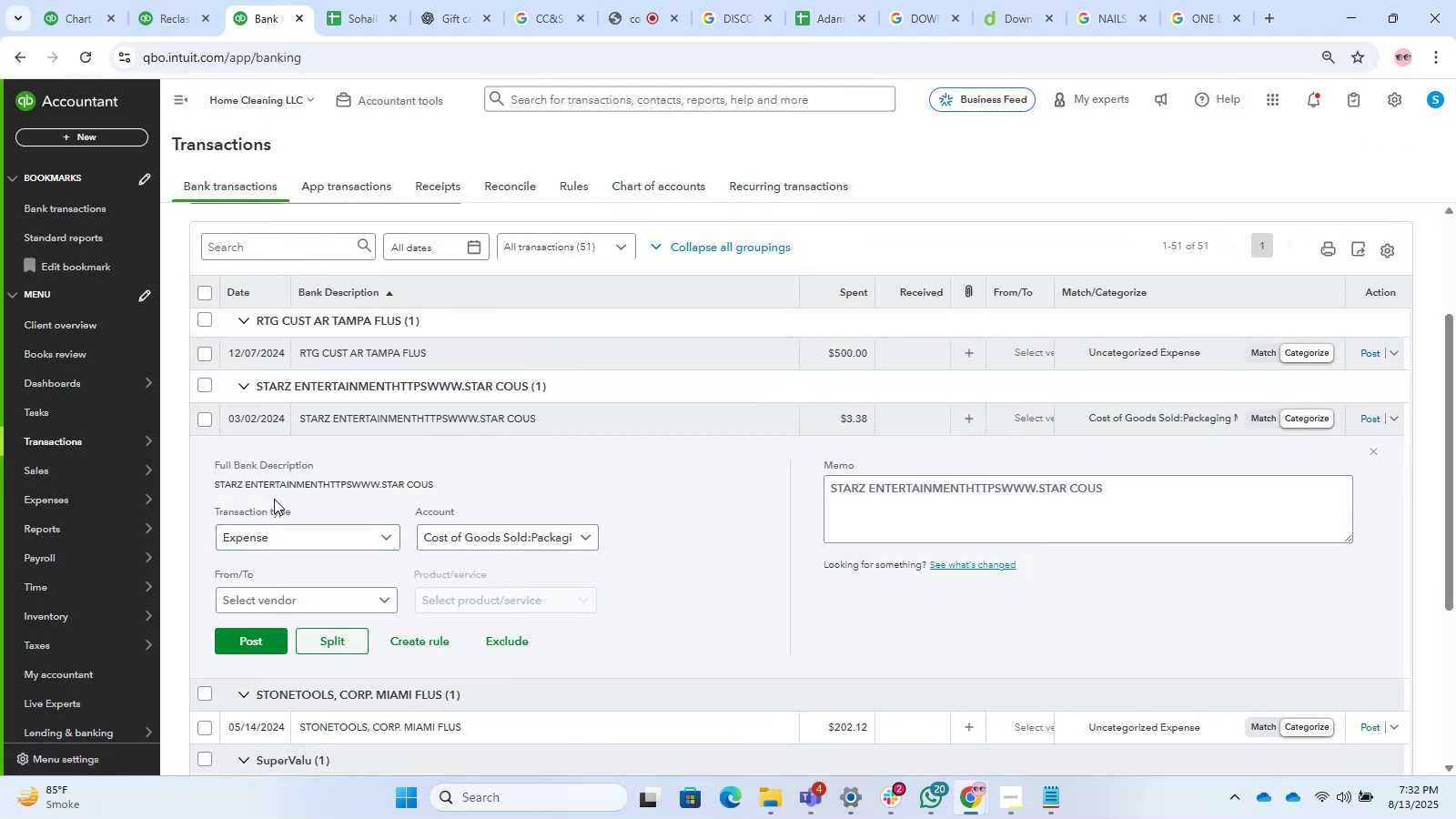 
left_click_drag(start_coordinate=[303, 483], to_coordinate=[236, 483])
 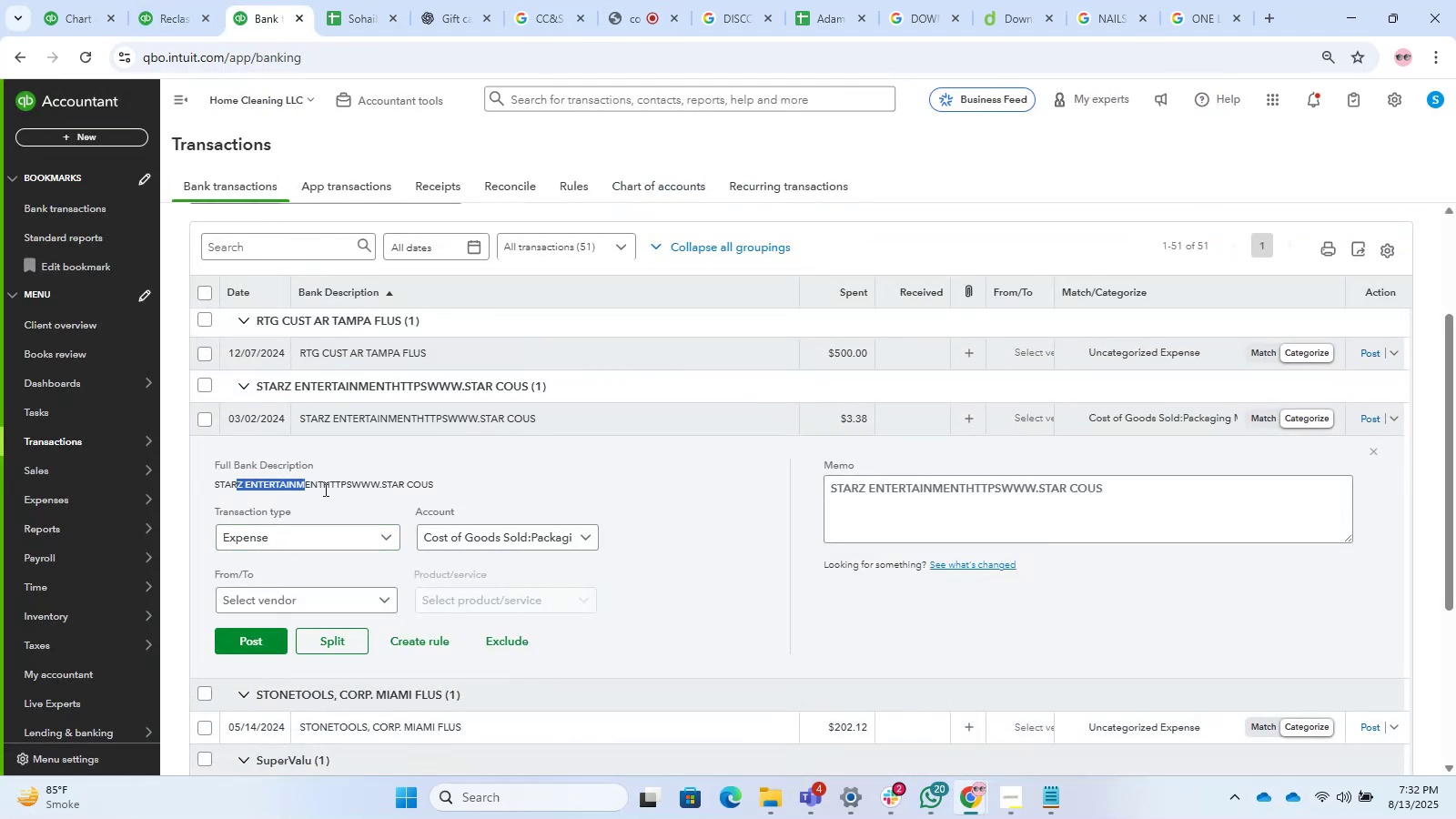 
left_click_drag(start_coordinate=[324, 488], to_coordinate=[169, 496])
 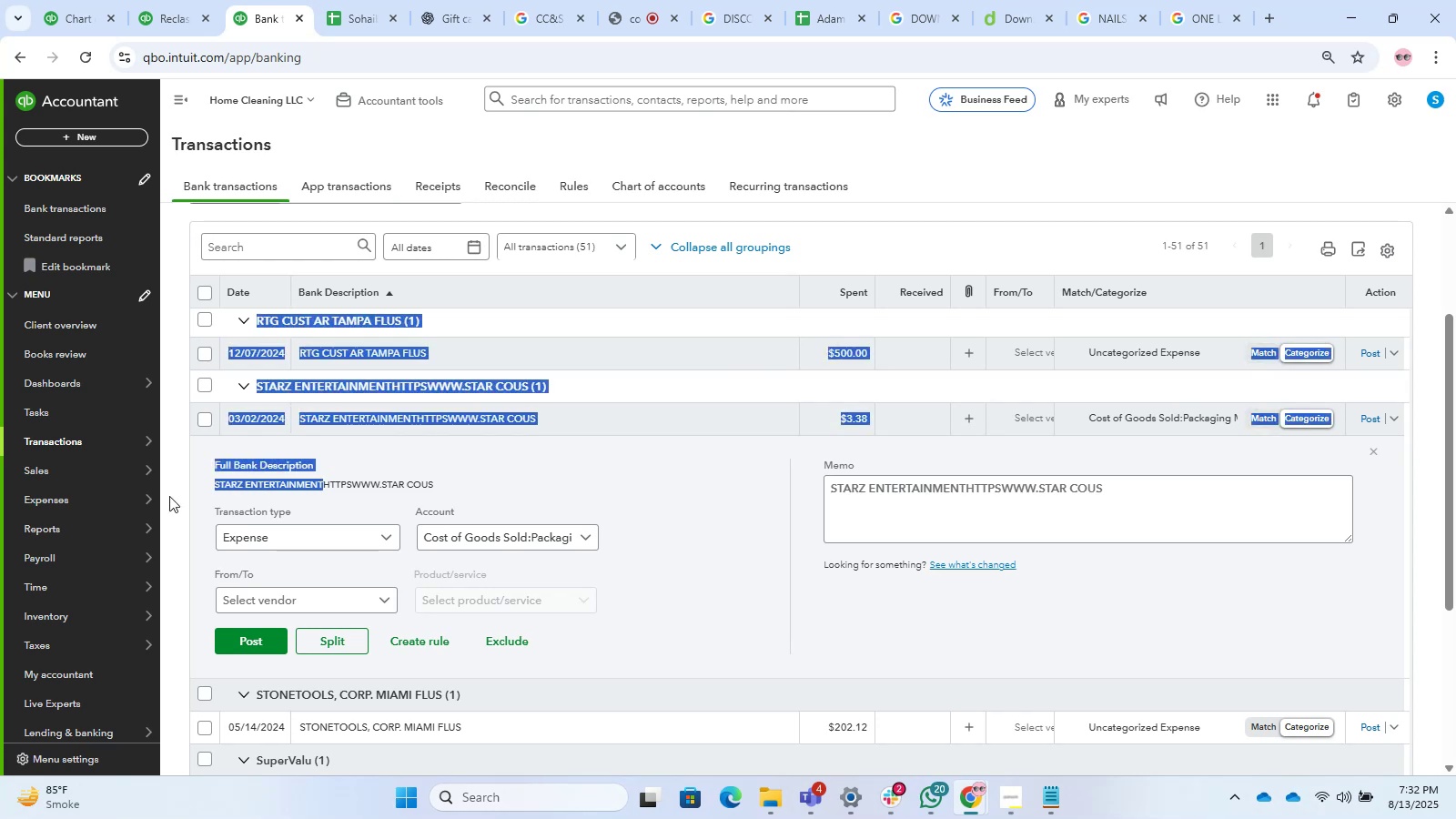 
hold_key(key=ControlLeft, duration=0.4)
 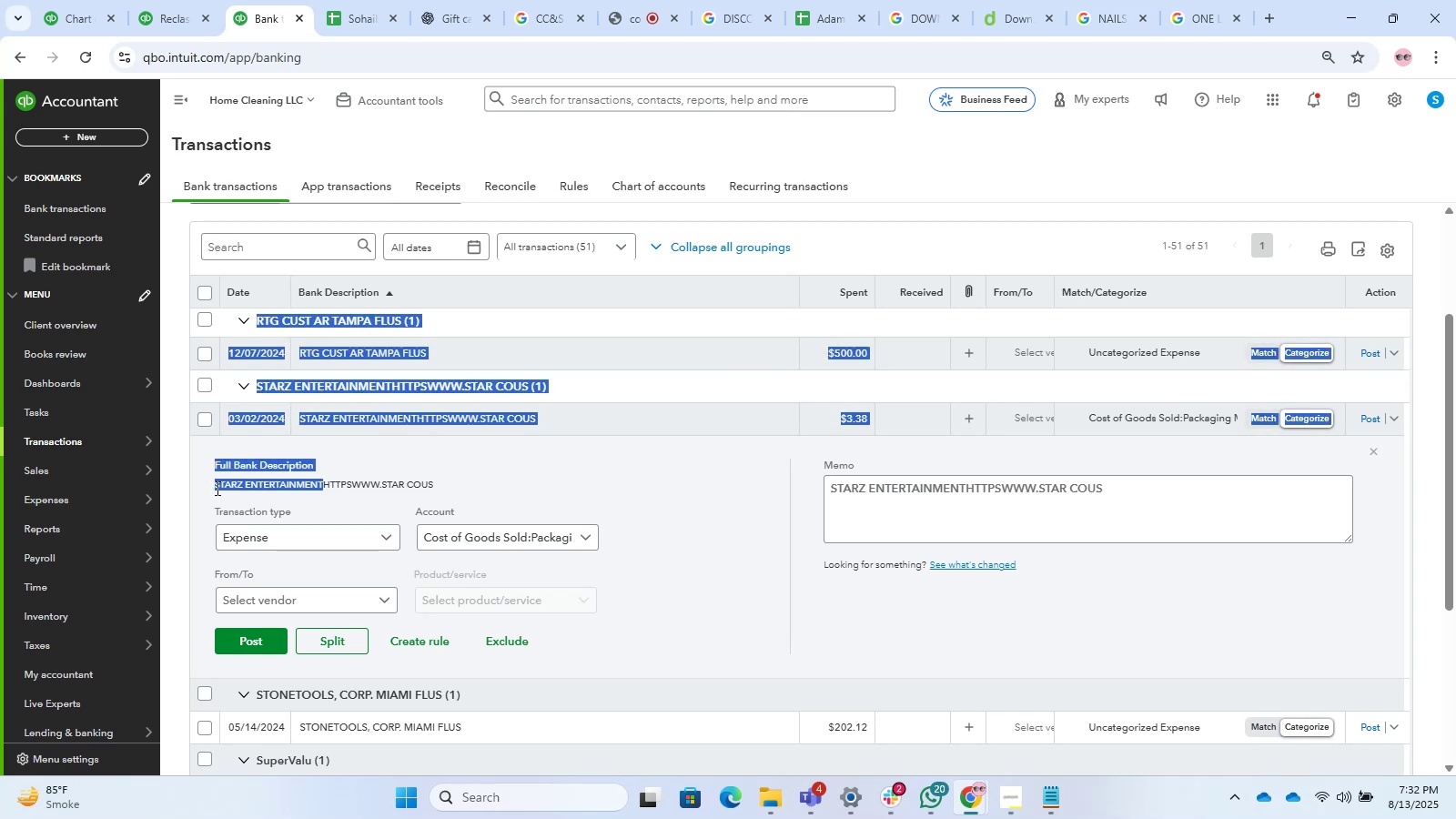 
left_click([216, 488])
 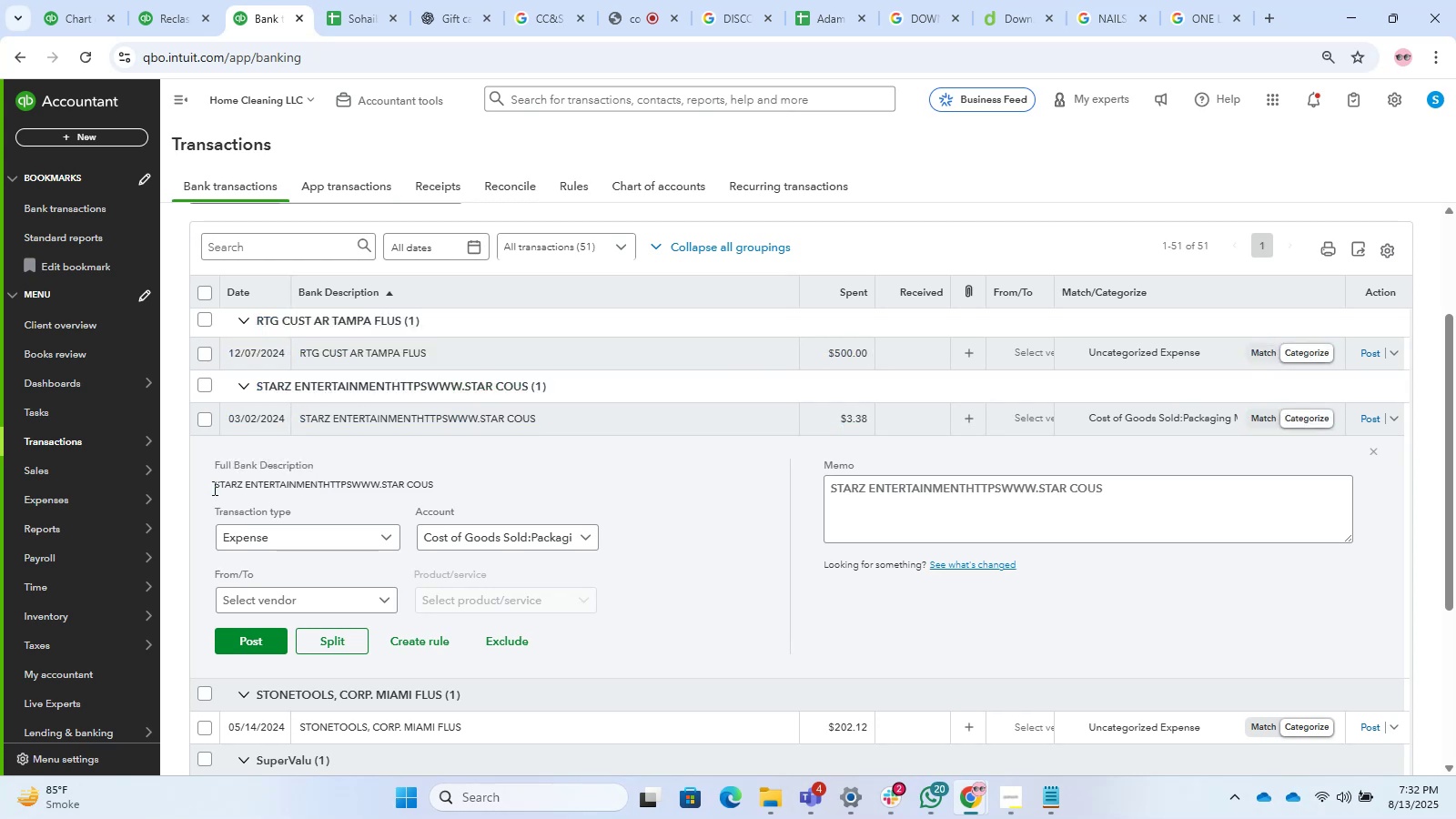 
left_click_drag(start_coordinate=[207, 487], to_coordinate=[323, 489])
 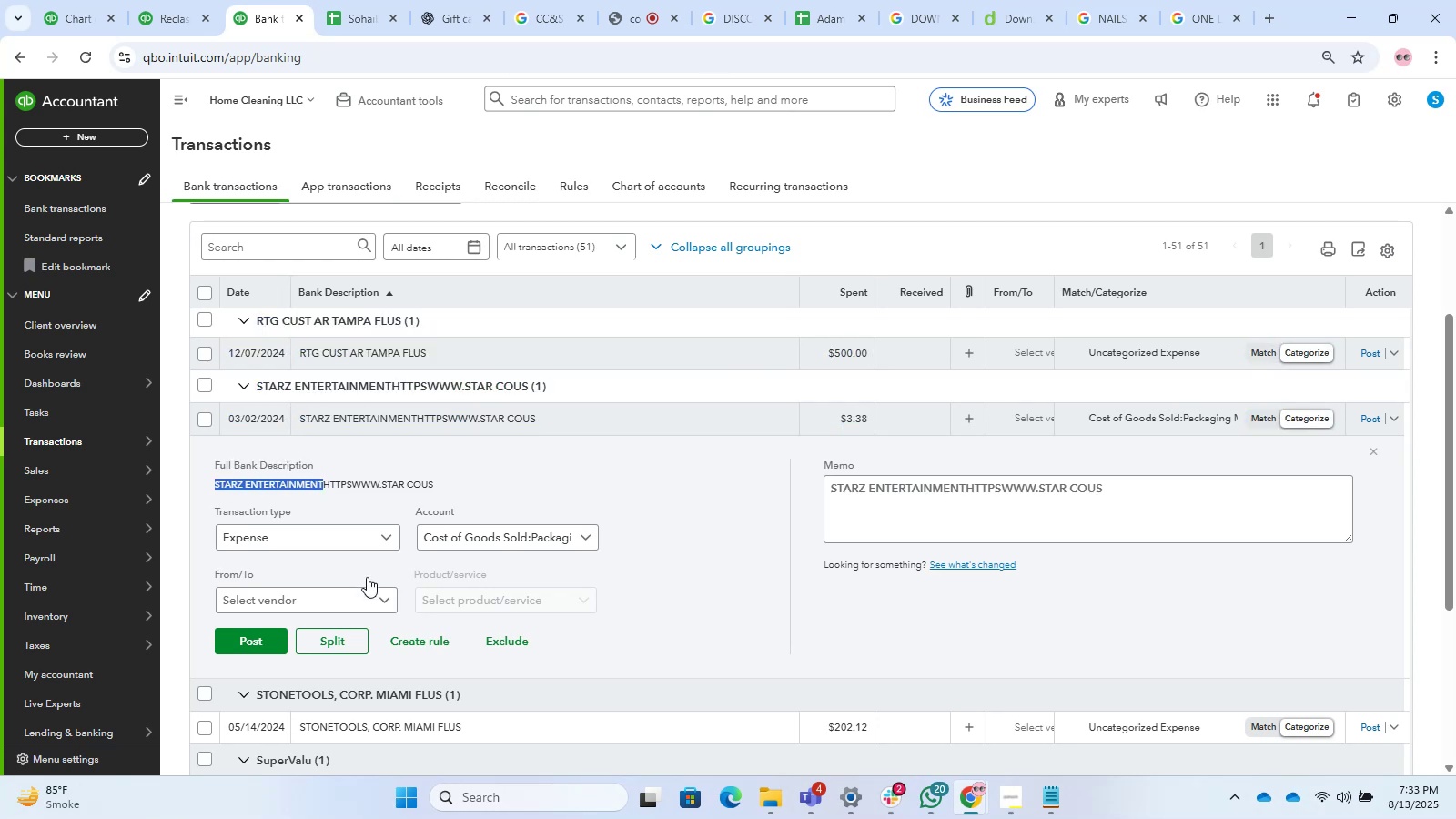 
key(Control+C)
 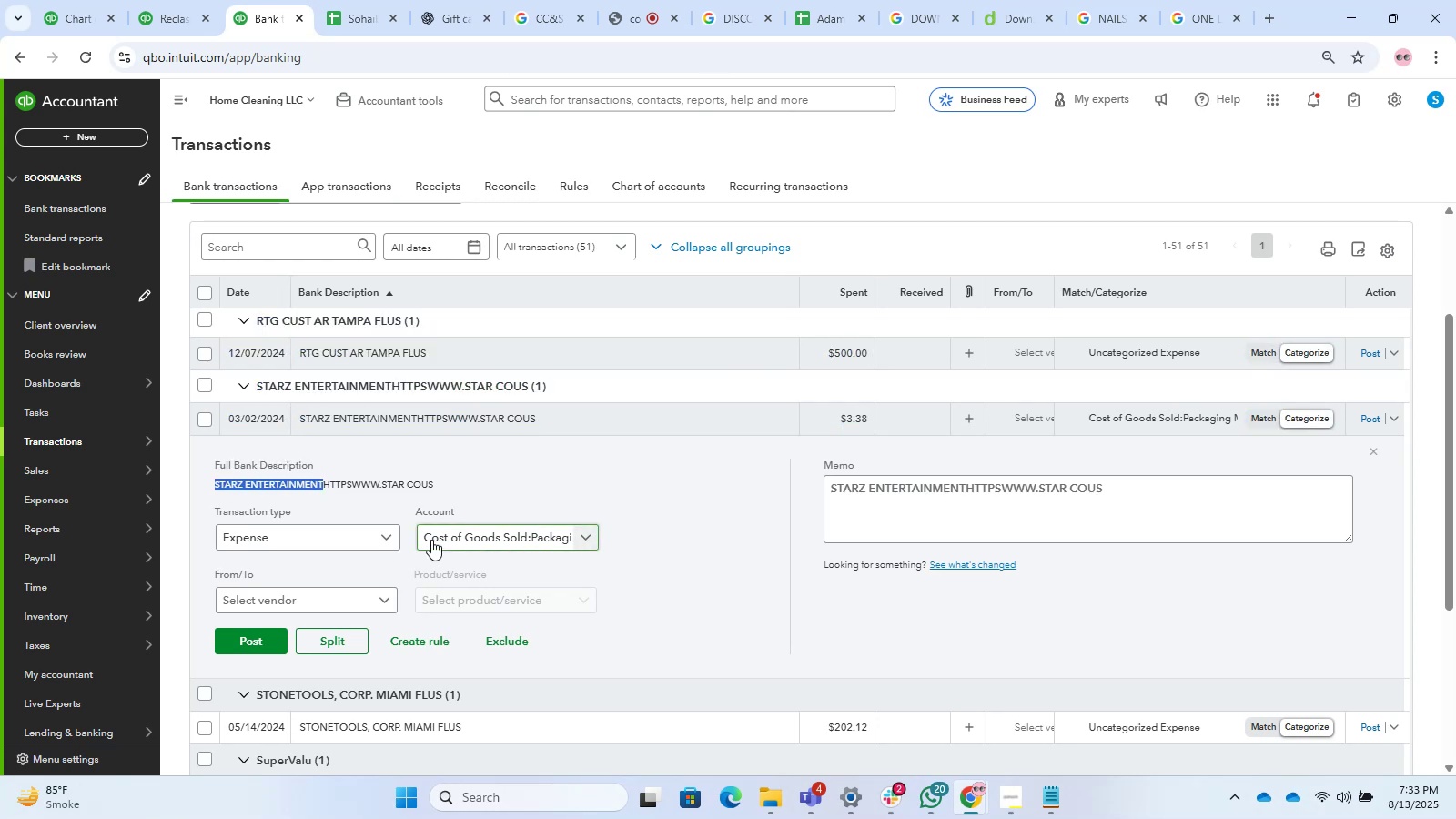 
key(Control+T)
 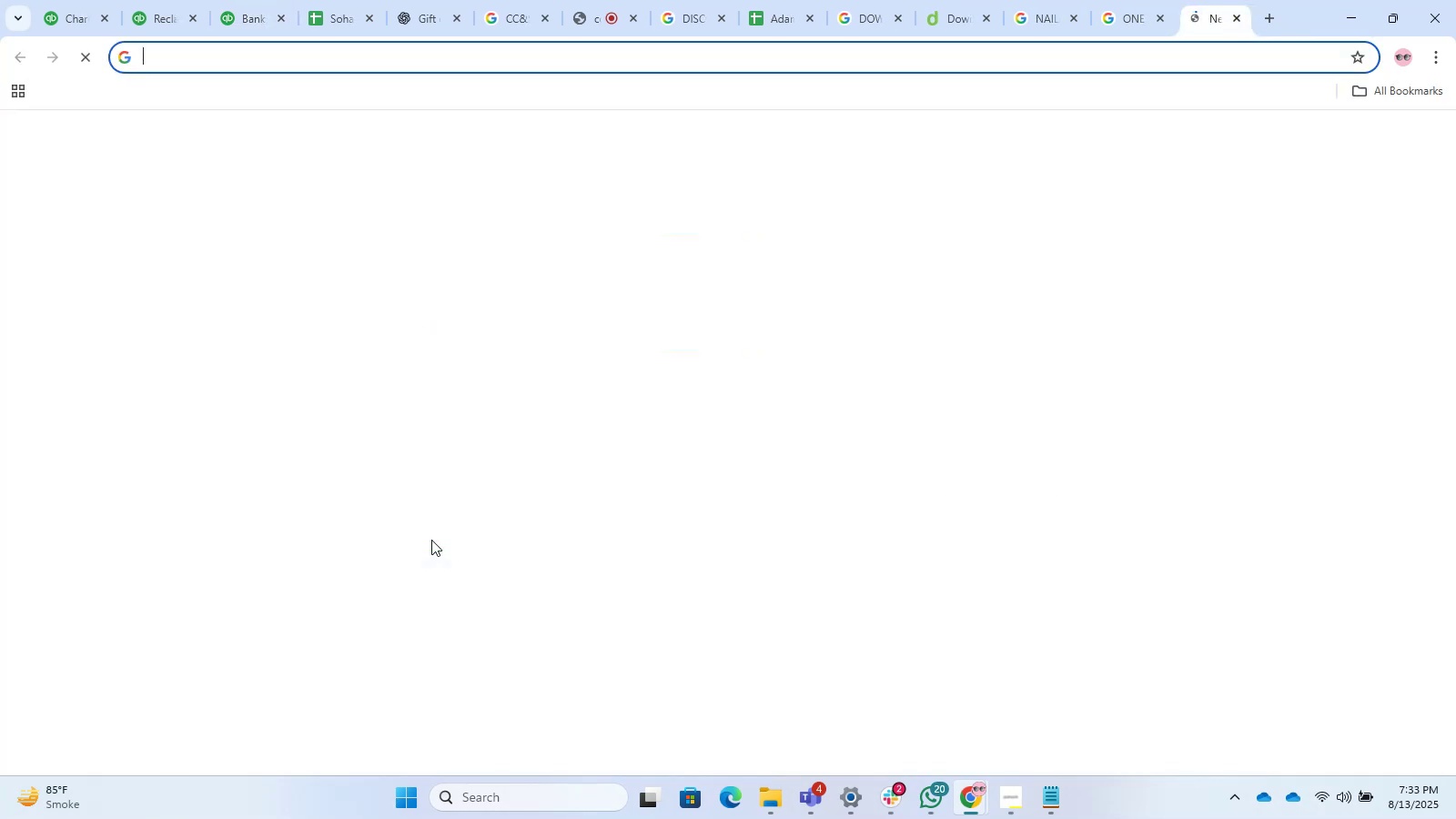 
key(Control+V)
 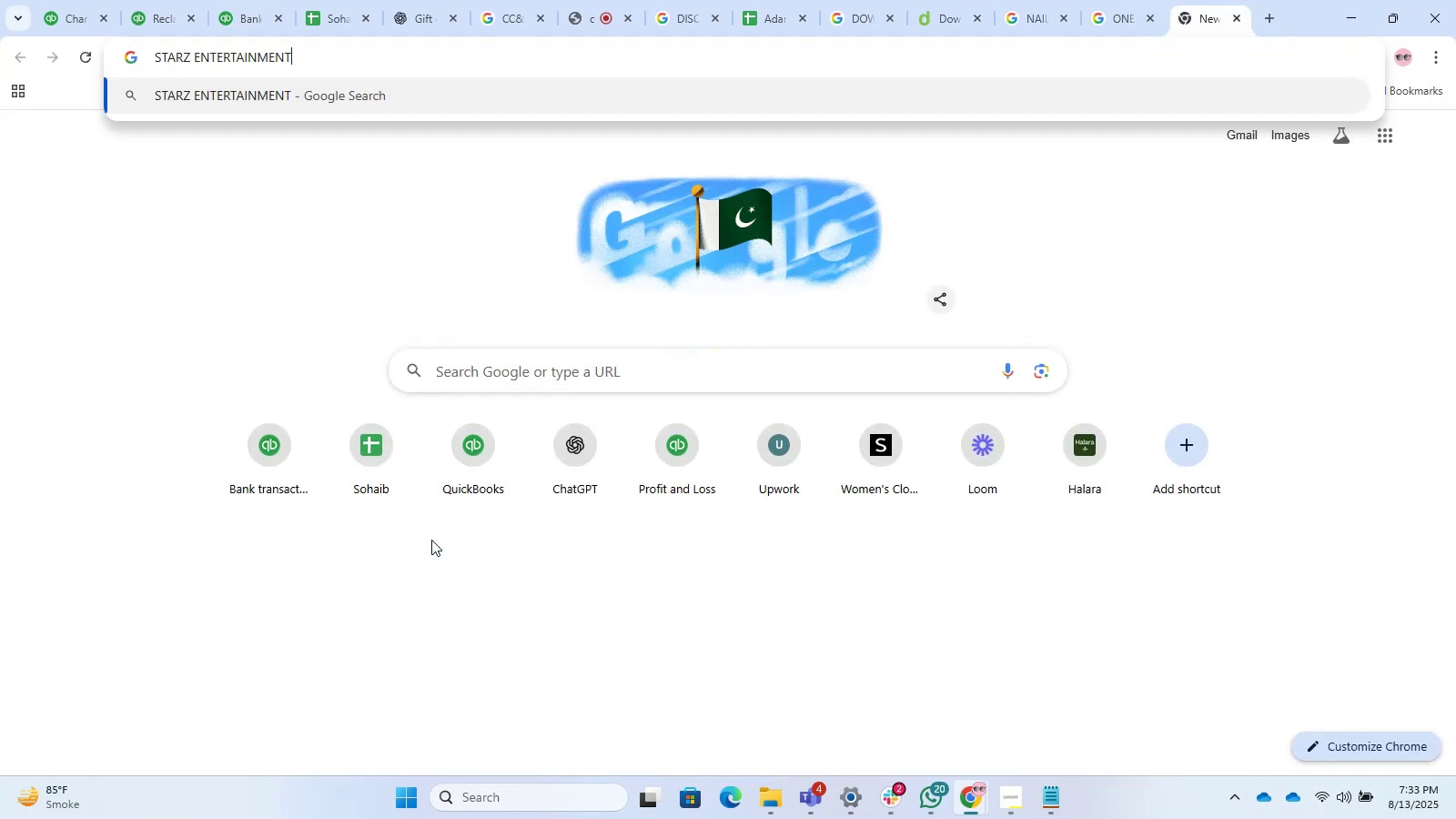 
key(NumpadEnter)
 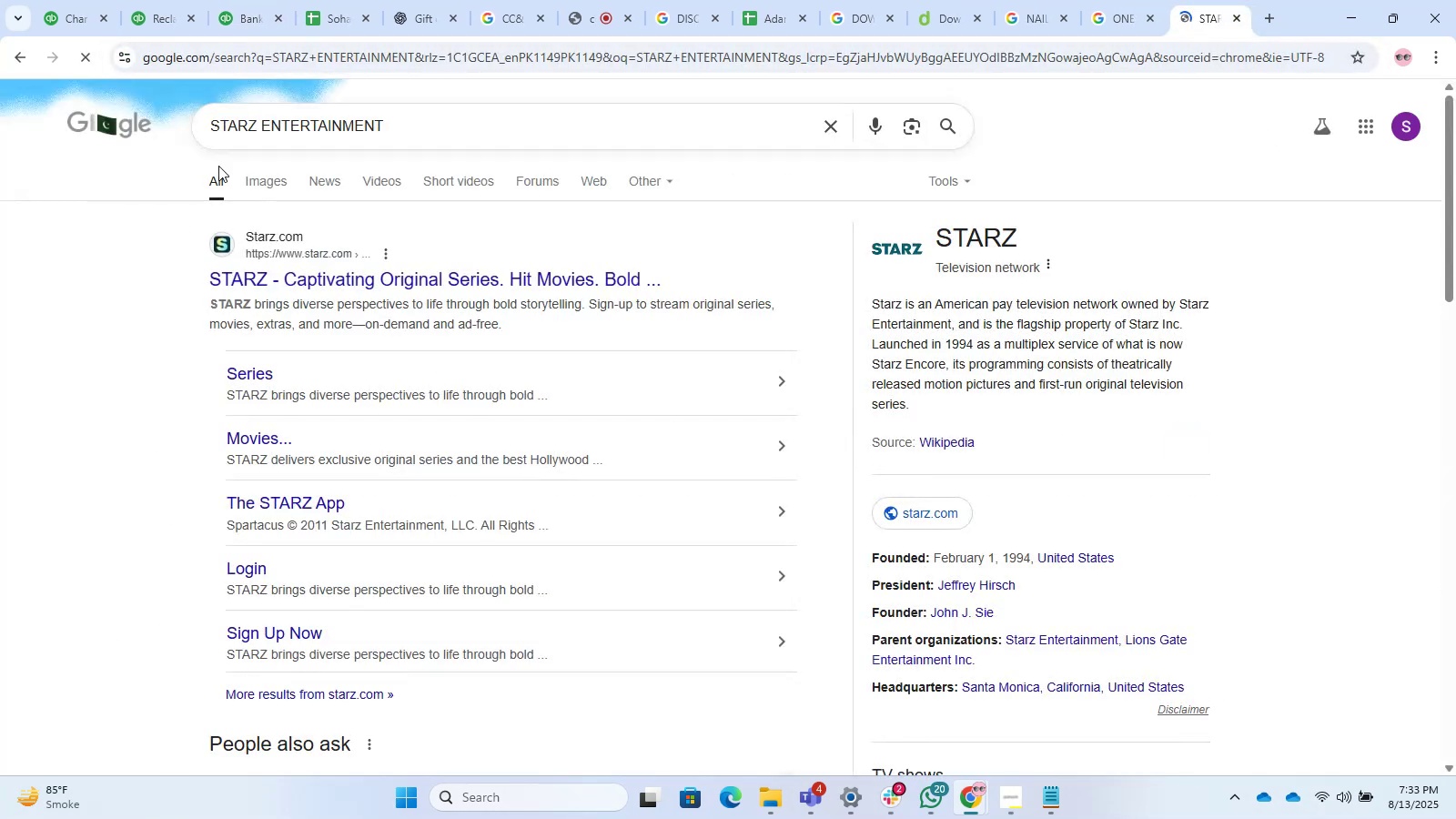 
left_click_drag(start_coordinate=[484, 113], to_coordinate=[179, 109])
 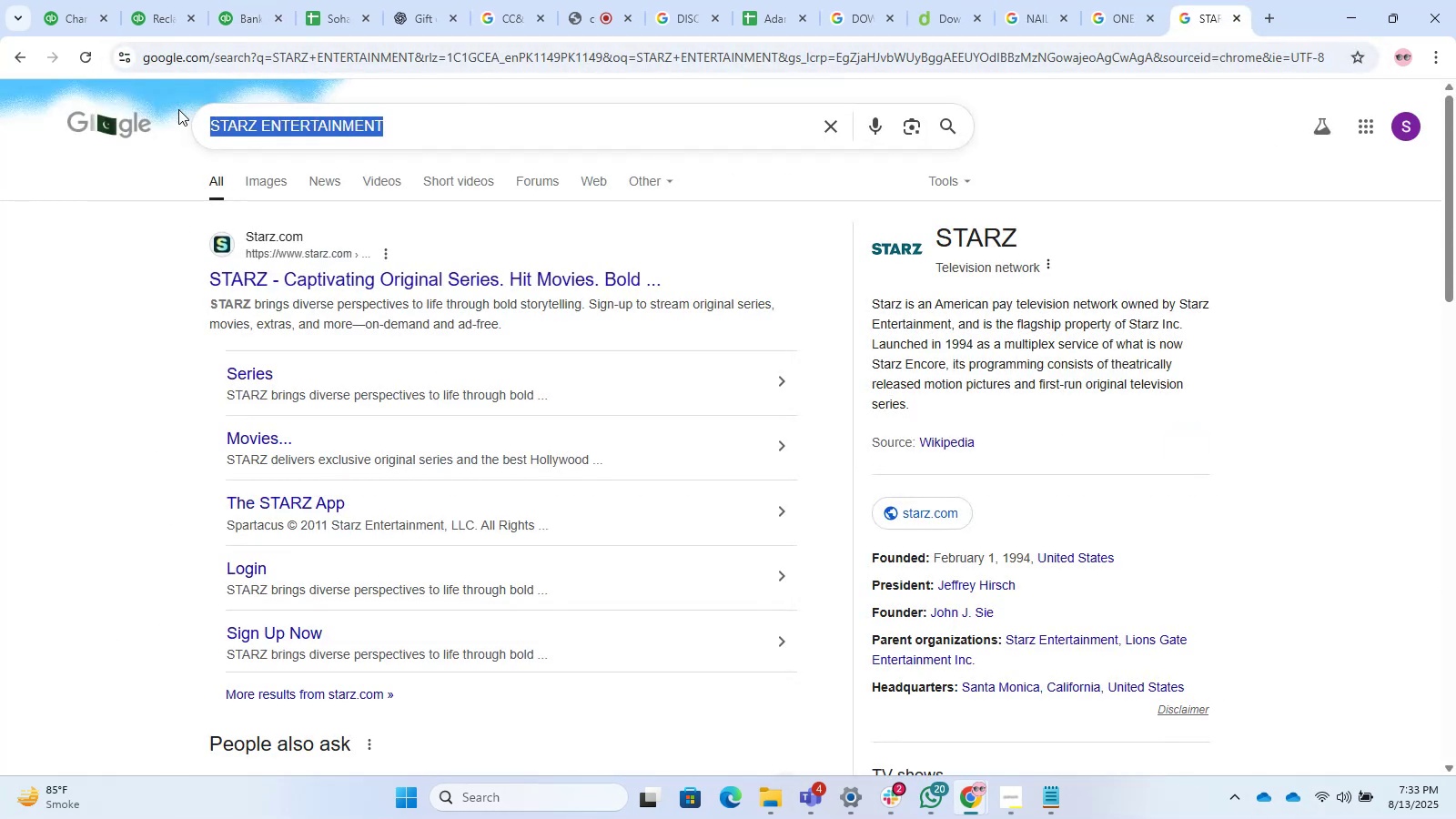 
key(Control+C)
 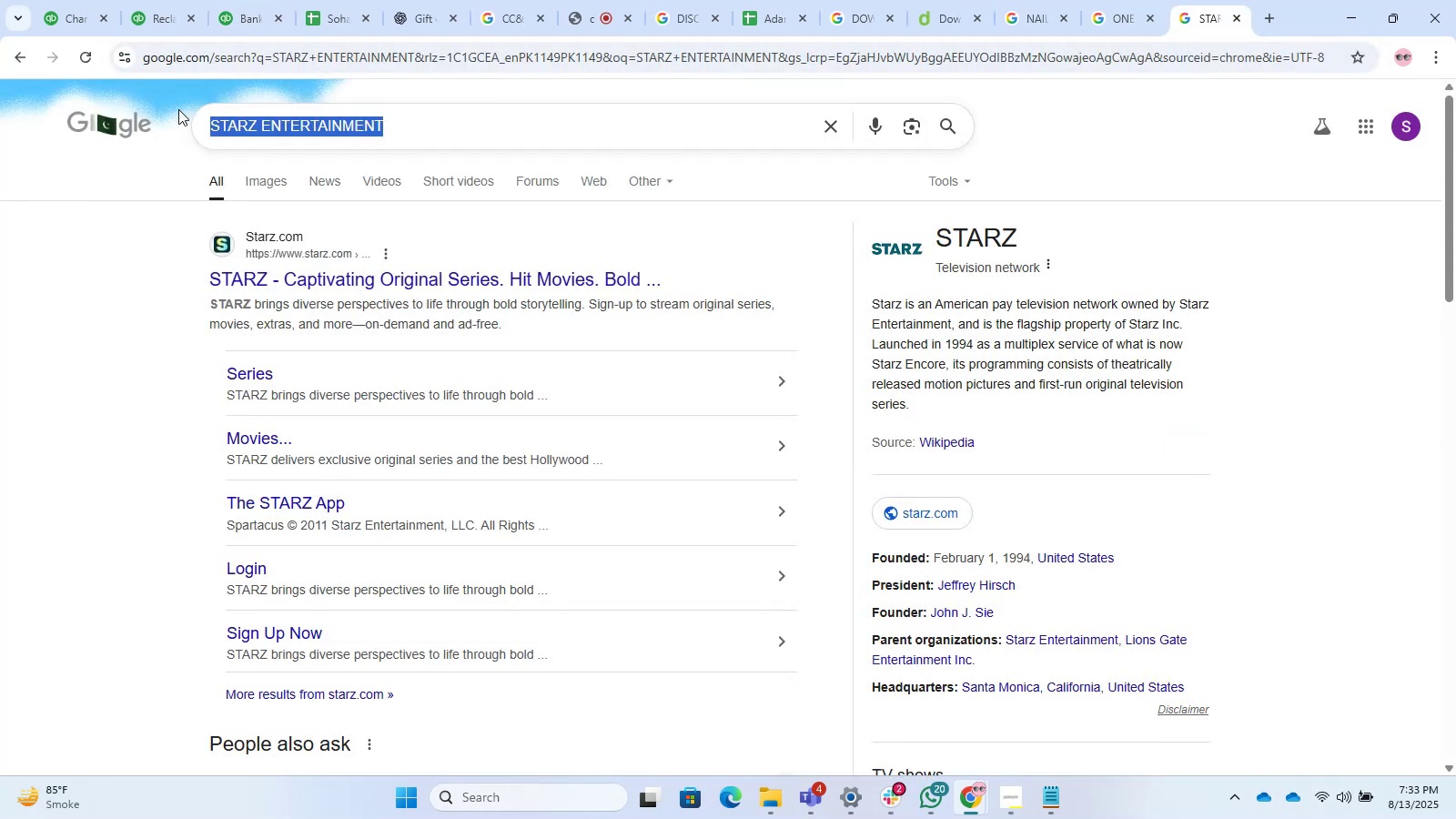 
key(Control+C)
 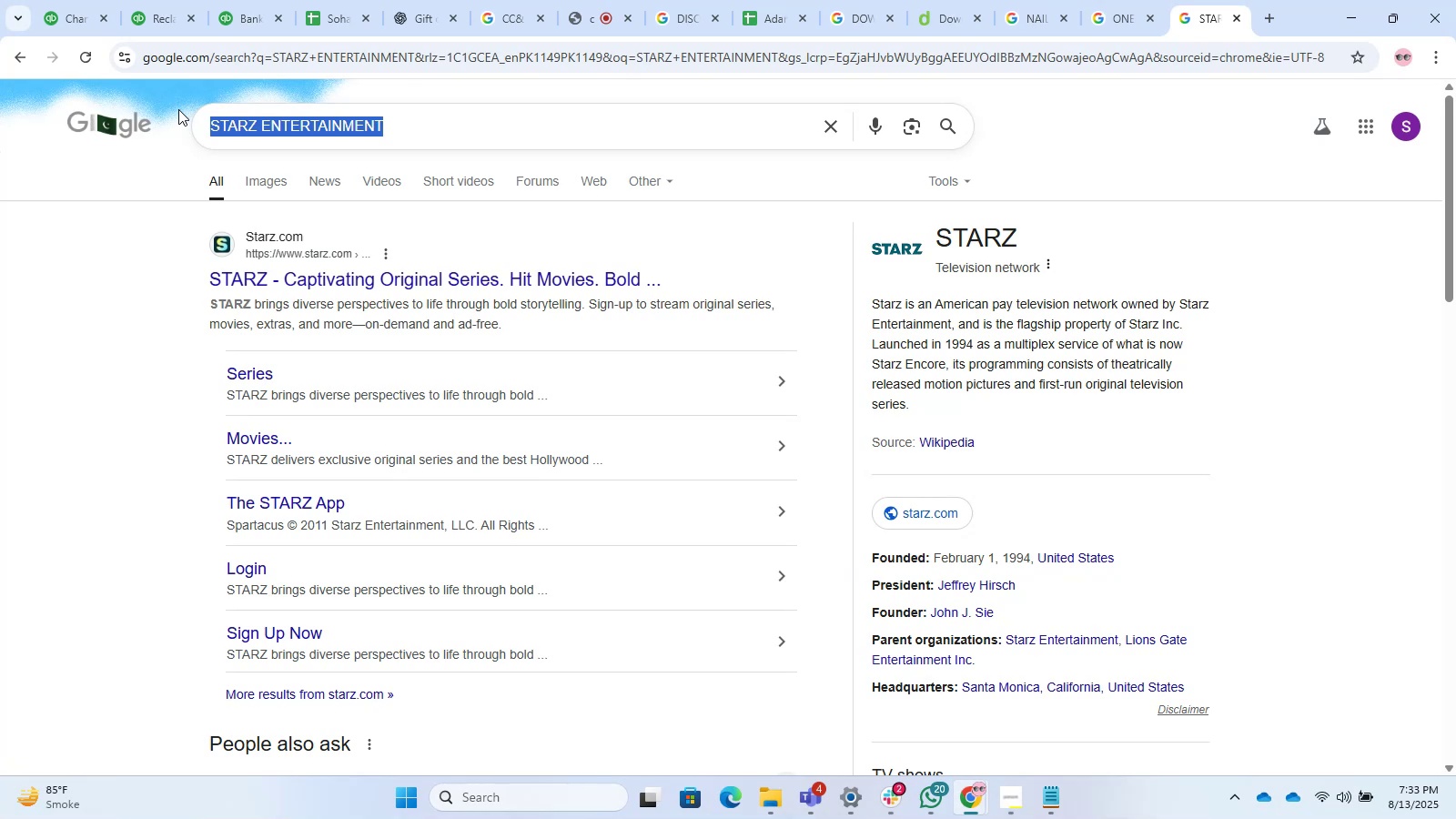 
mouse_move([260, -14])
 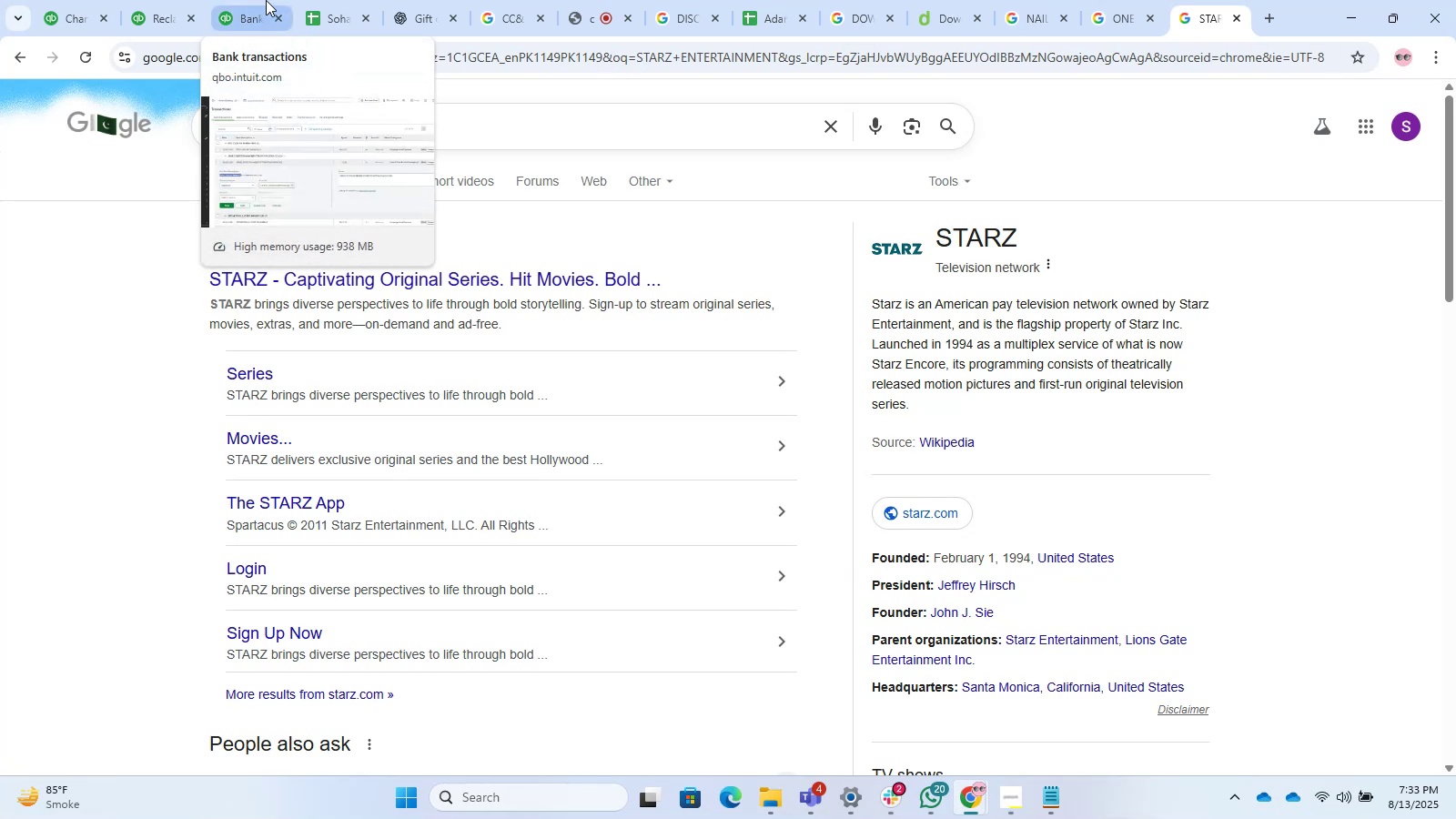 
left_click([150, 0])
 